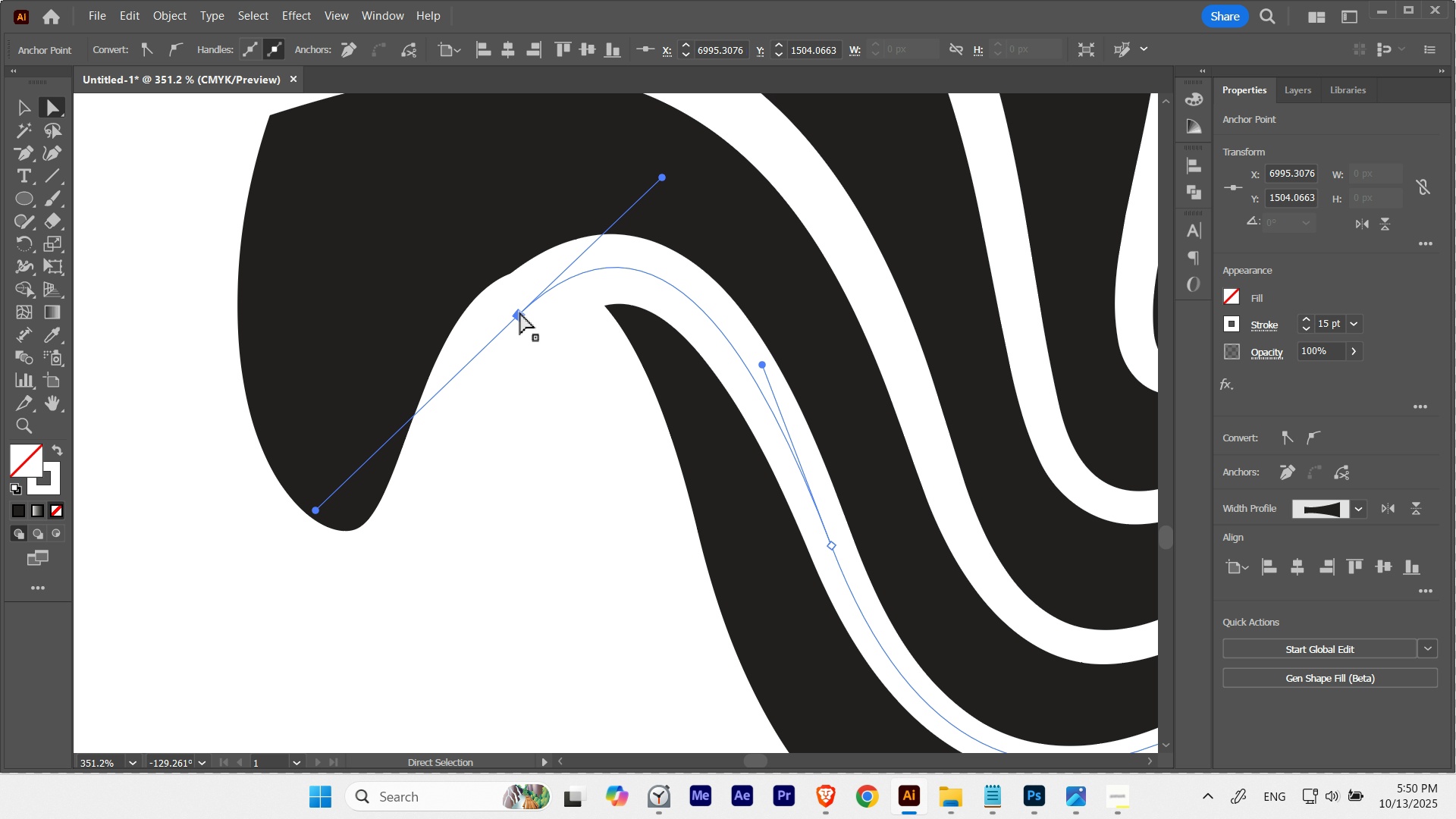 
left_click([520, 312])
 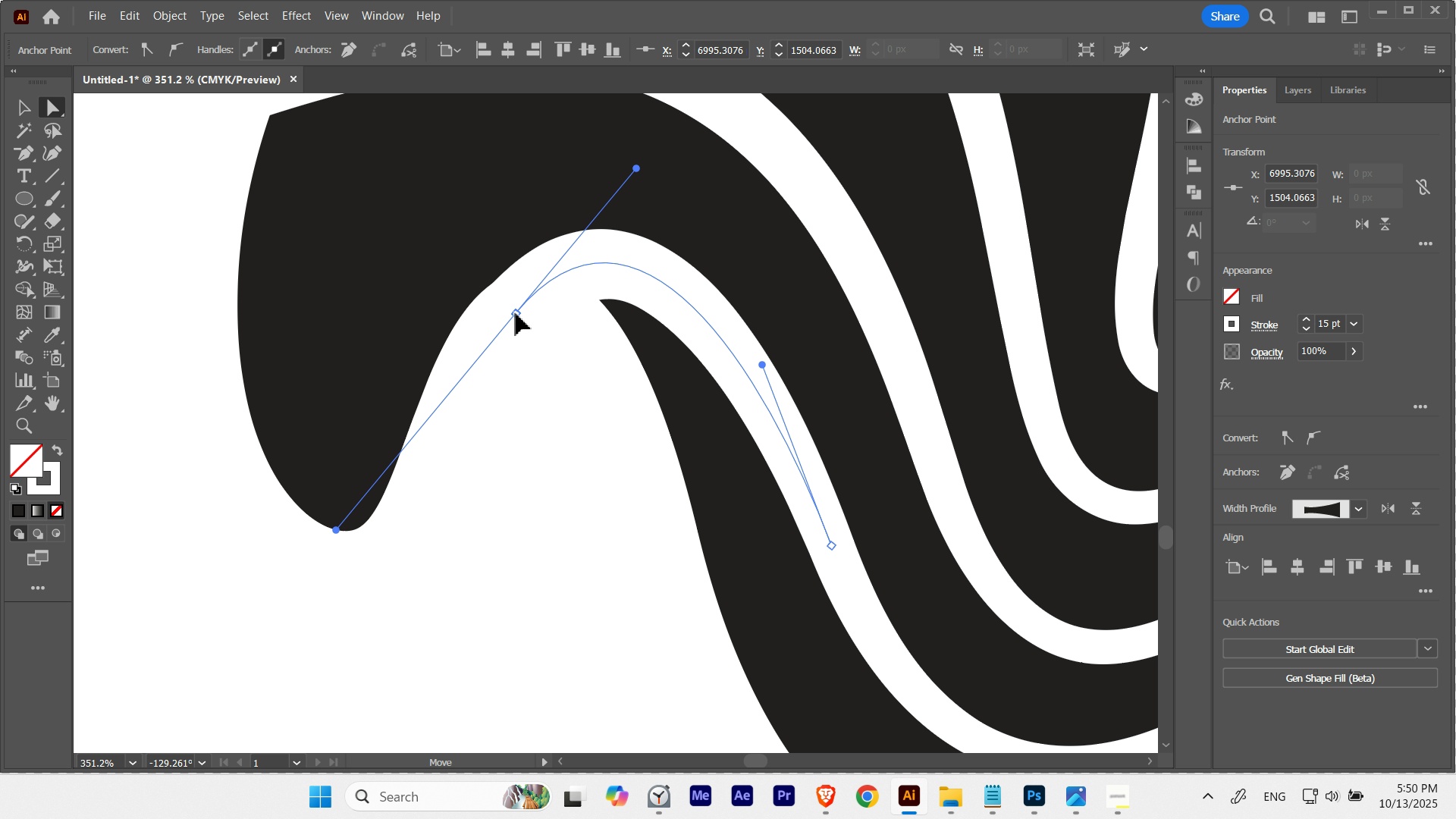 
wait(7.59)
 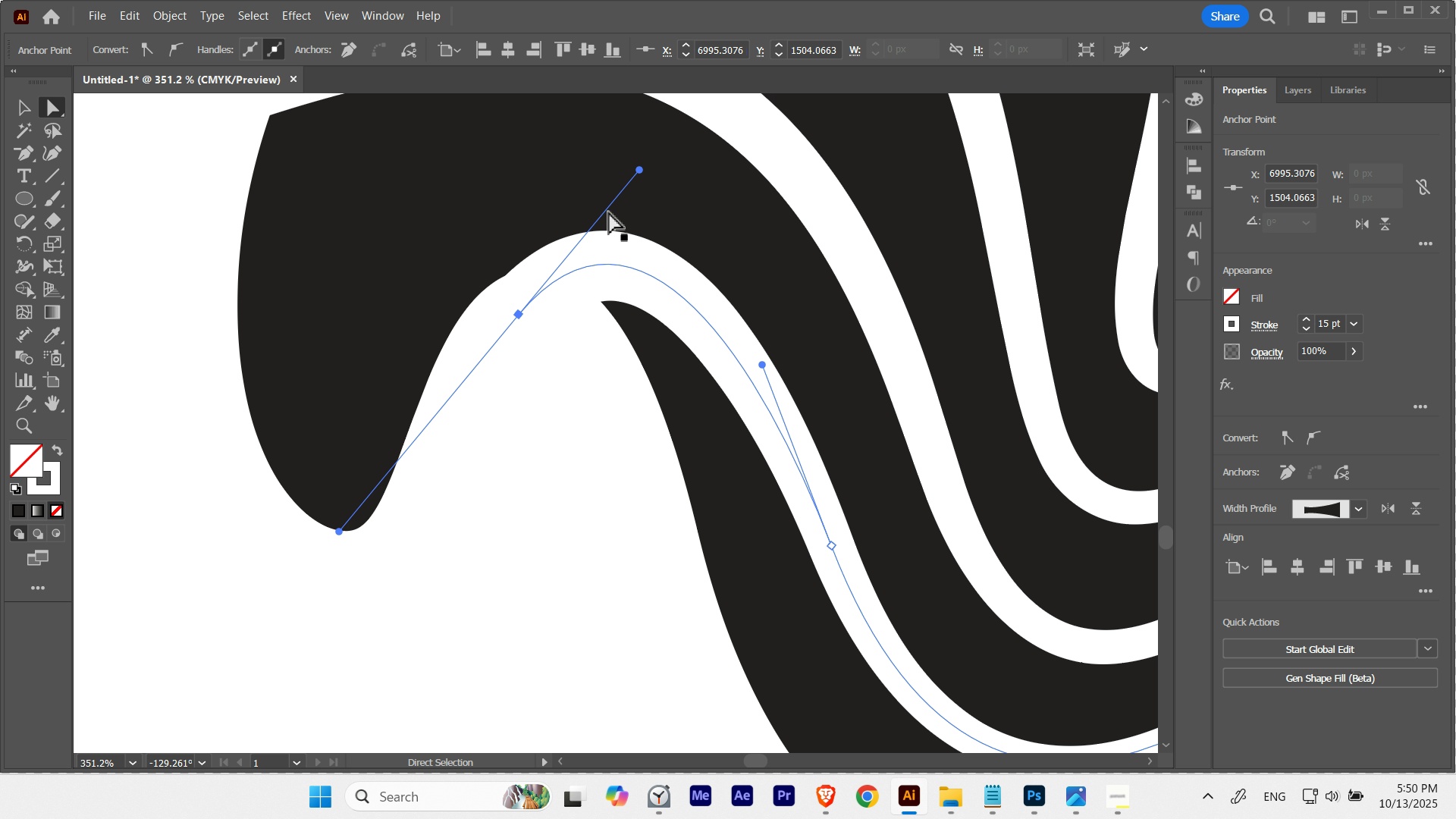 
double_click([551, 406])
 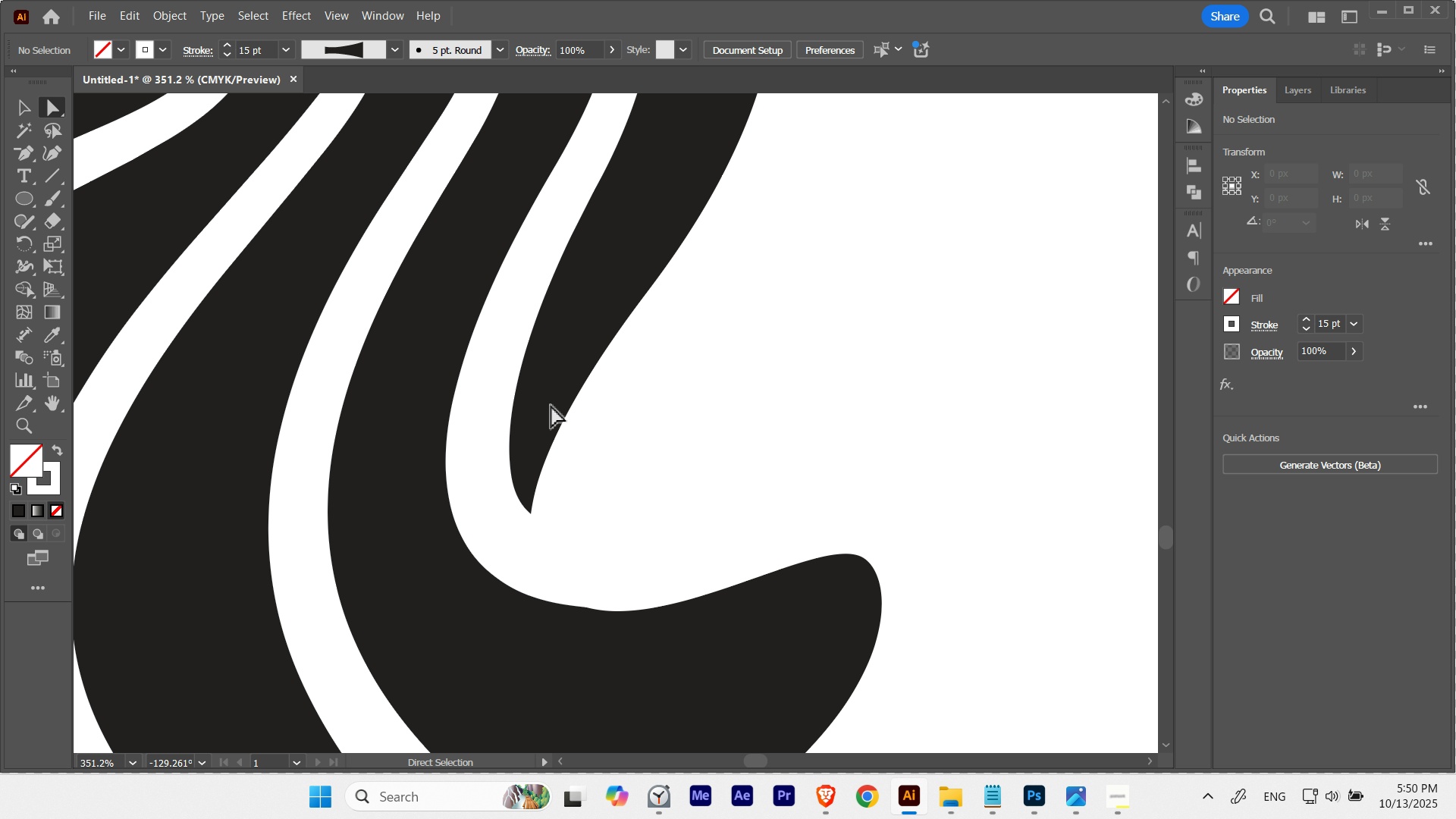 
key(Escape)
 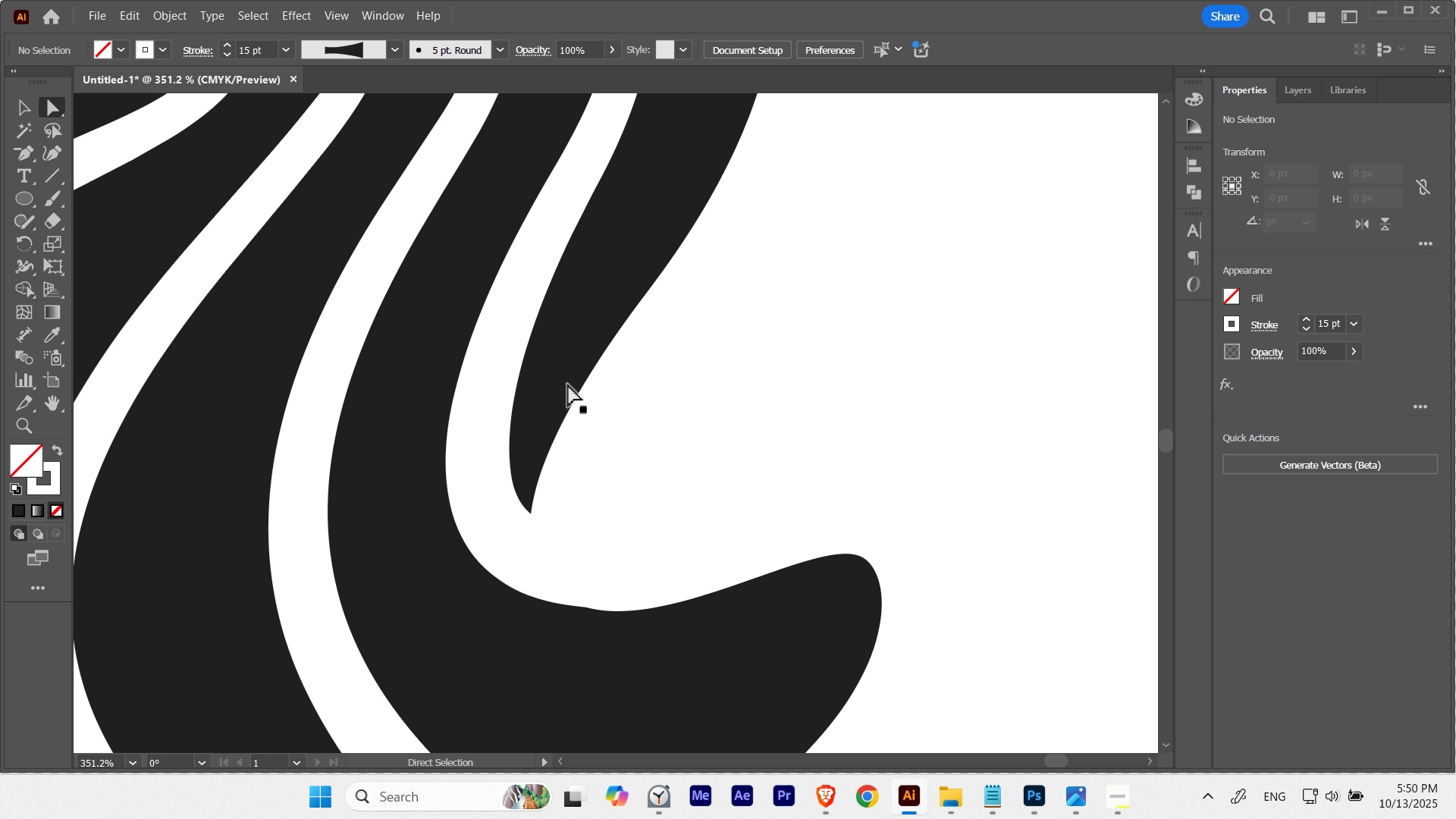 
hold_key(key=ControlLeft, duration=1.32)
 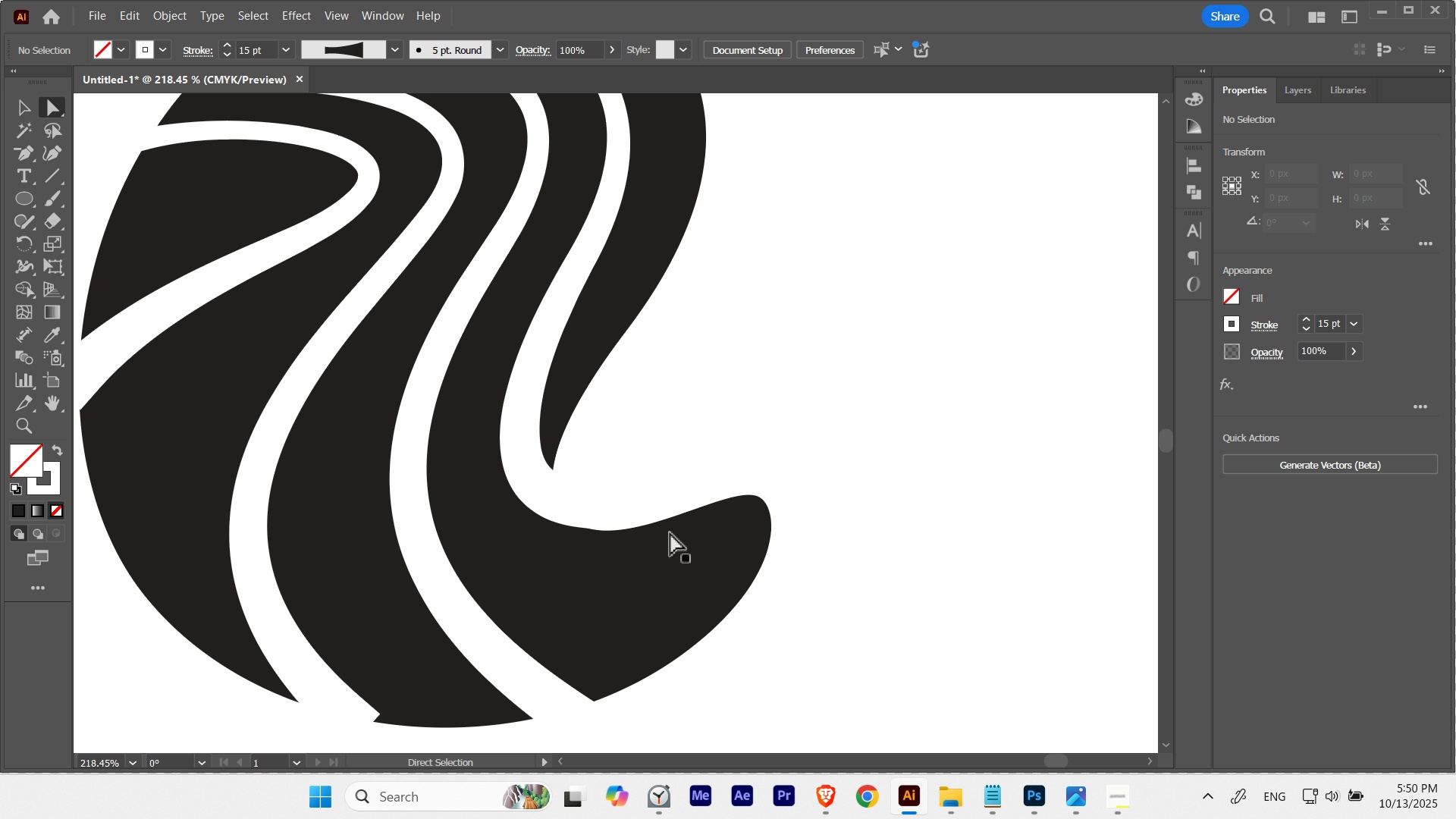 
hold_key(key=Space, duration=1.35)
 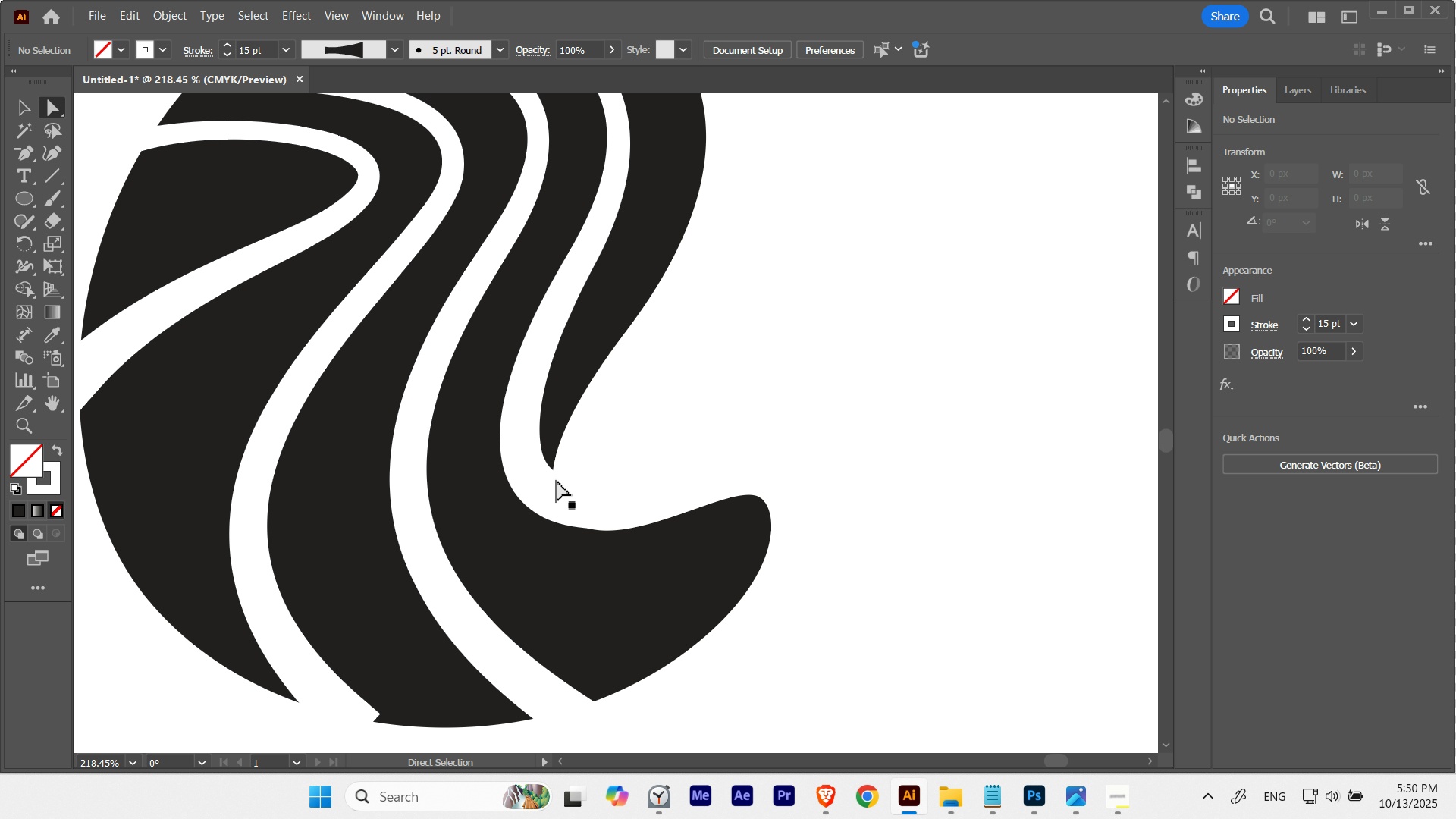 
key(Control+ControlLeft)
 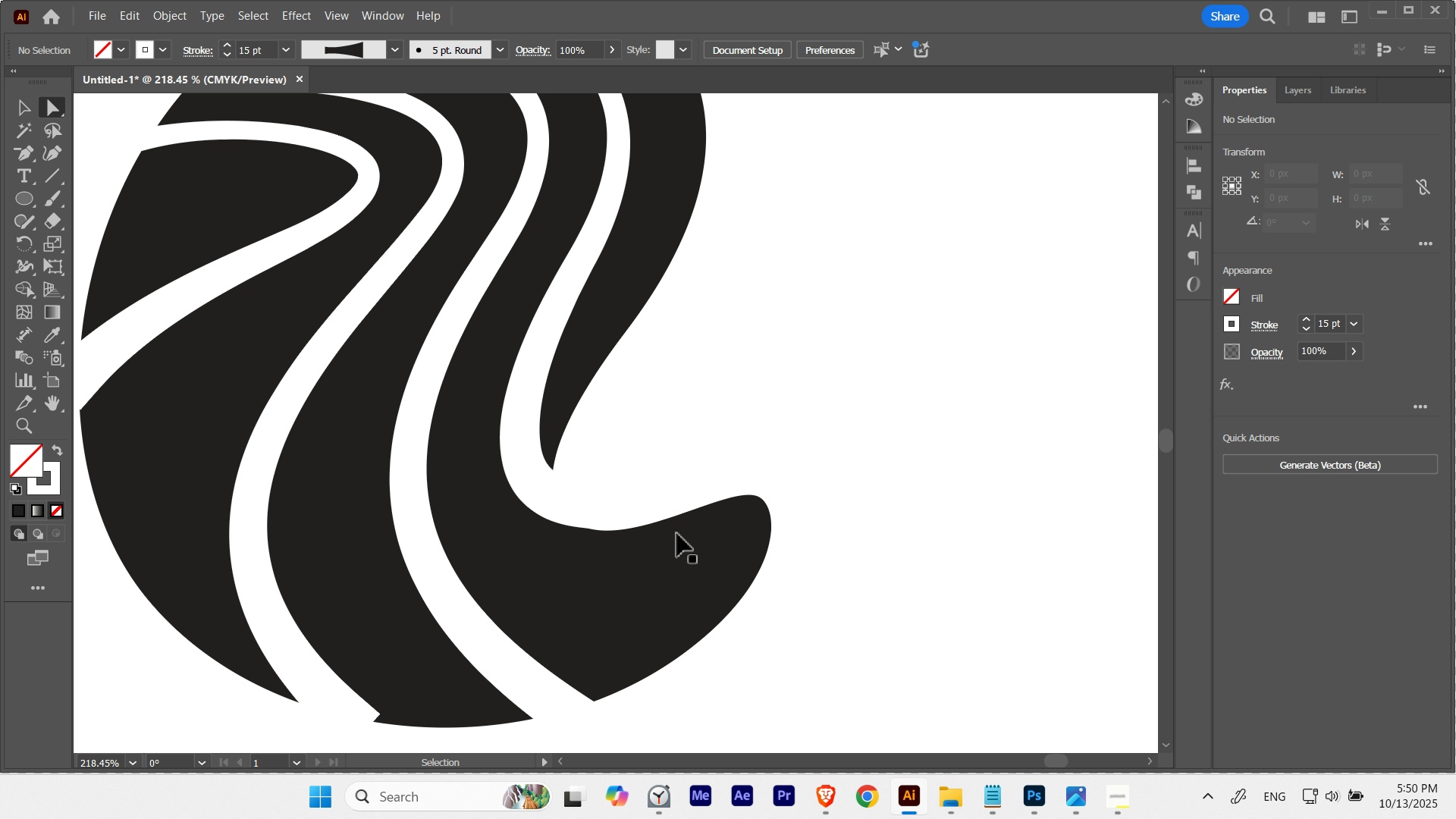 
key(Control+H)
 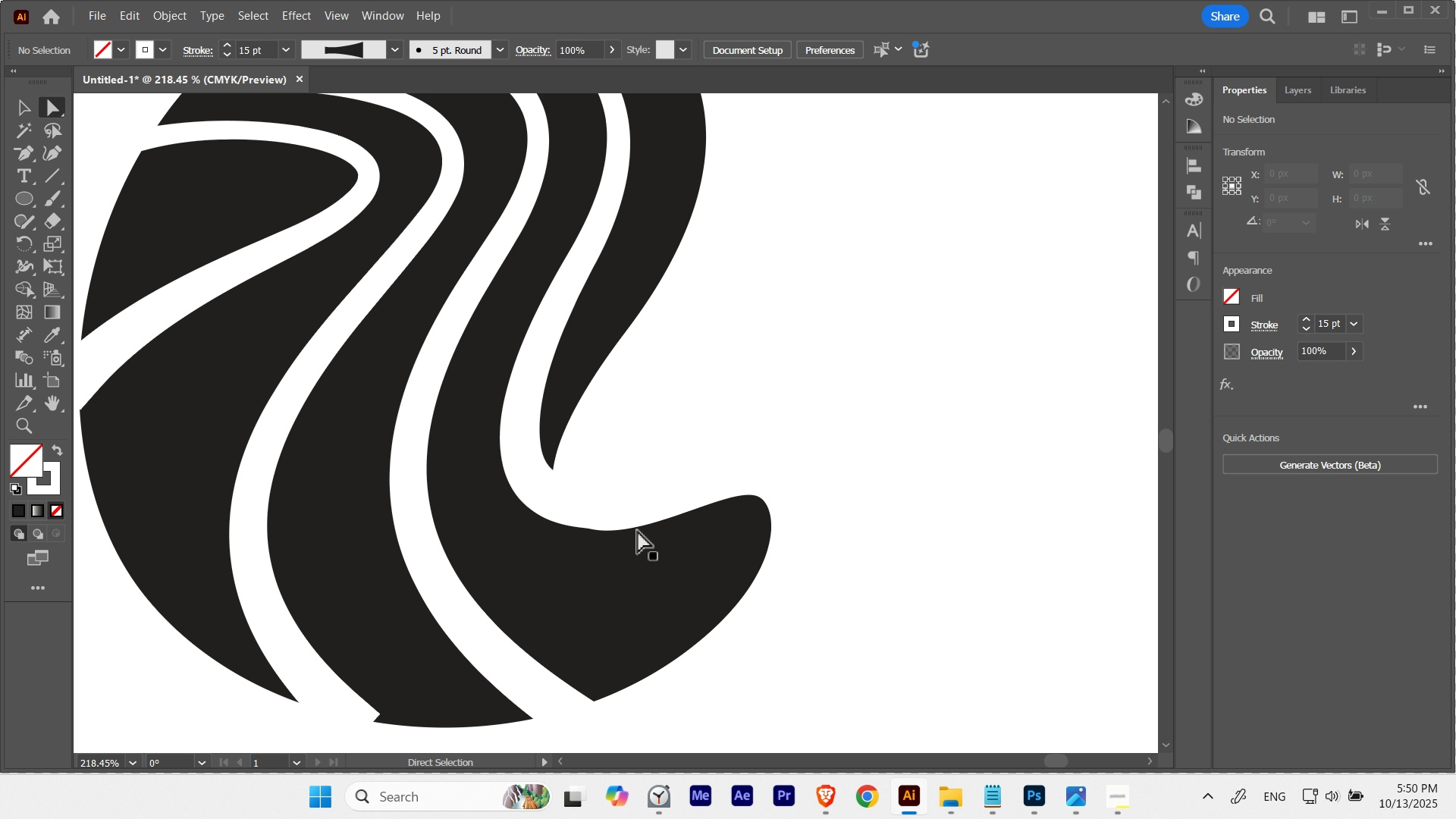 
key(A)
 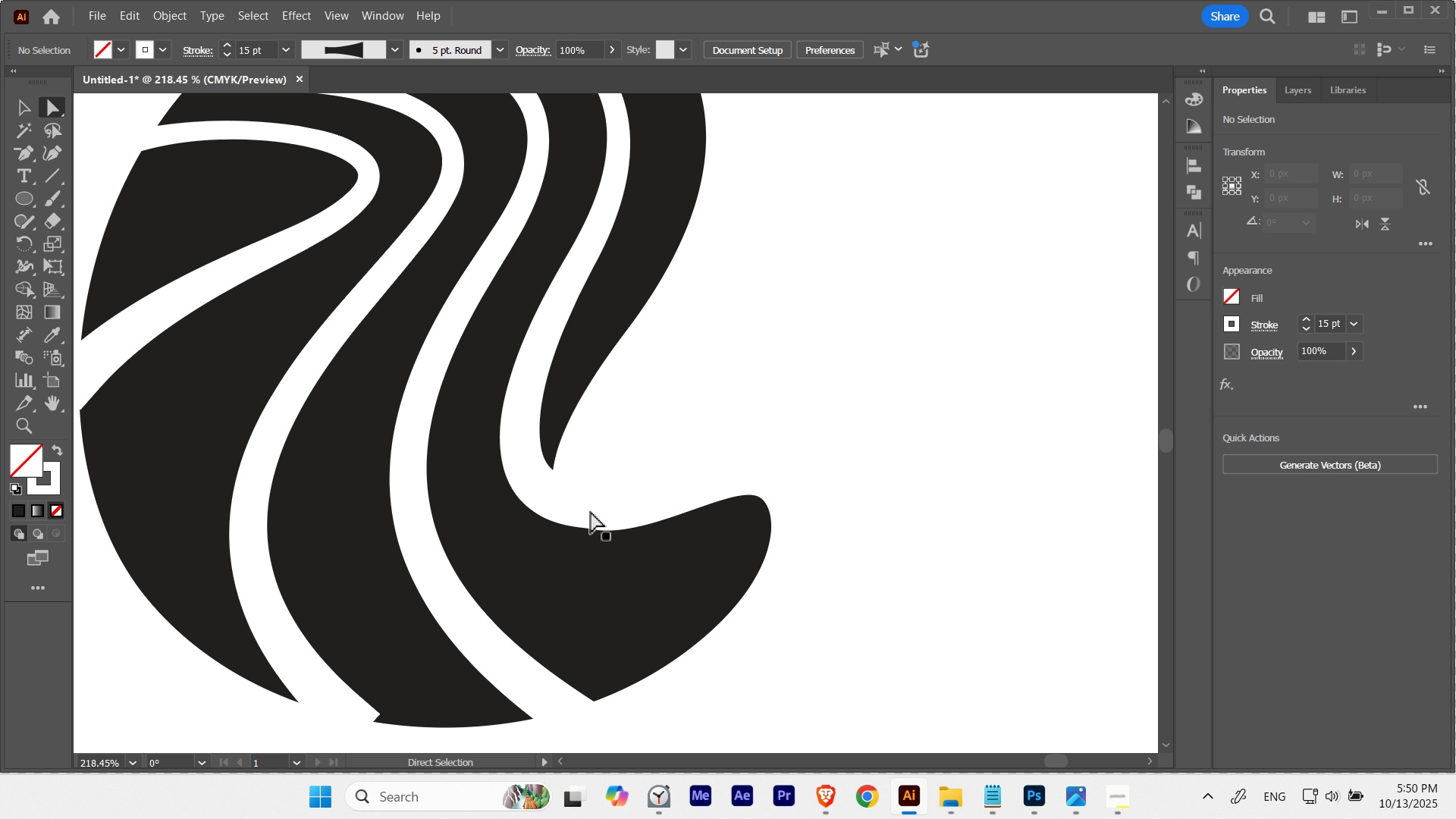 
key(Control+ControlLeft)
 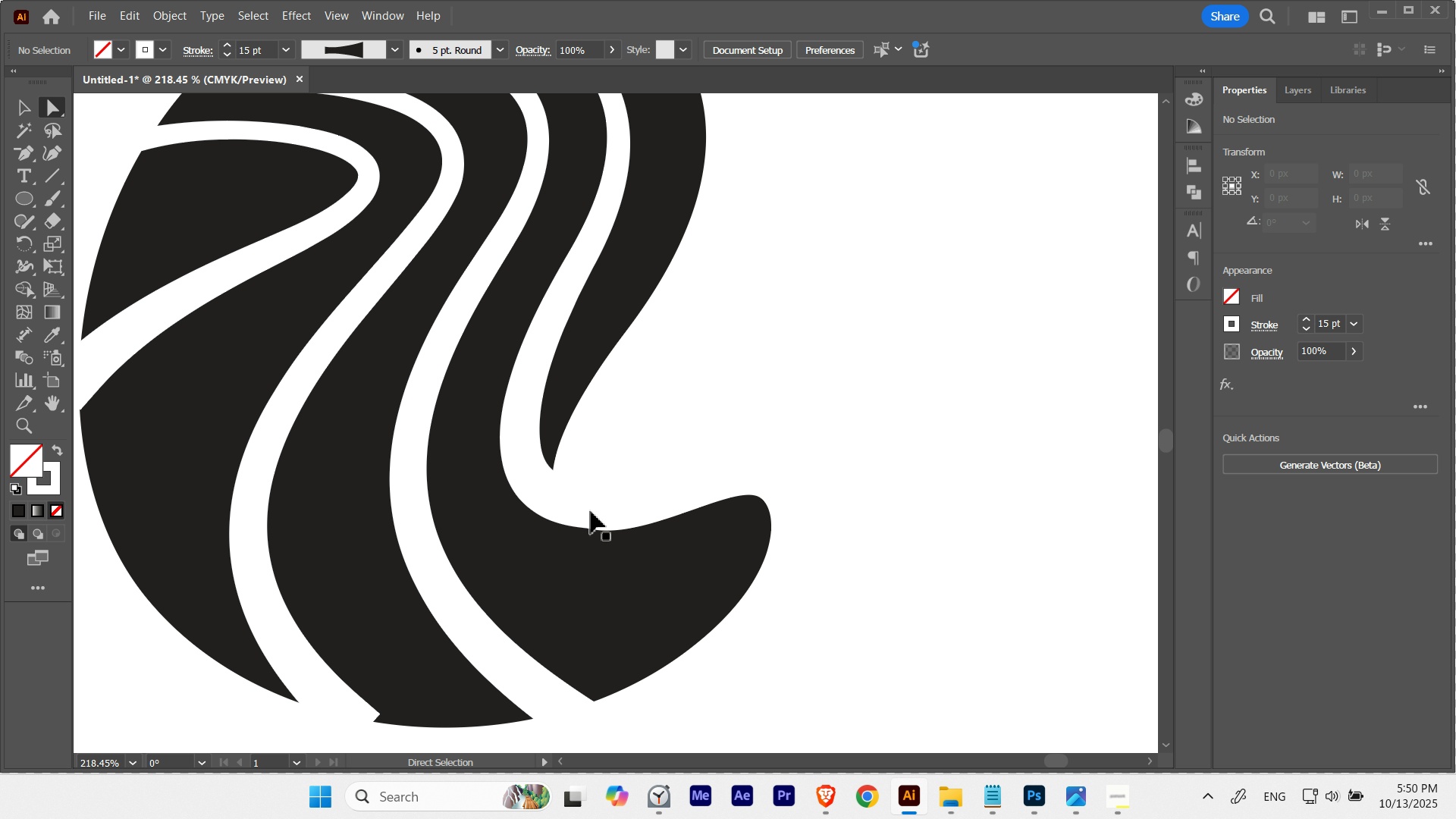 
key(Control+H)
 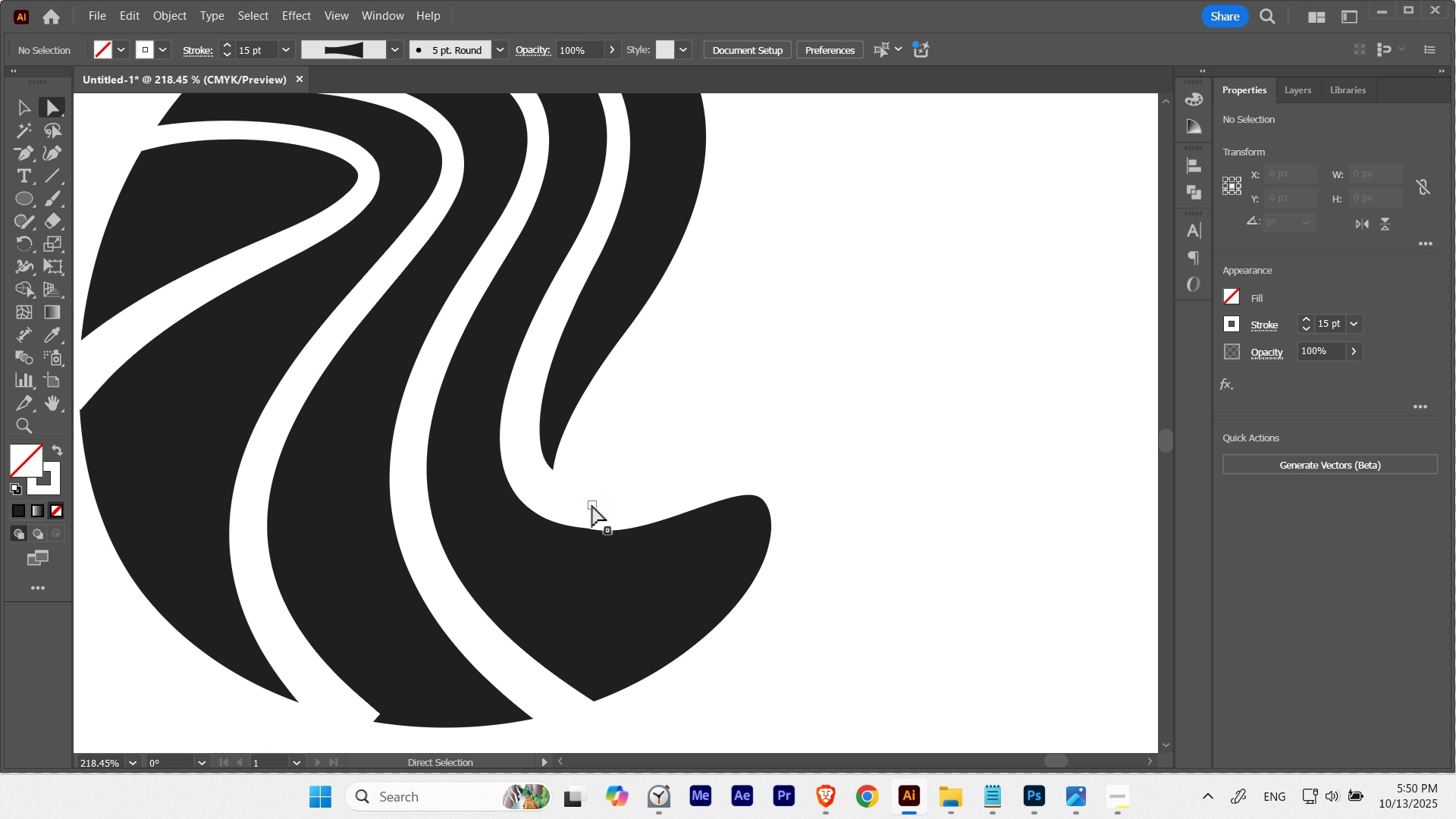 
key(Control+ControlLeft)
 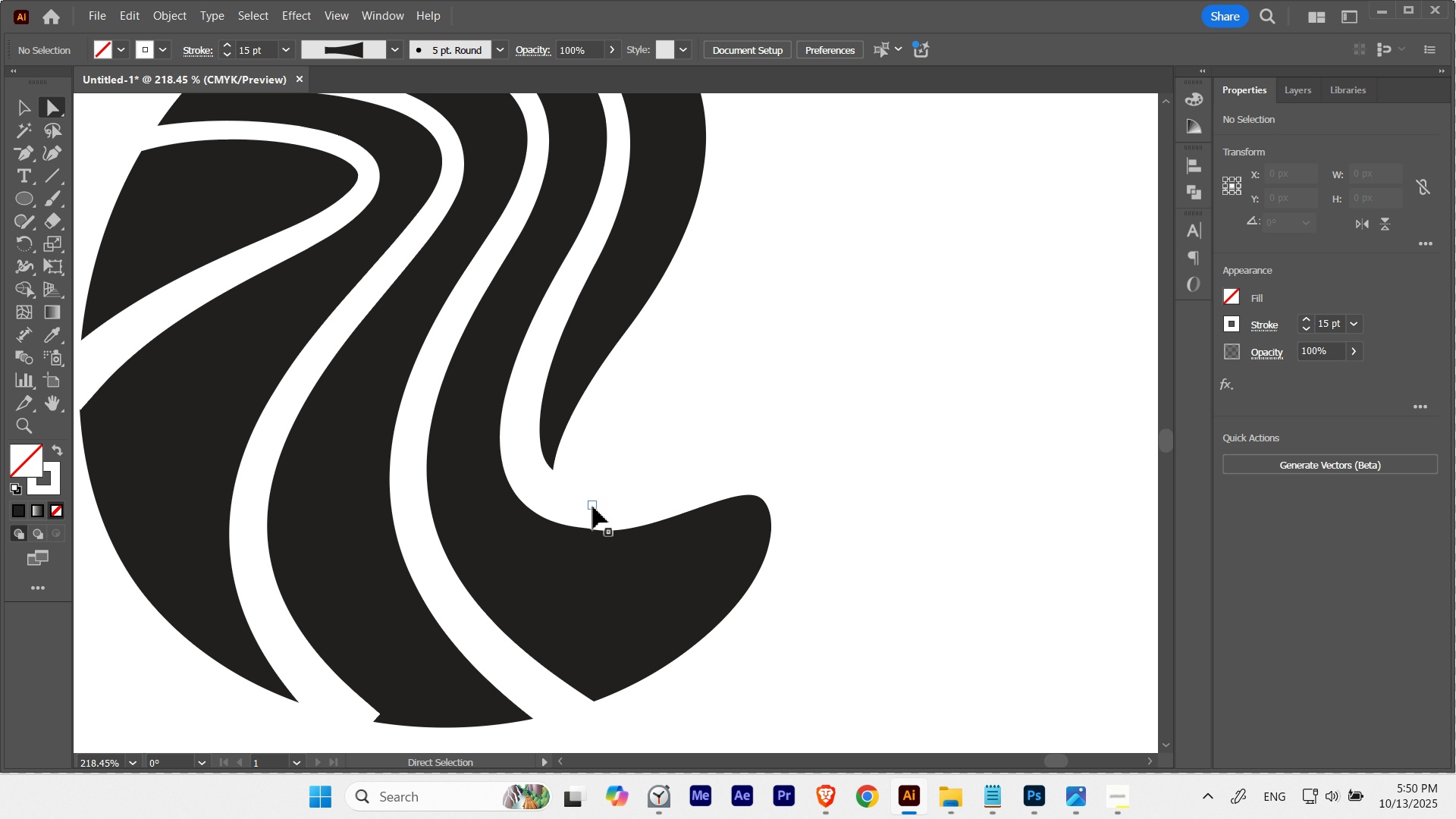 
key(Control+Y)
 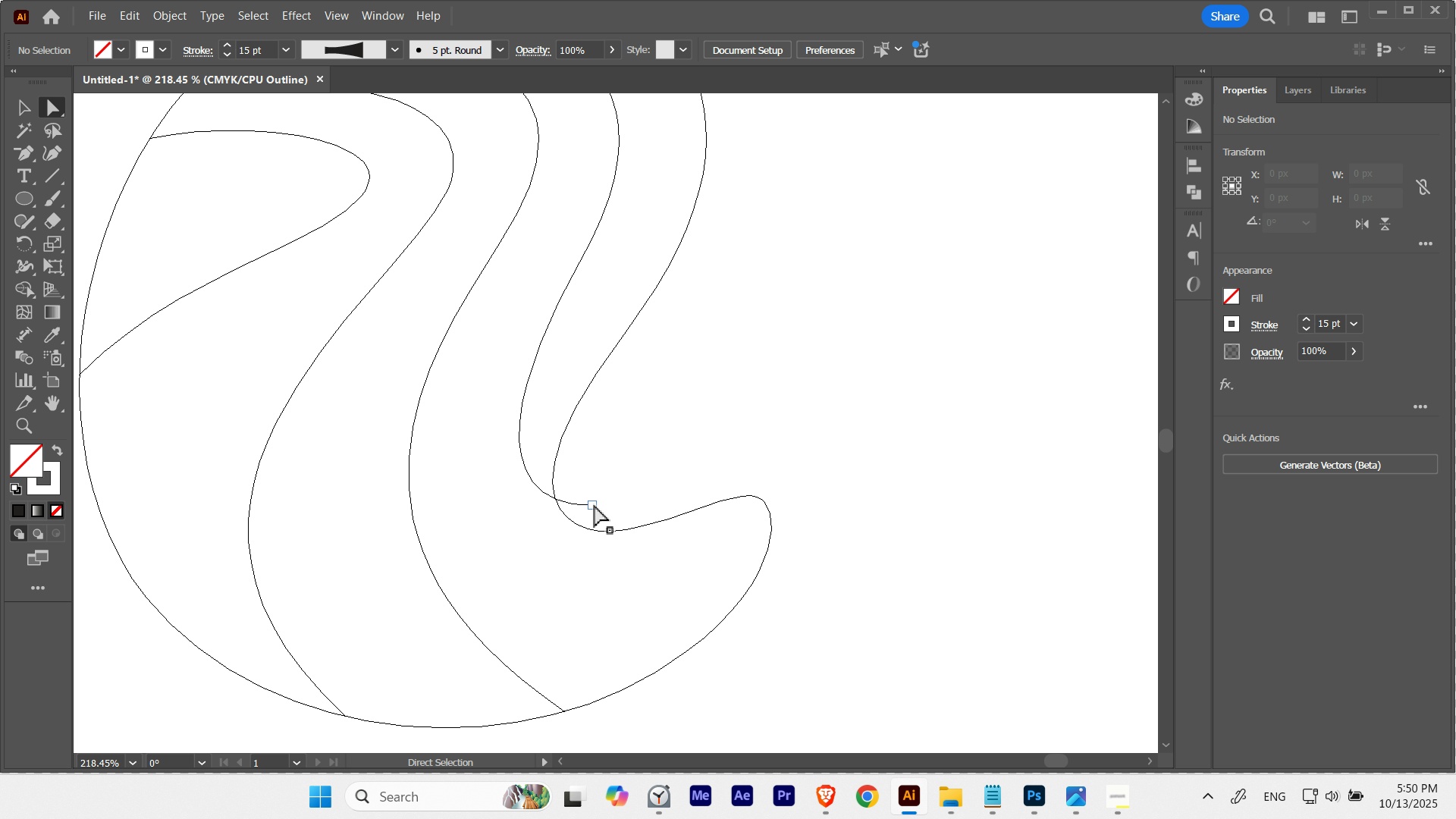 
left_click([595, 505])
 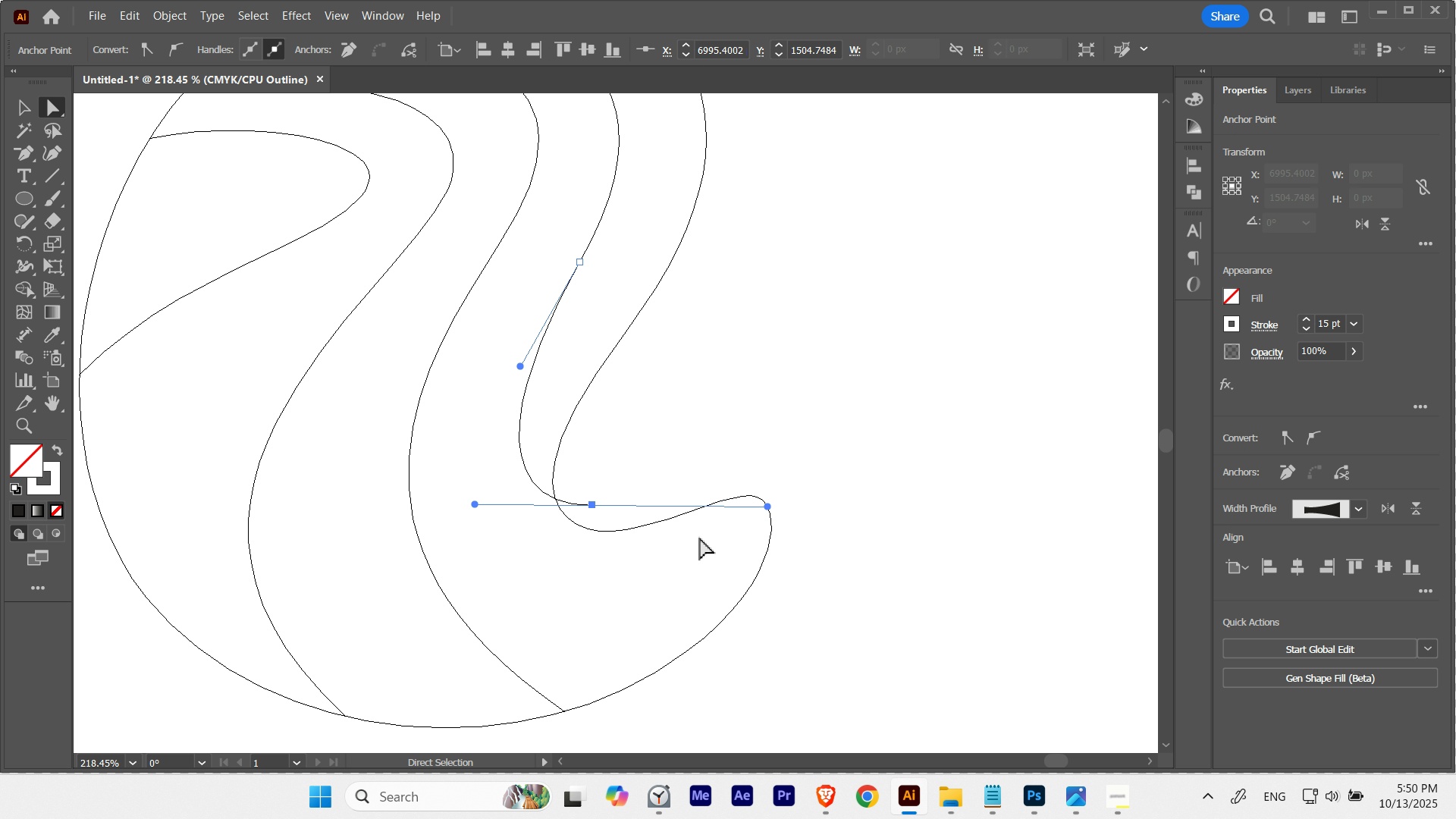 
key(Control+ControlLeft)
 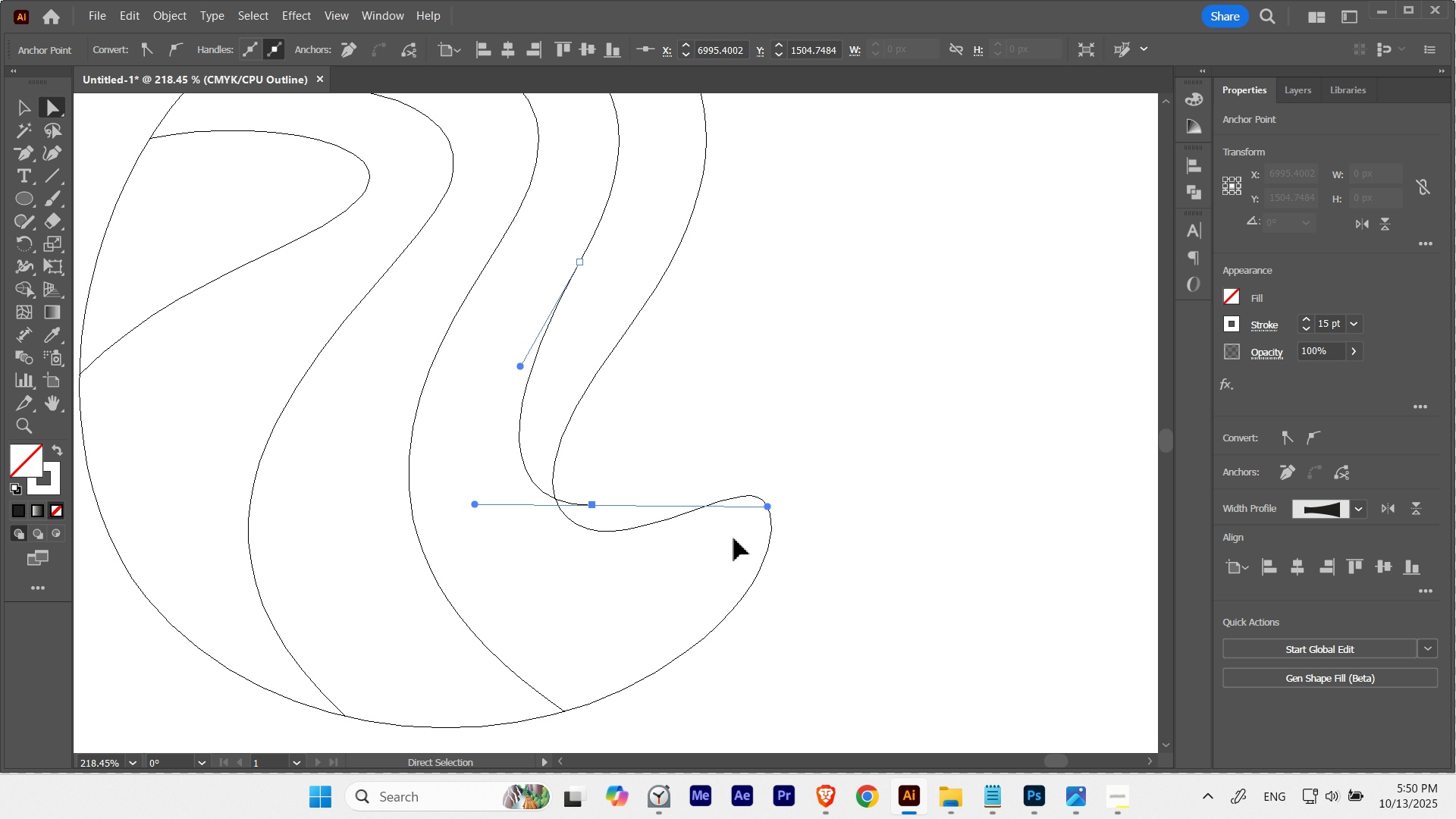 
key(Control+H)
 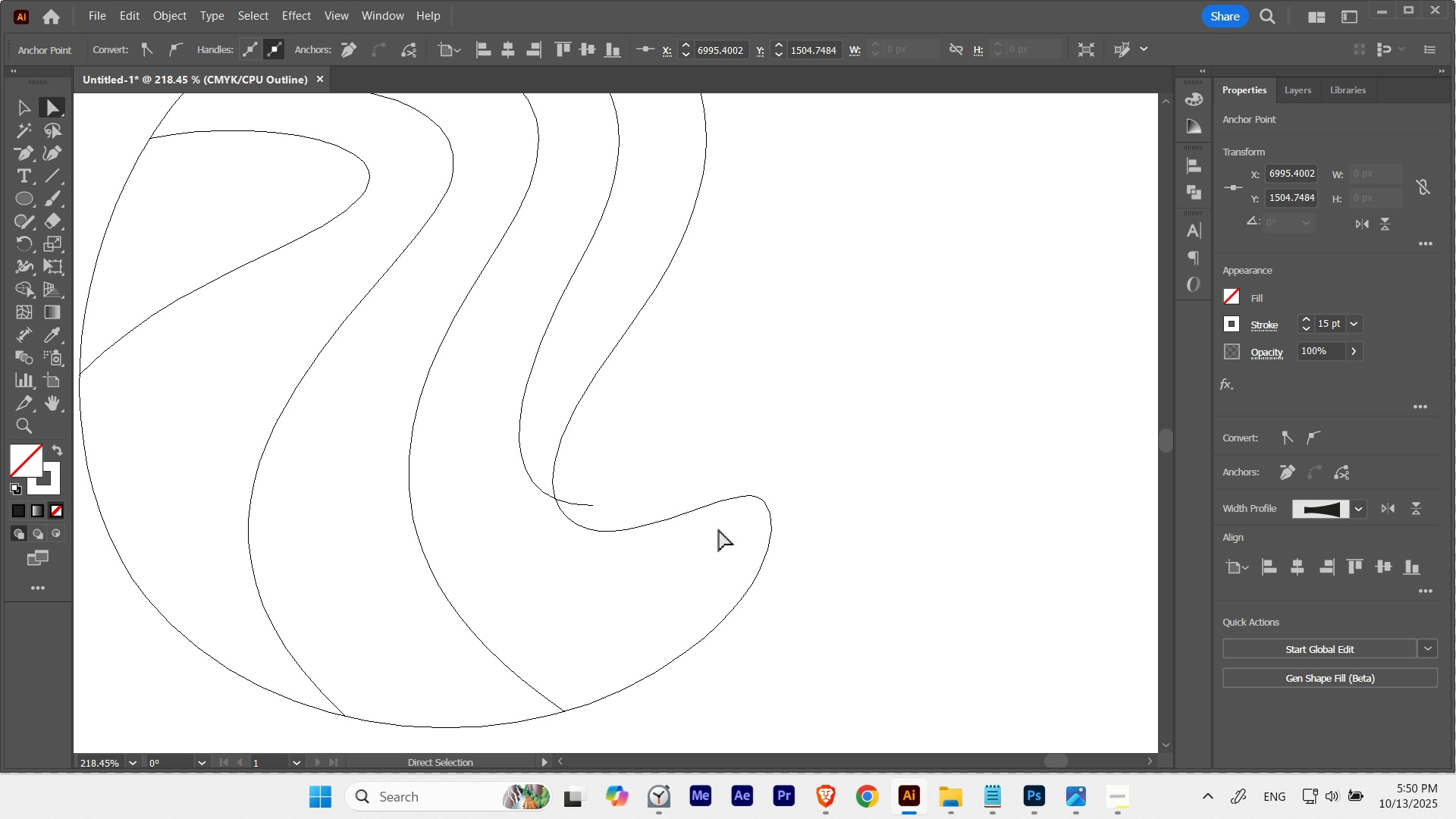 
key(Control+ControlLeft)
 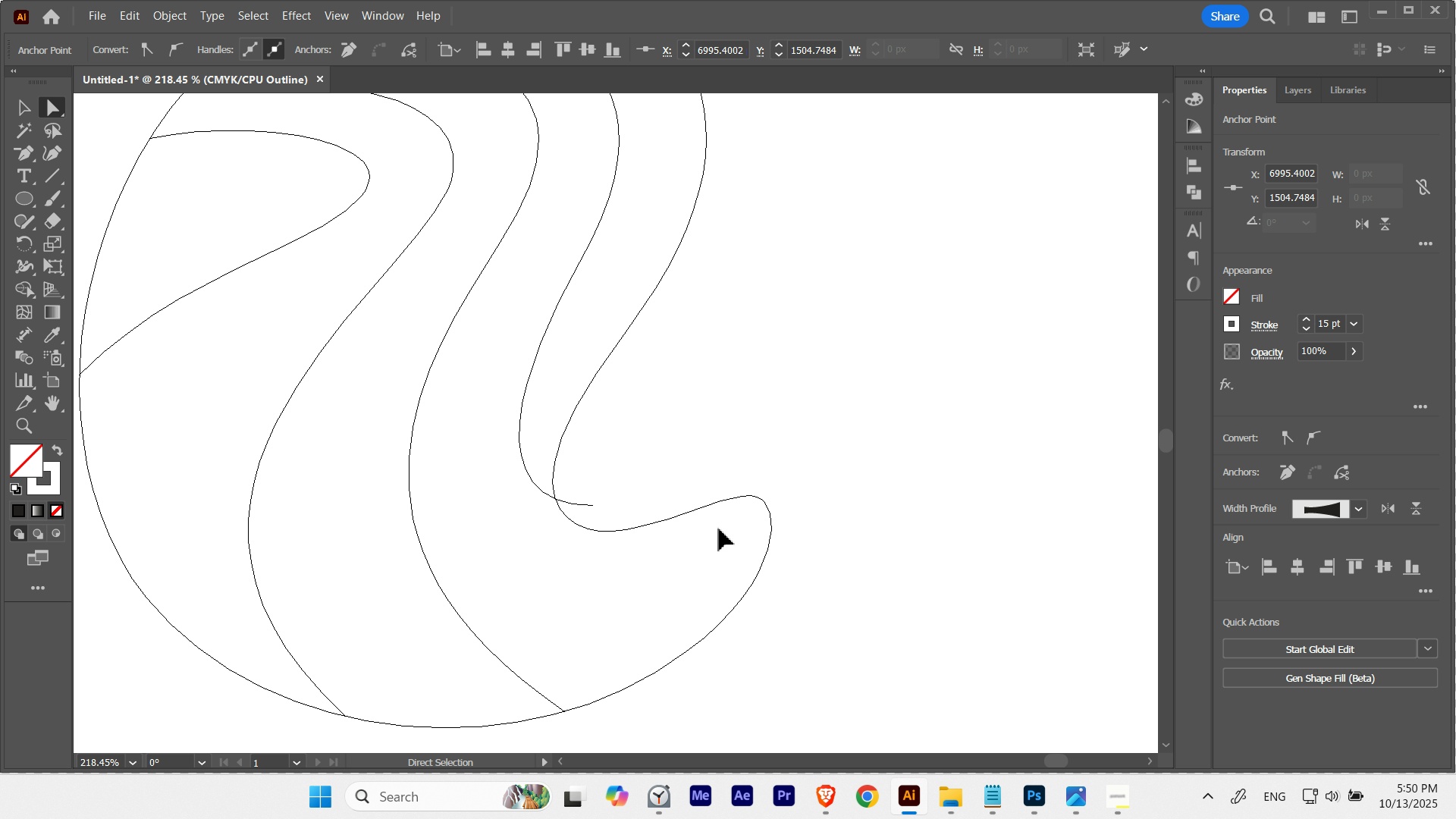 
key(Control+Y)
 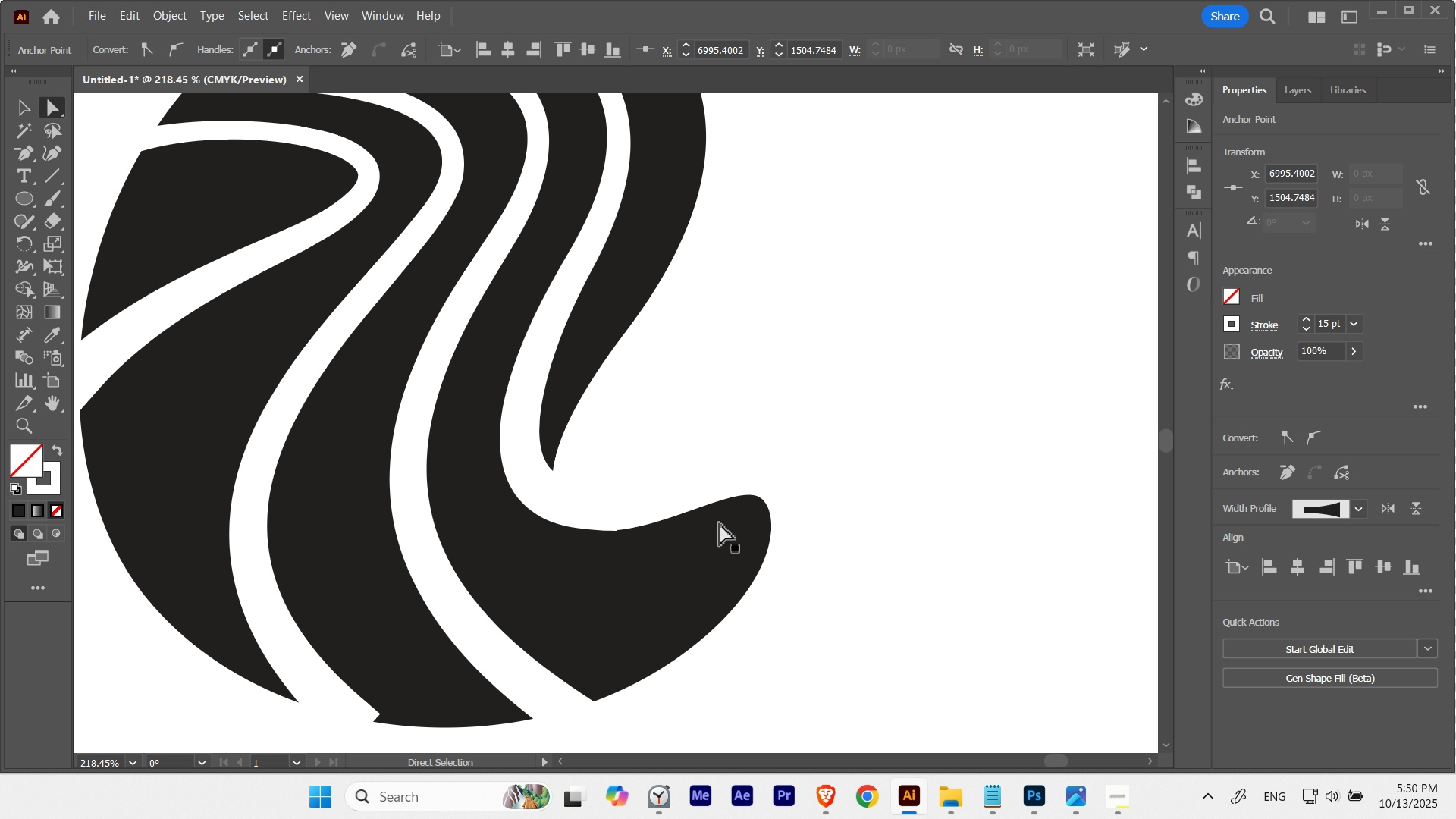 
key(ArrowDown)
 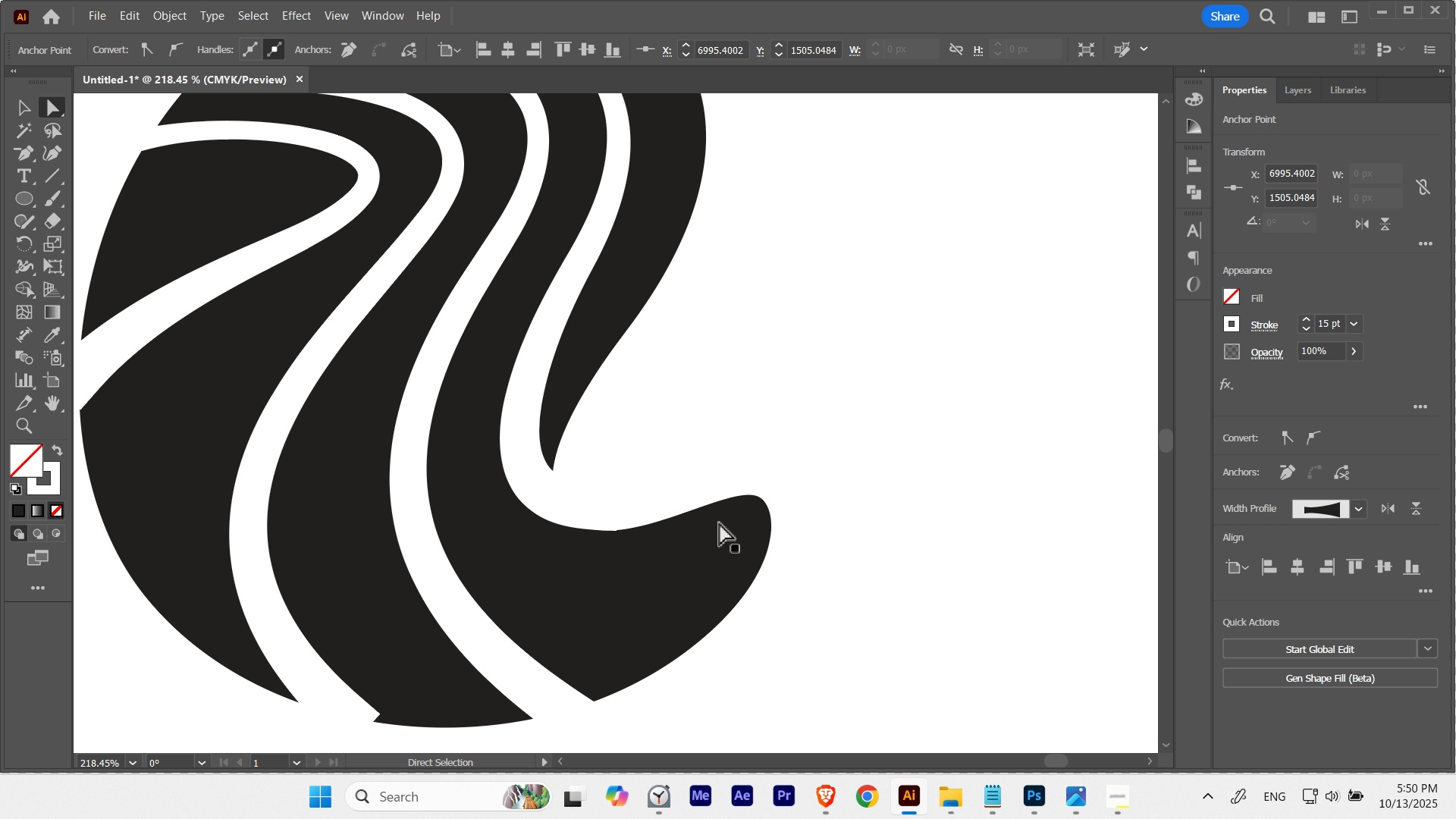 
key(ArrowRight)
 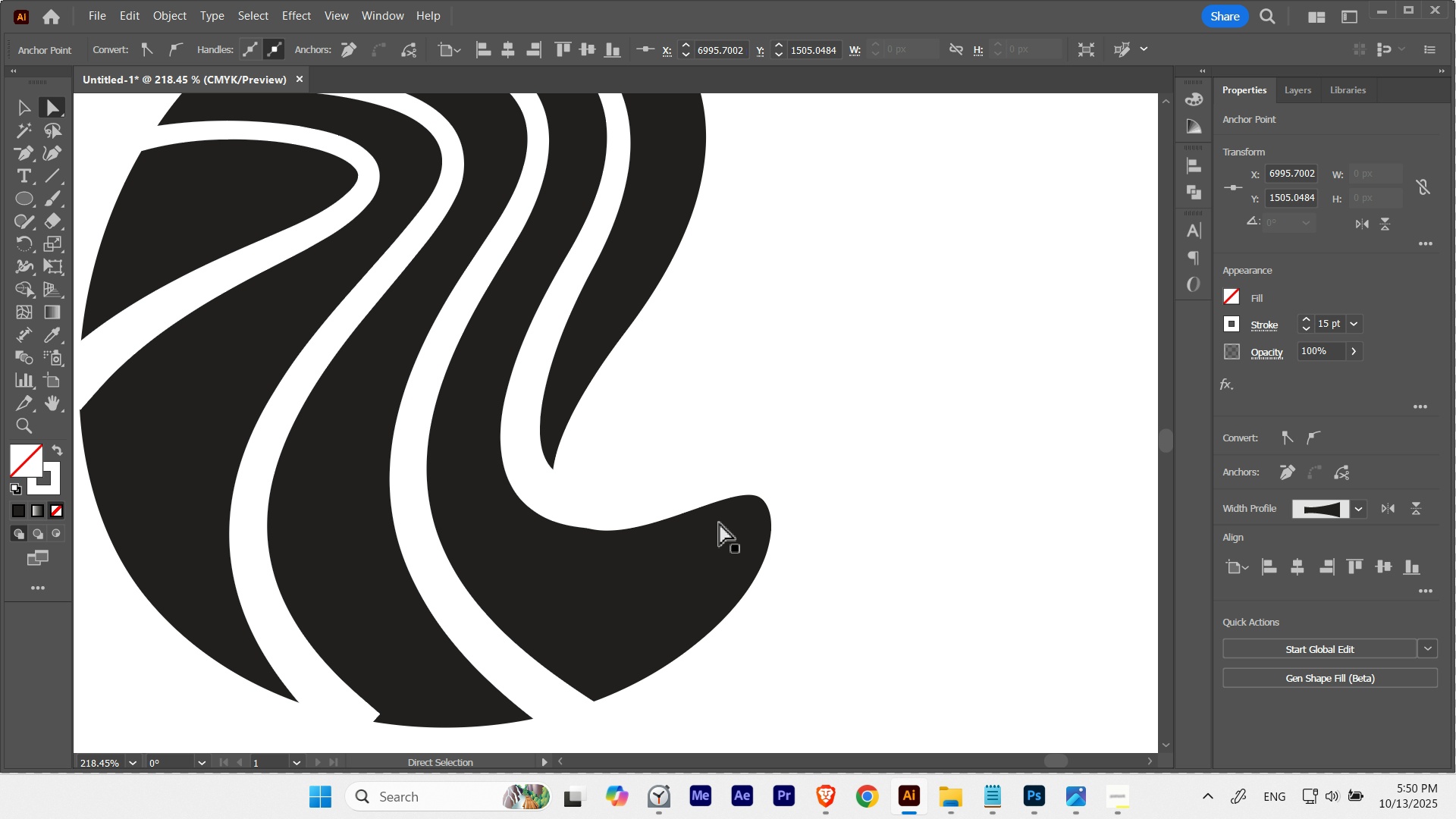 
key(ArrowUp)
 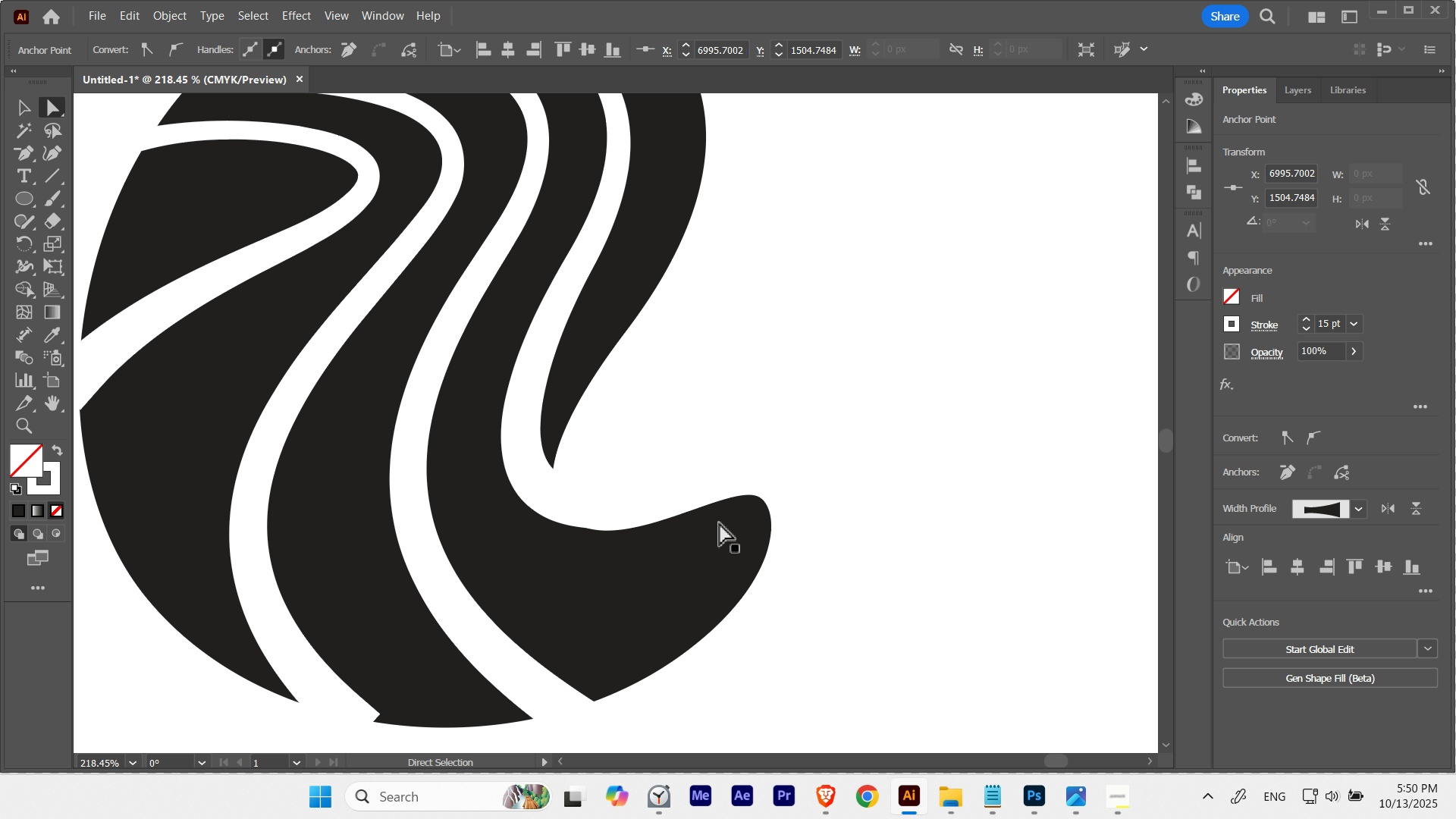 
key(ArrowRight)
 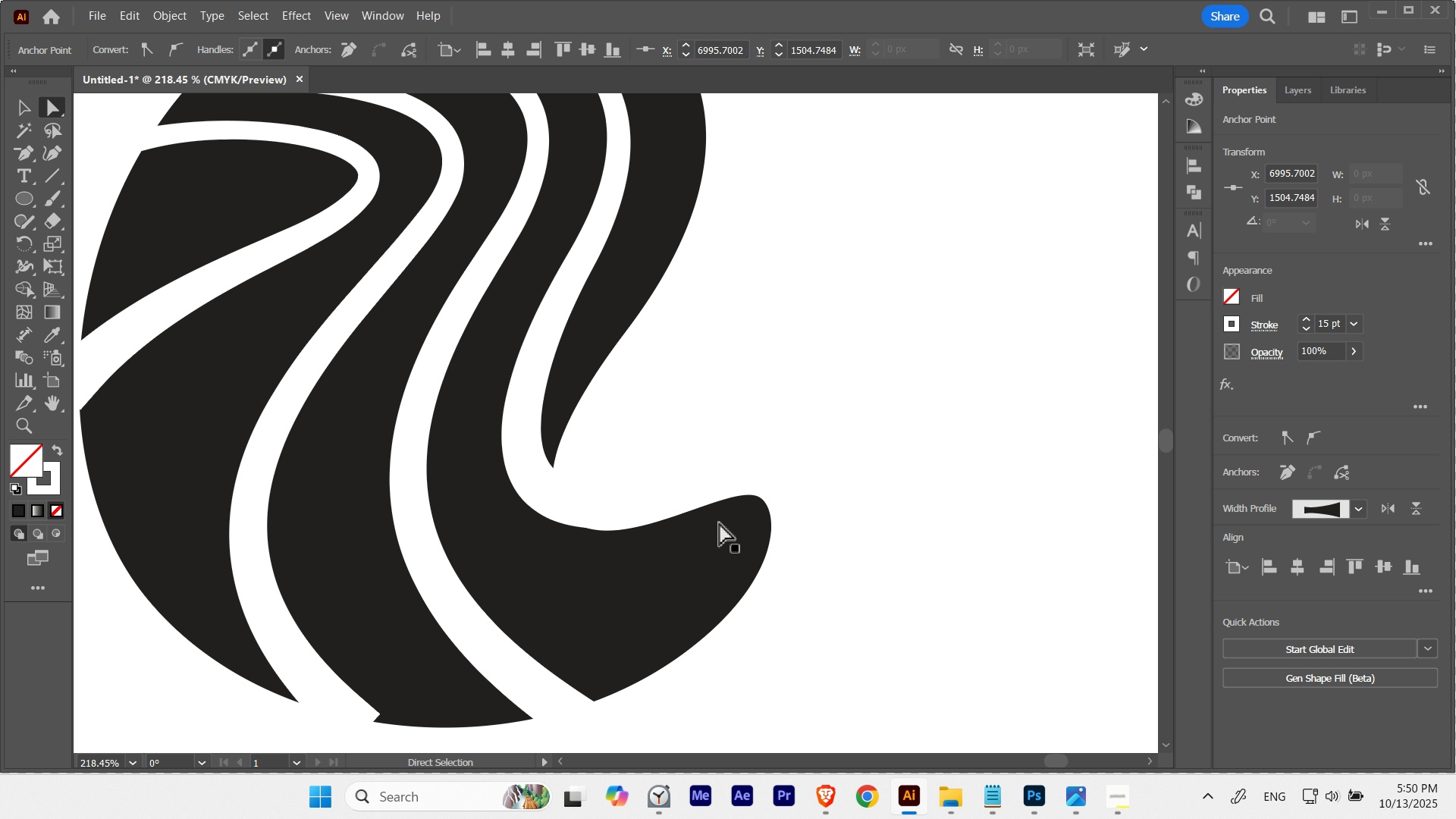 
key(ArrowRight)
 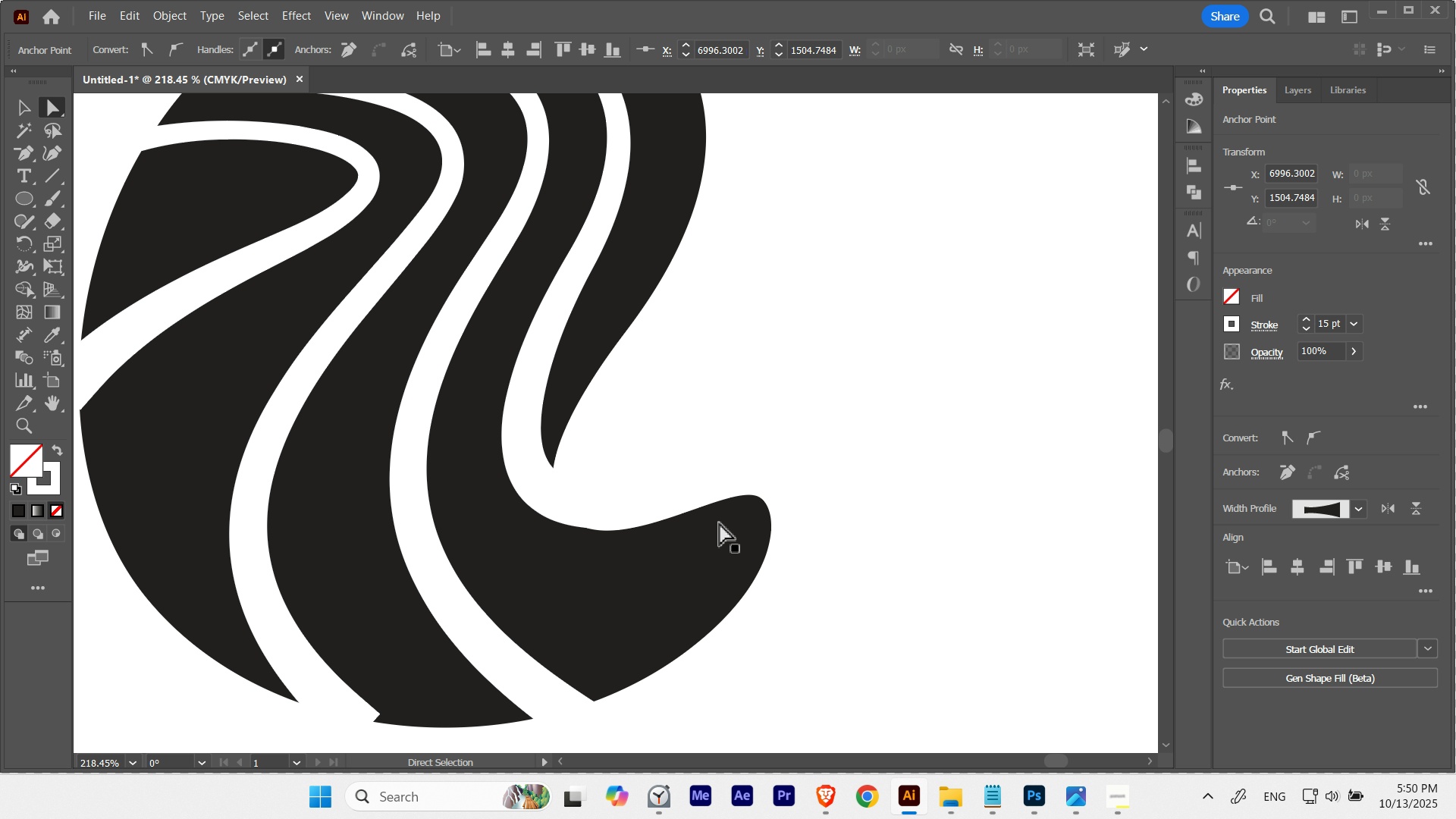 
key(ArrowRight)
 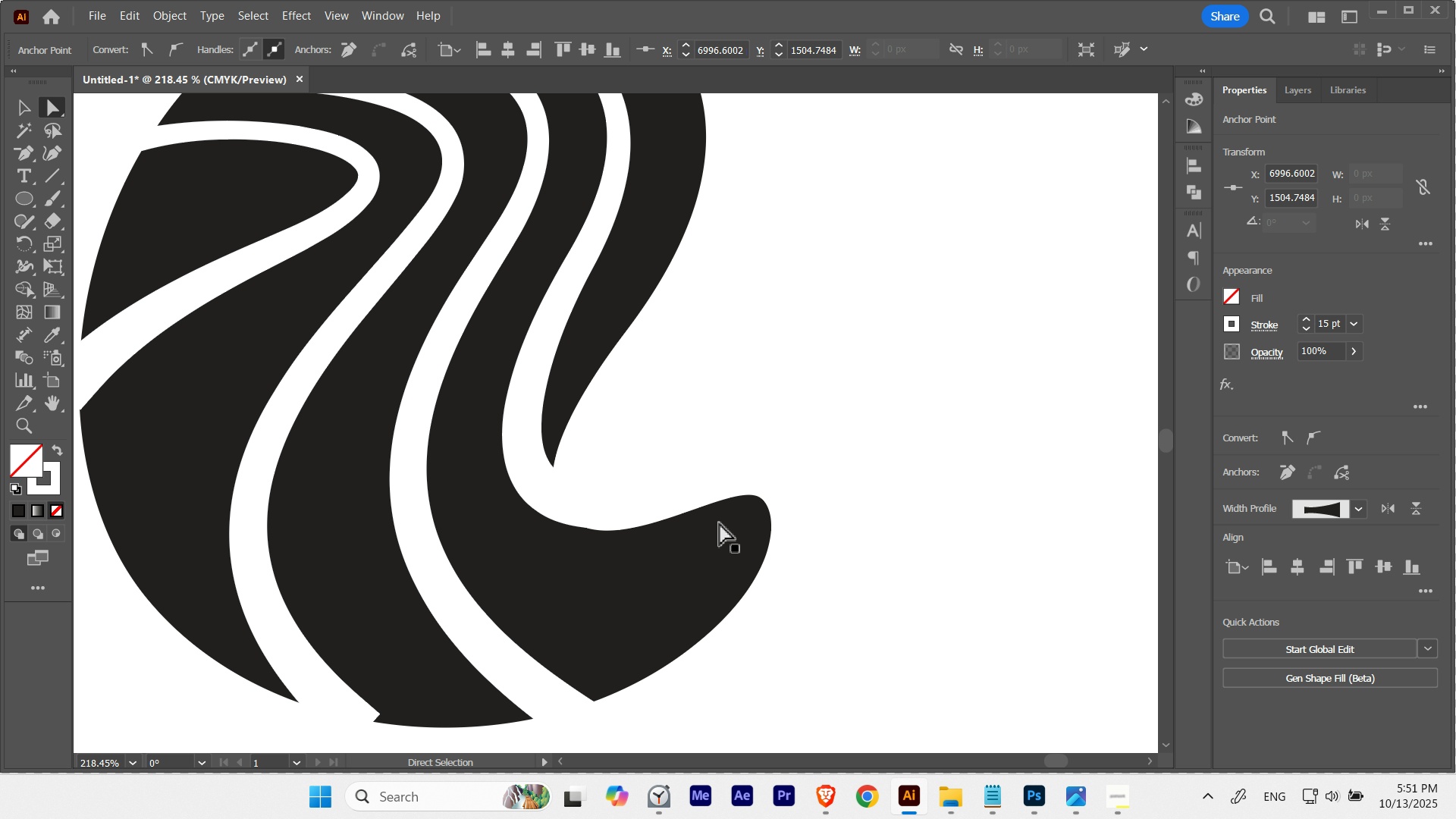 
key(ArrowDown)
 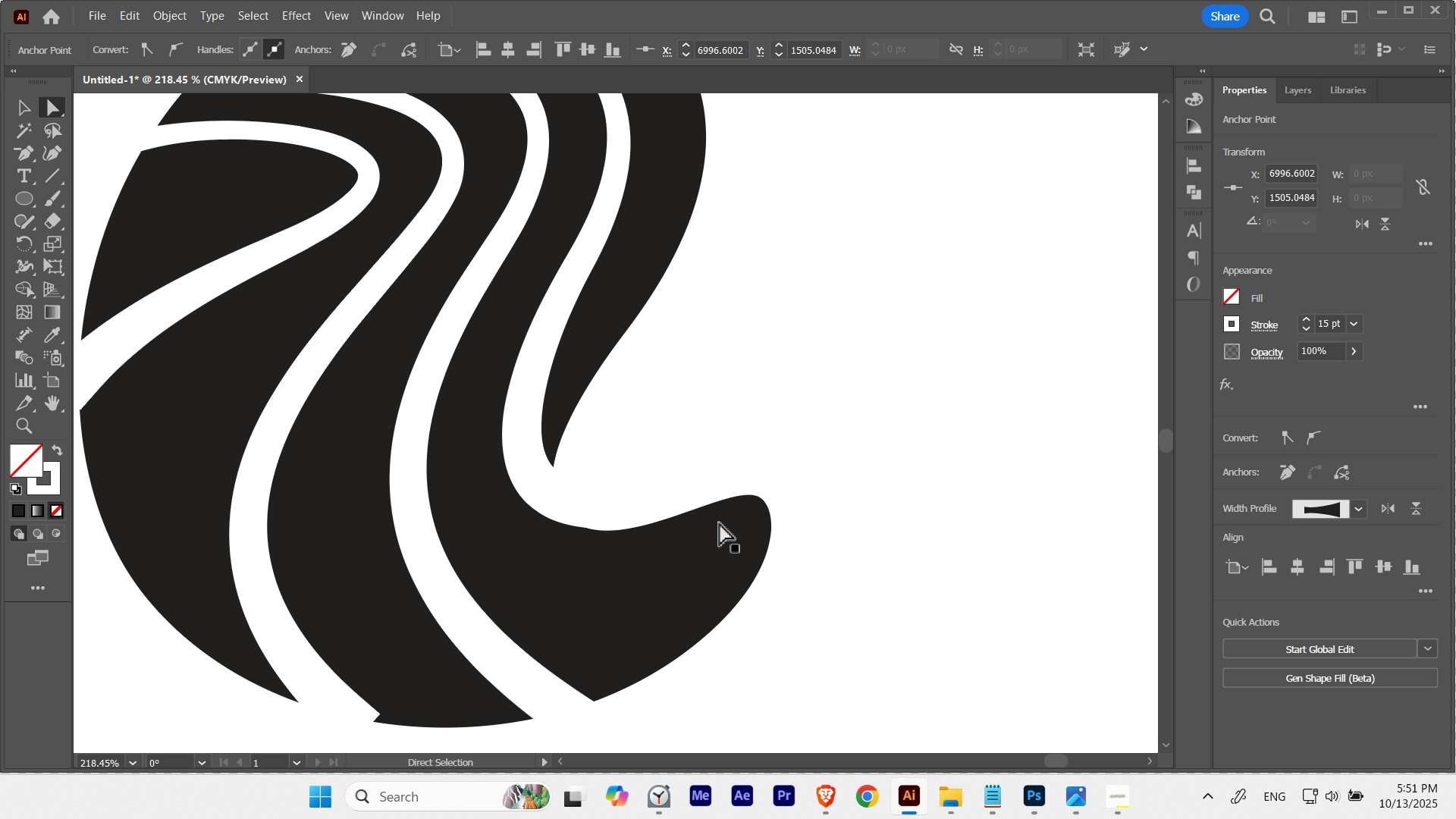 
key(ArrowUp)
 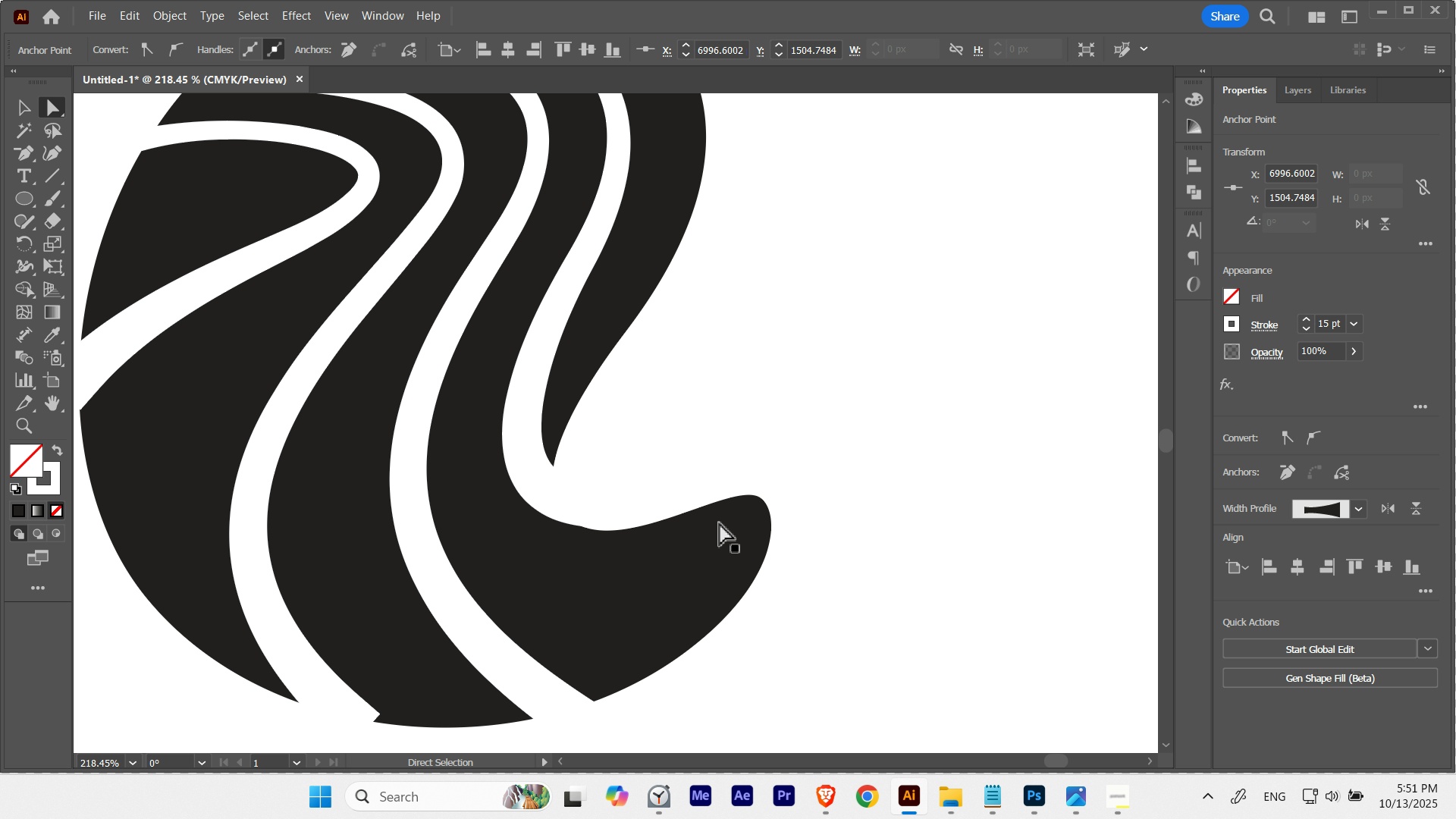 
key(ArrowUp)
 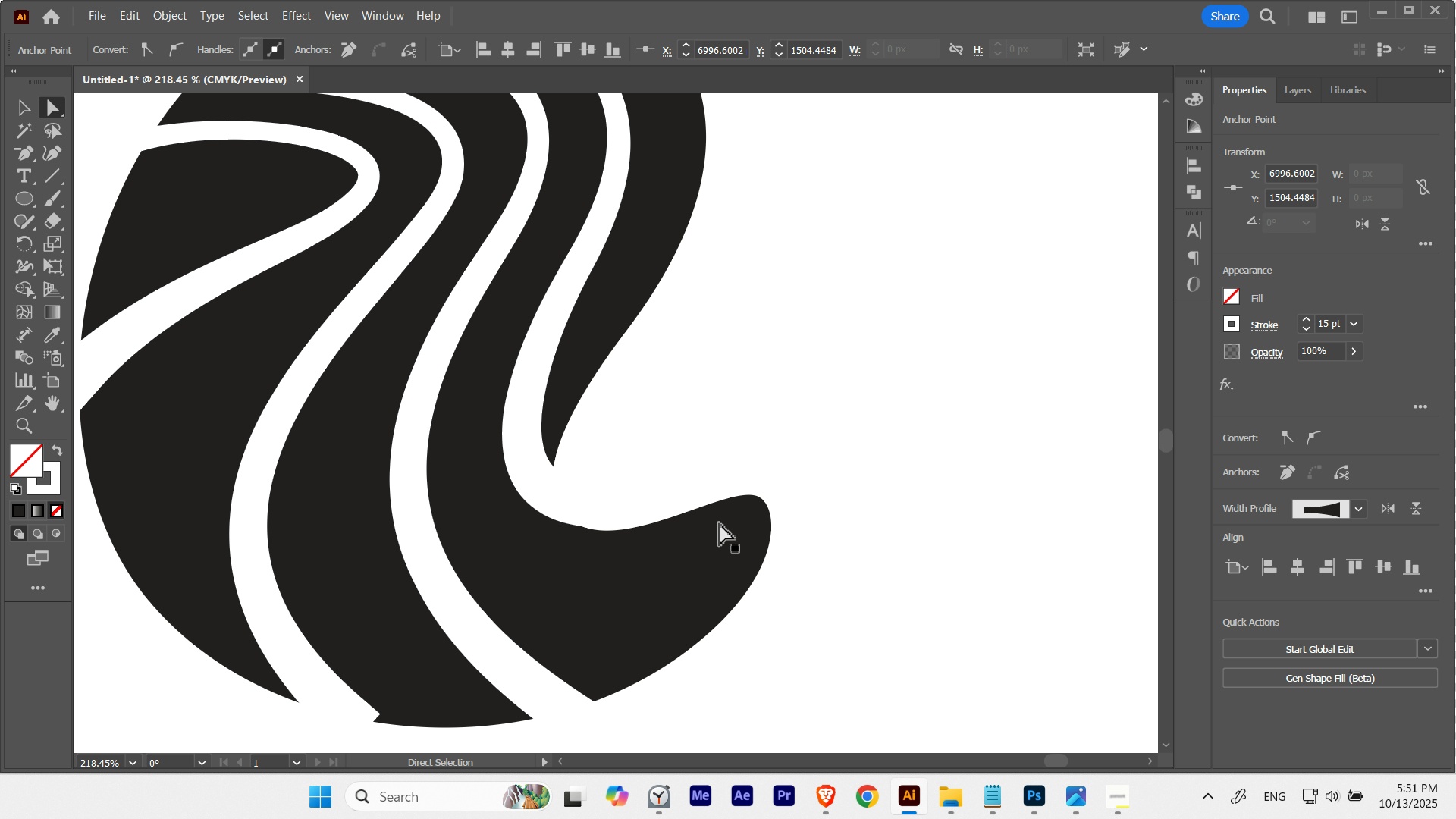 
key(Control+Z)
 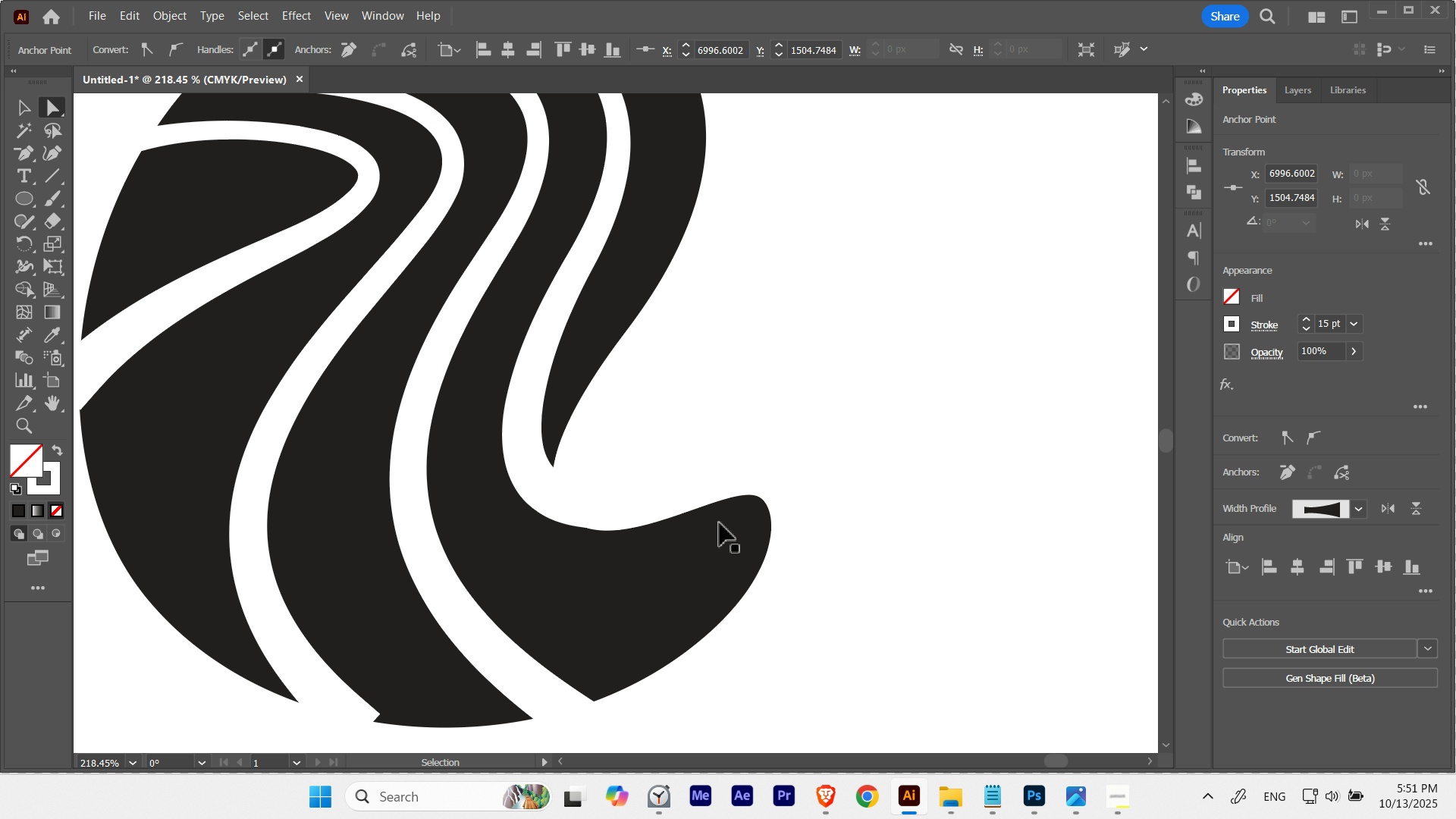 
key(Control+Z)
 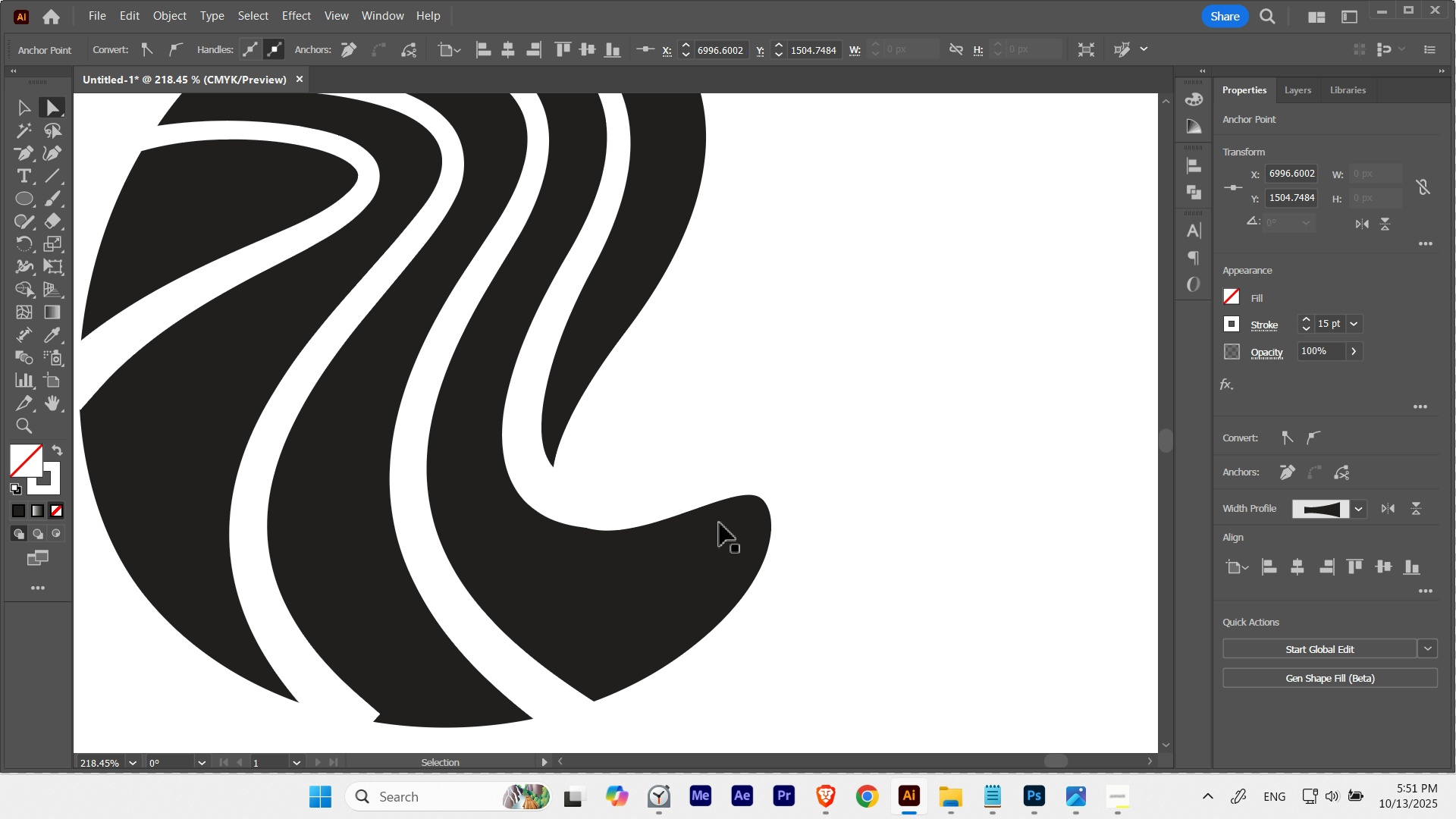 
key(Control+Z)
 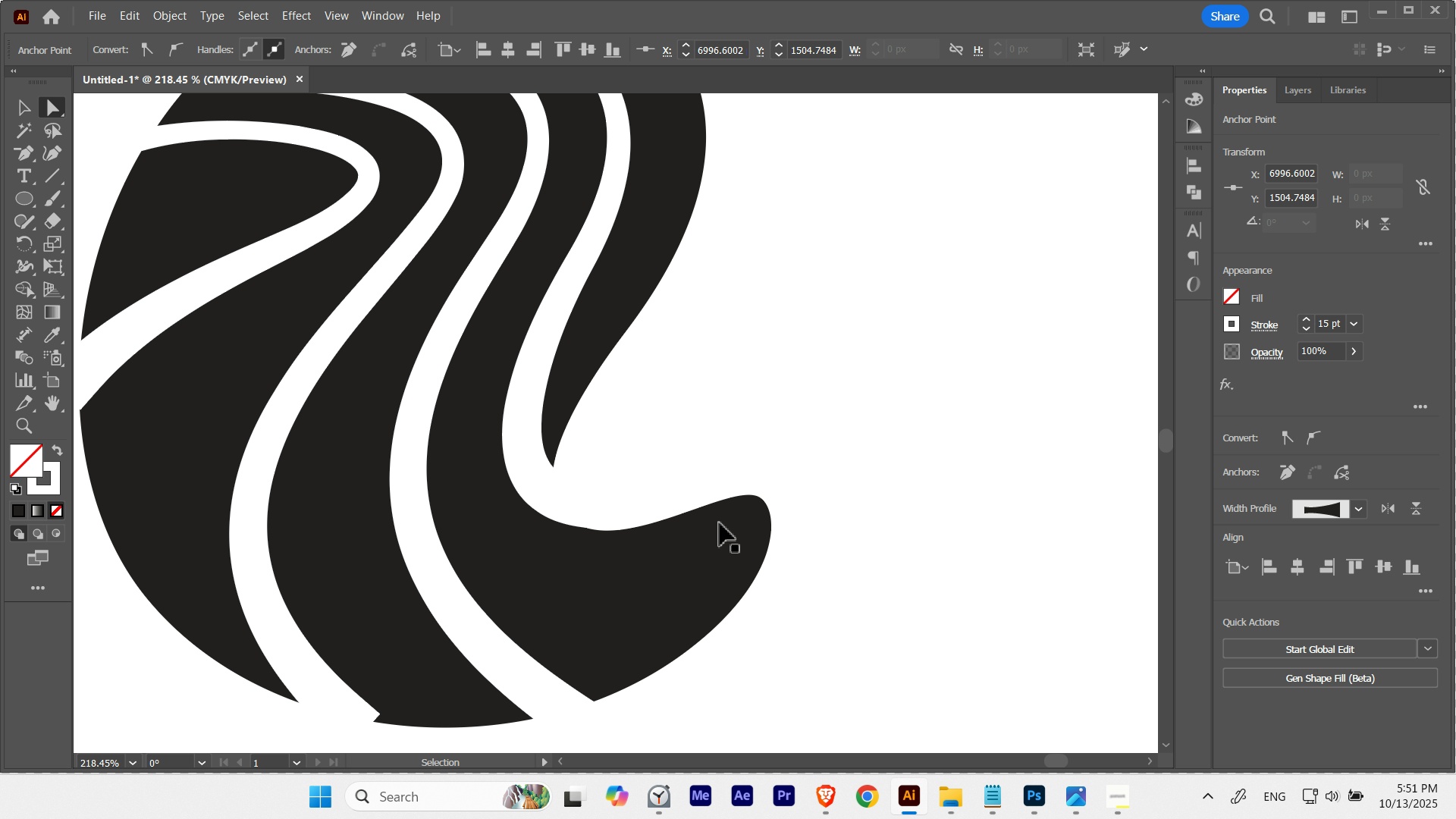 
key(Control+Z)
 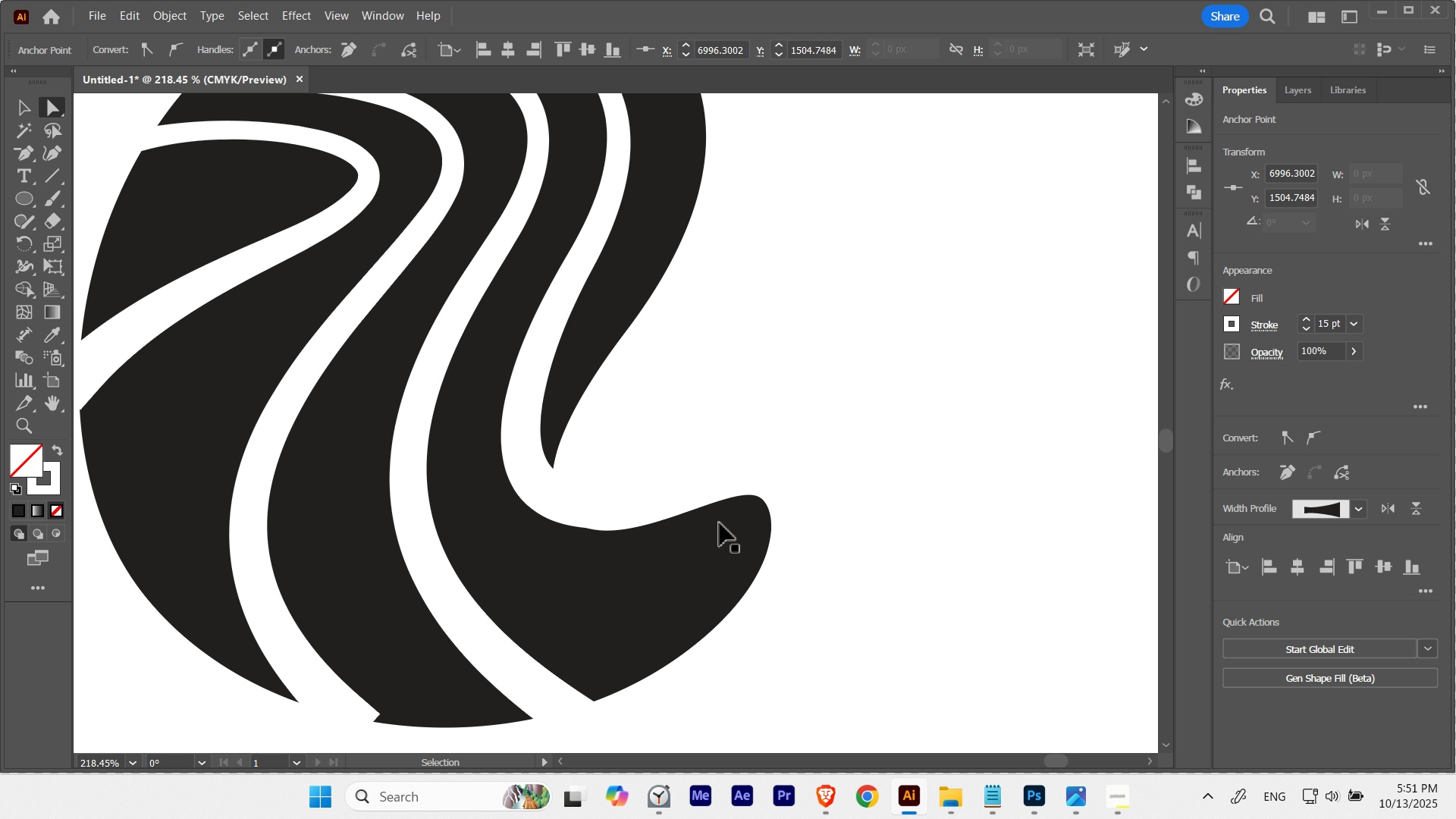 
key(Control+Z)
 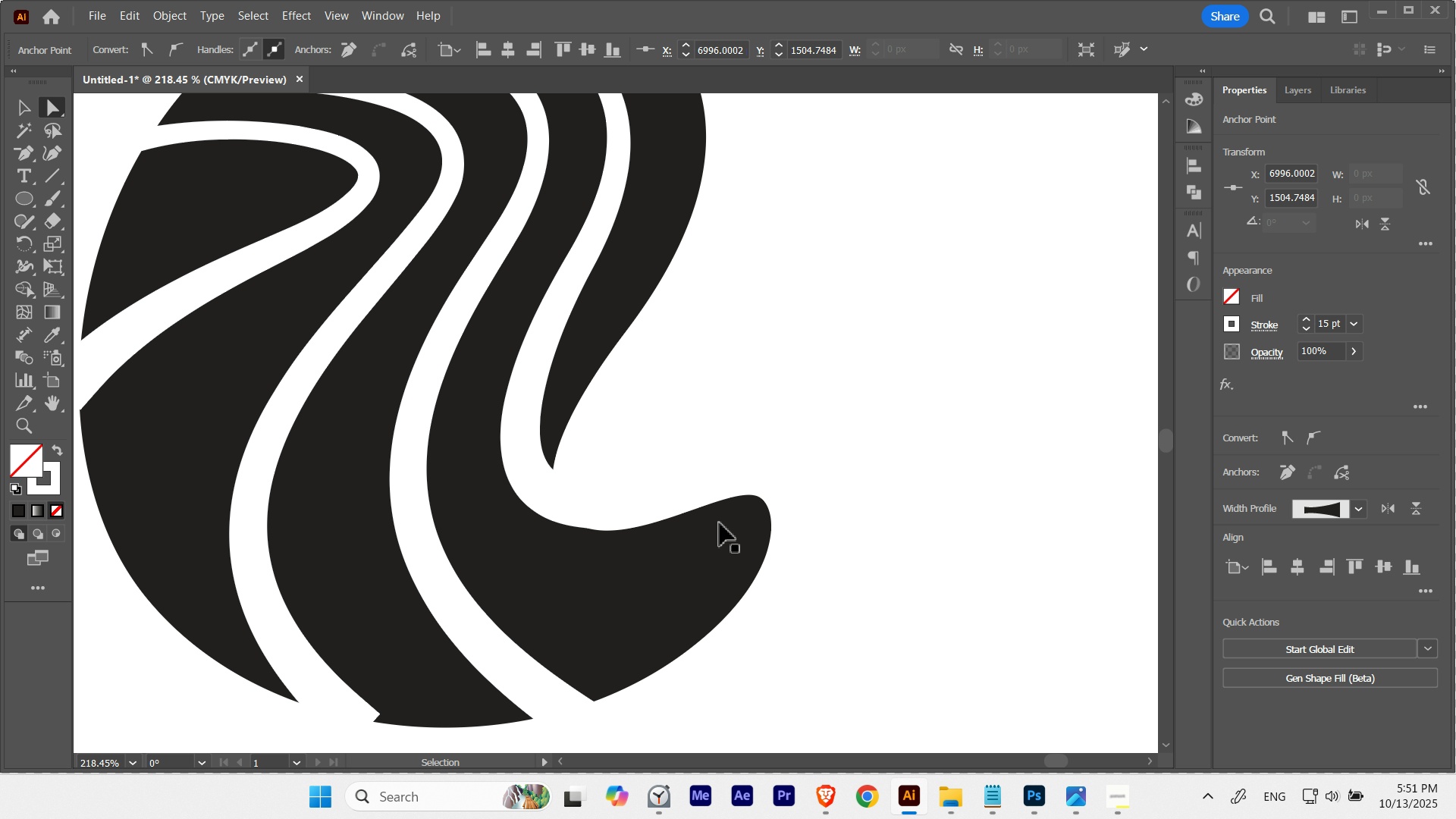 
key(Control+Z)
 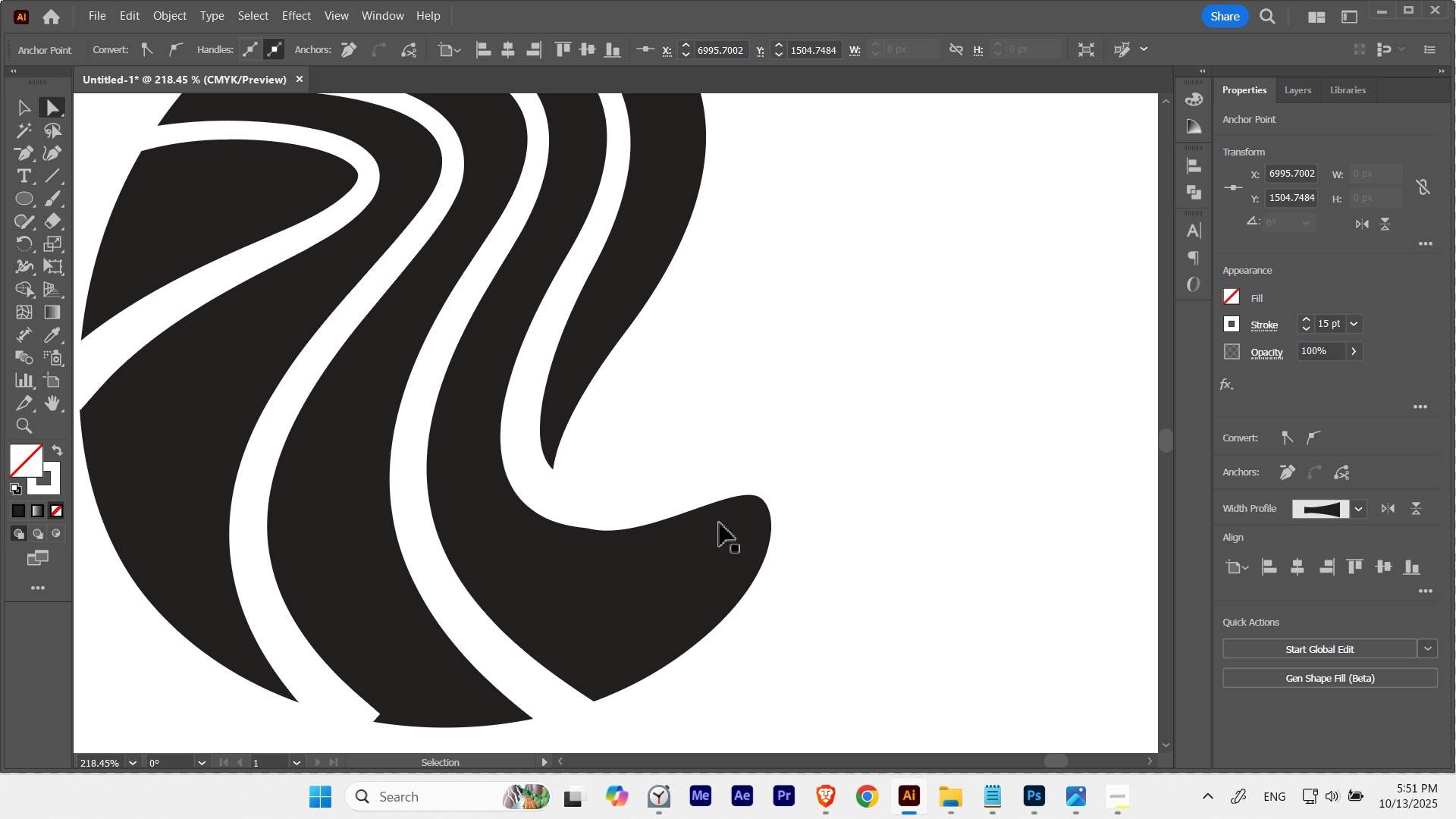 
key(Control+Z)
 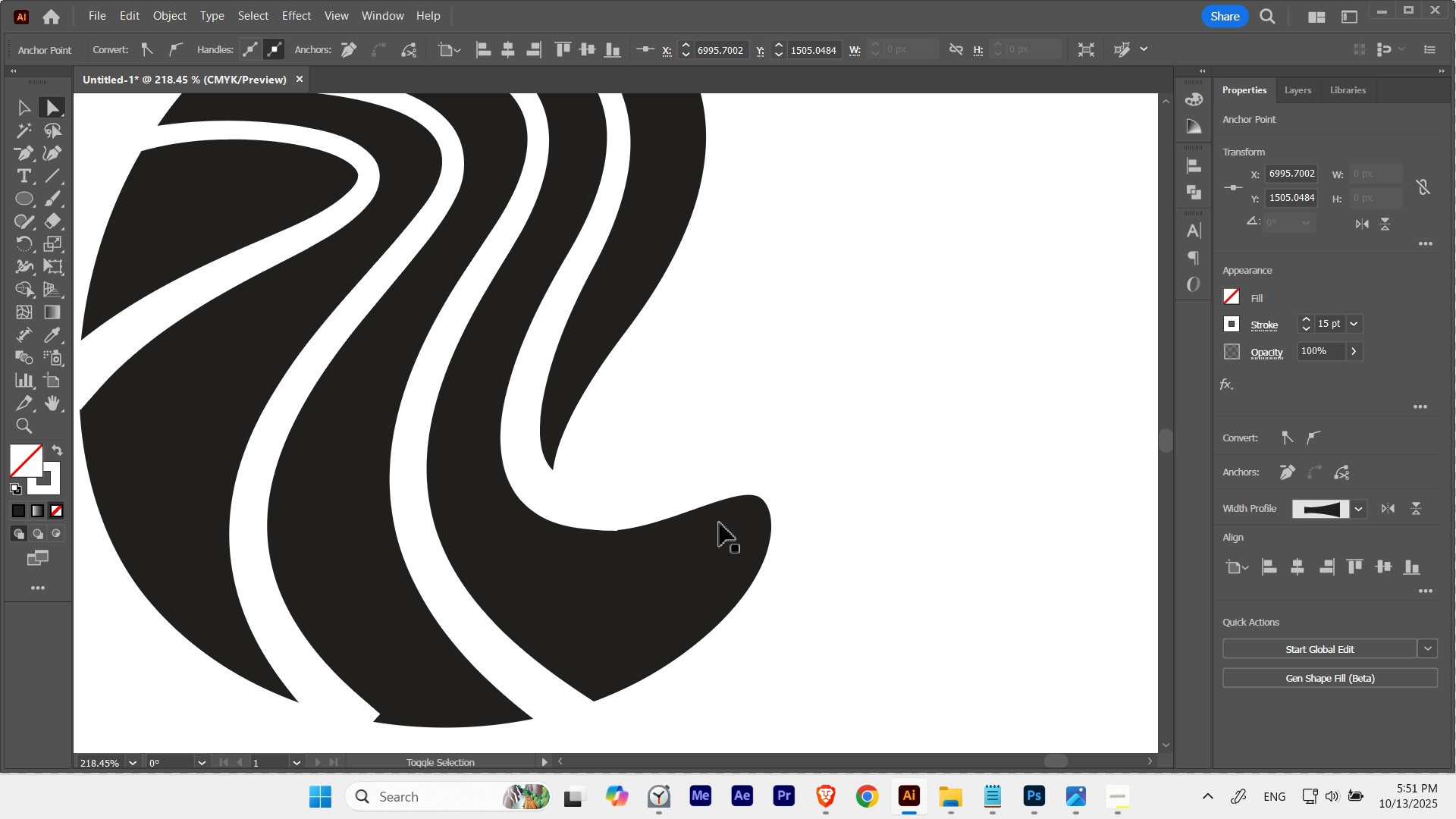 
key(Control+Shift+Z)
 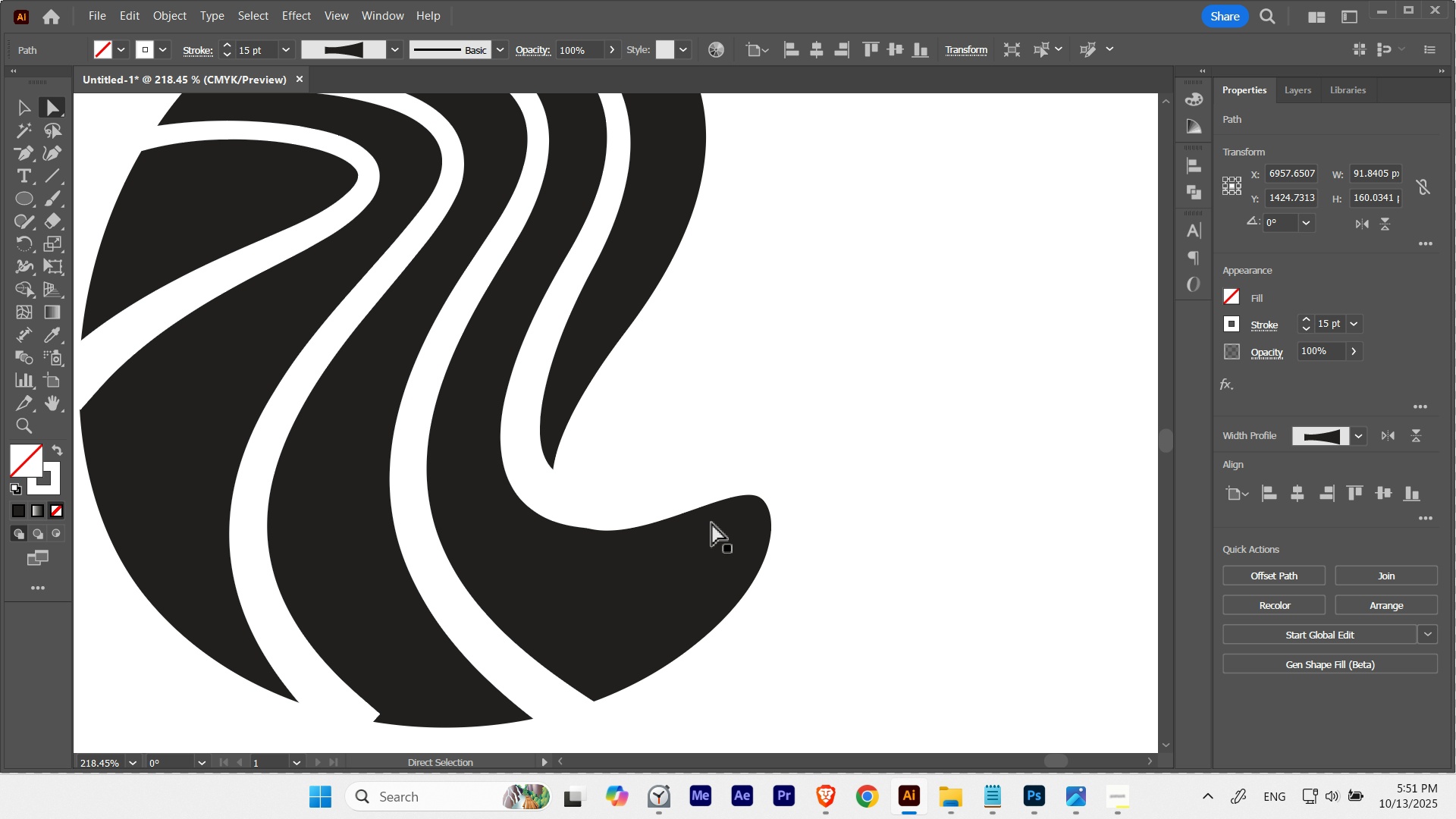 
hold_key(key=Space, duration=0.56)
 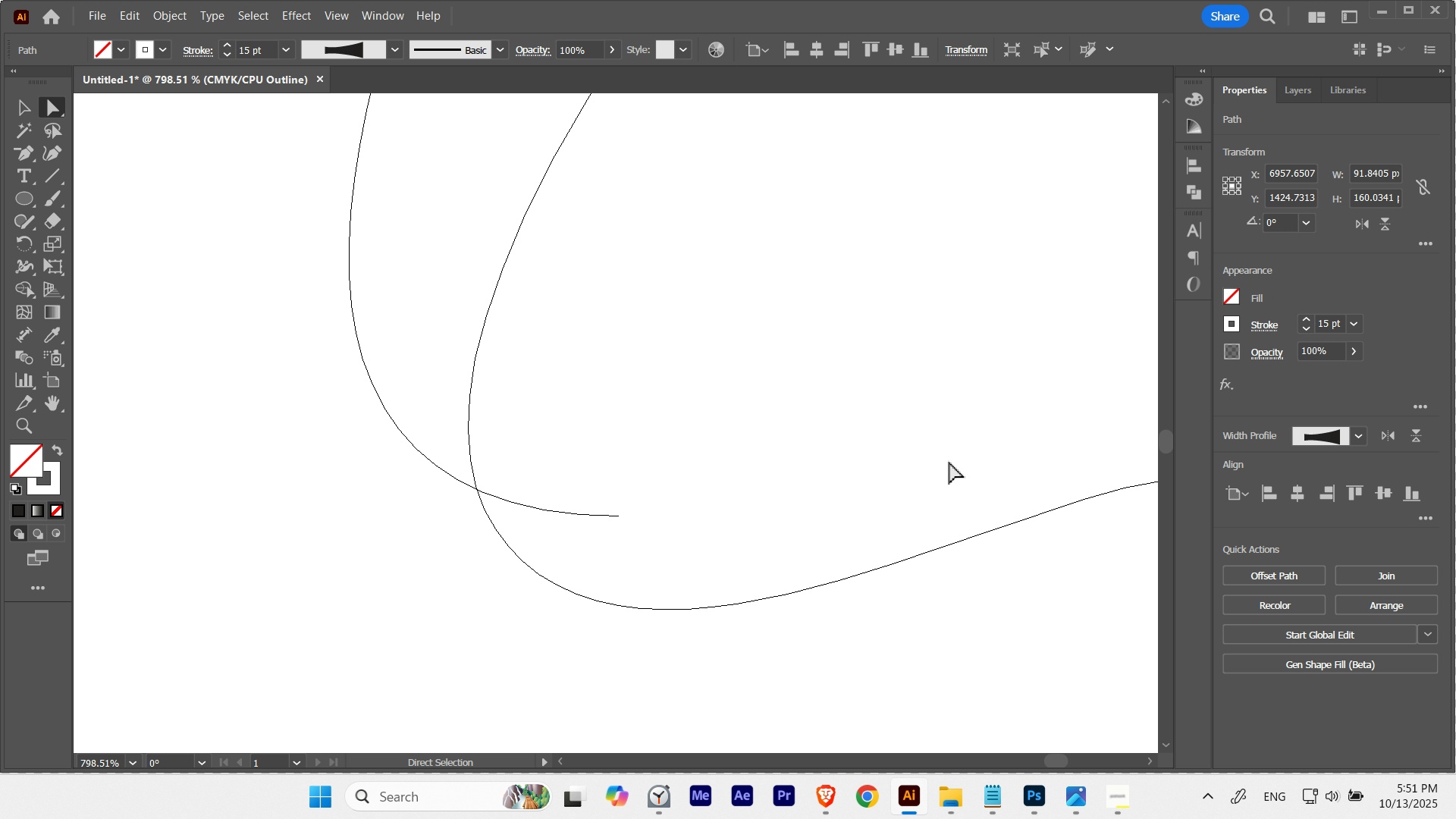 
hold_key(key=ControlLeft, duration=0.52)
 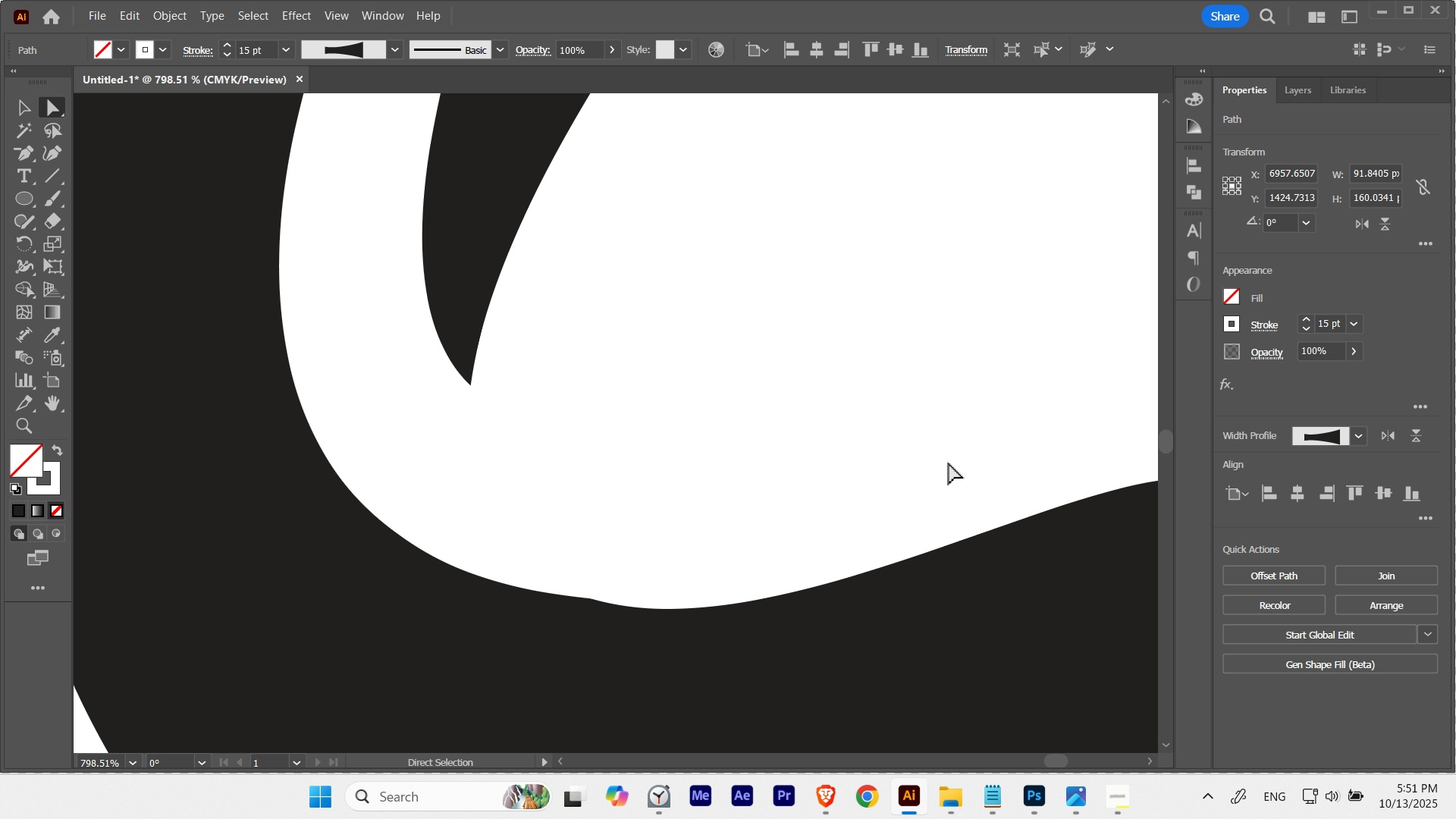 
key(Control+ControlLeft)
 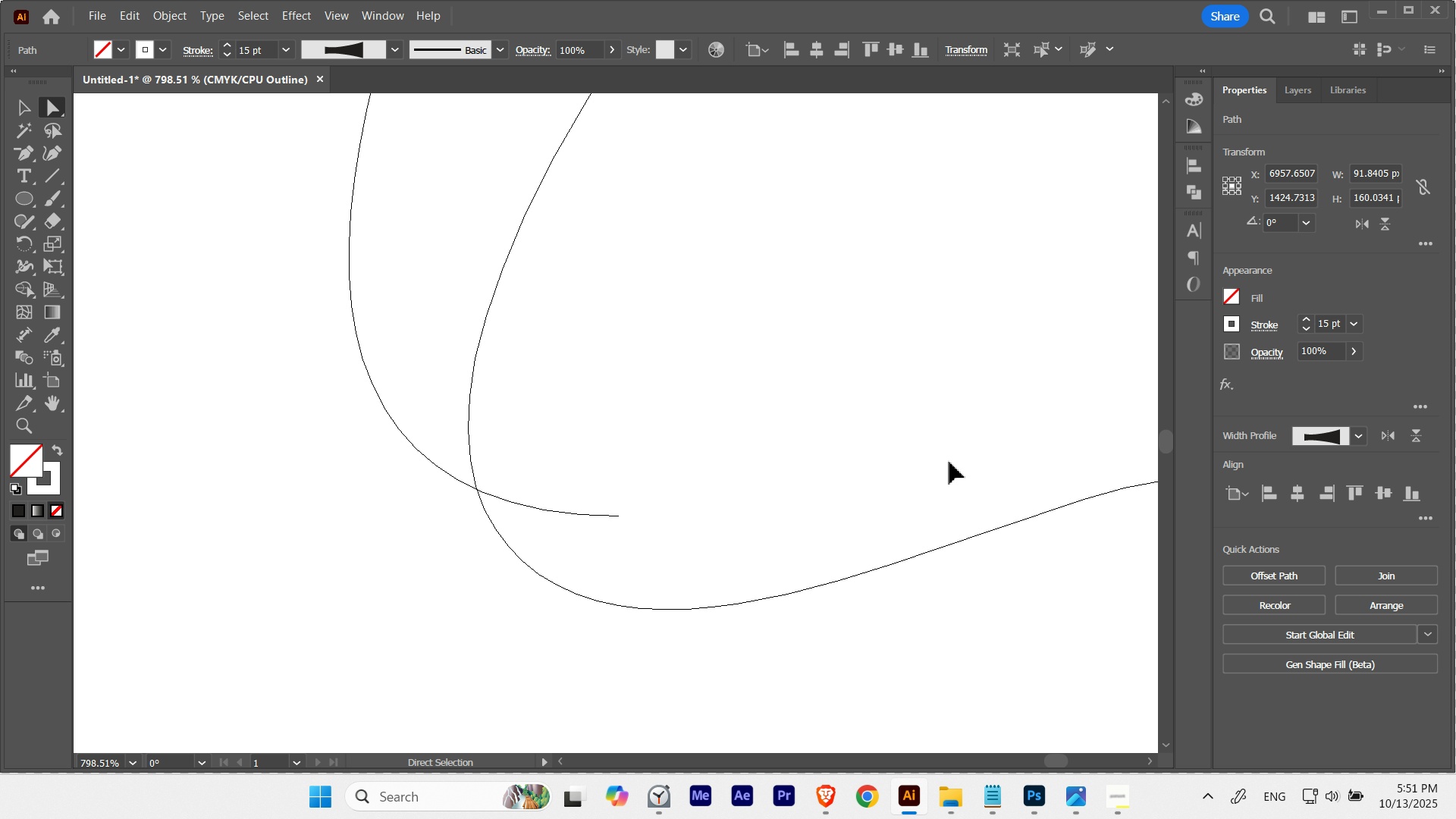 
key(Control+Y)
 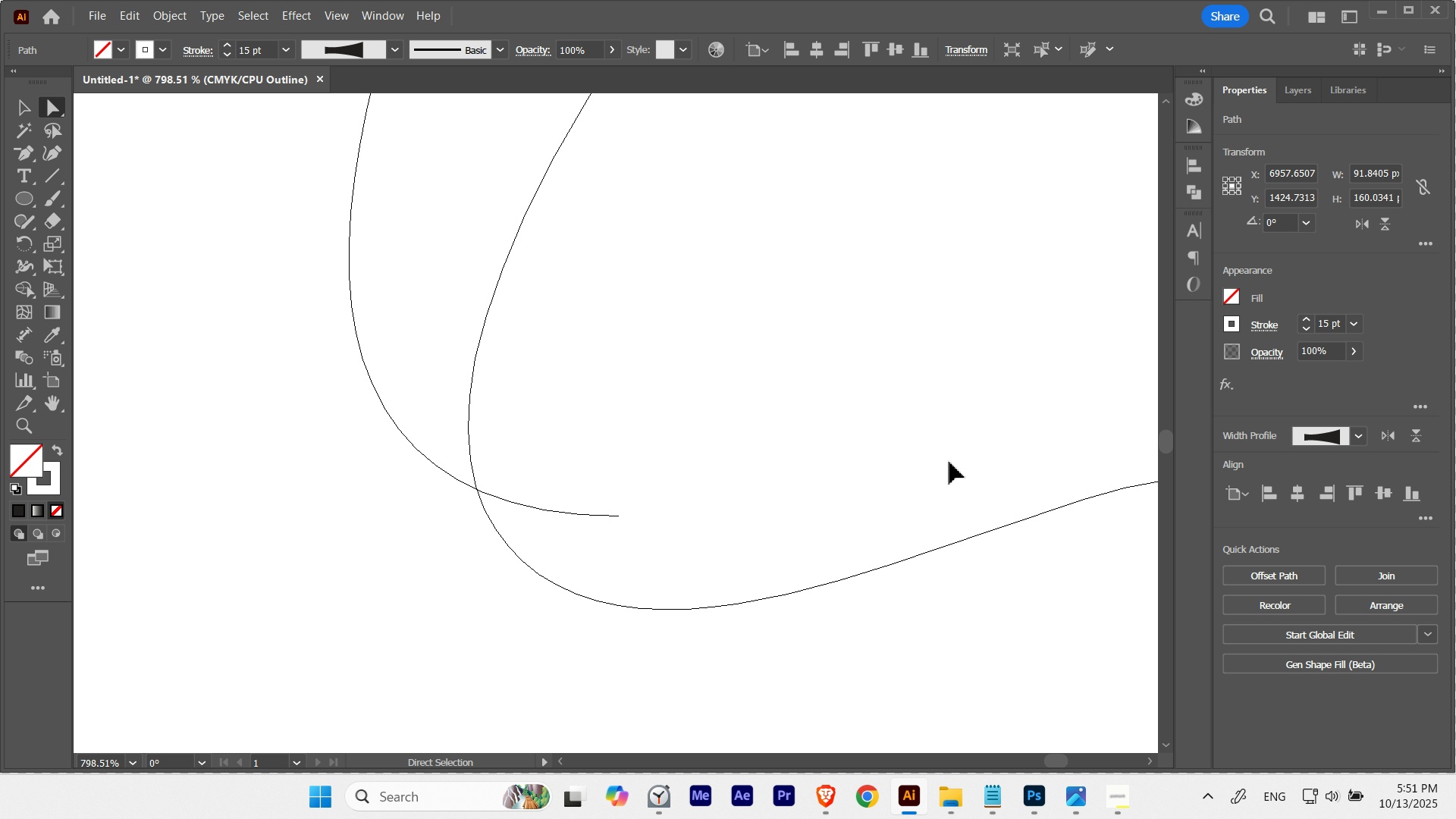 
key(Control+ControlLeft)
 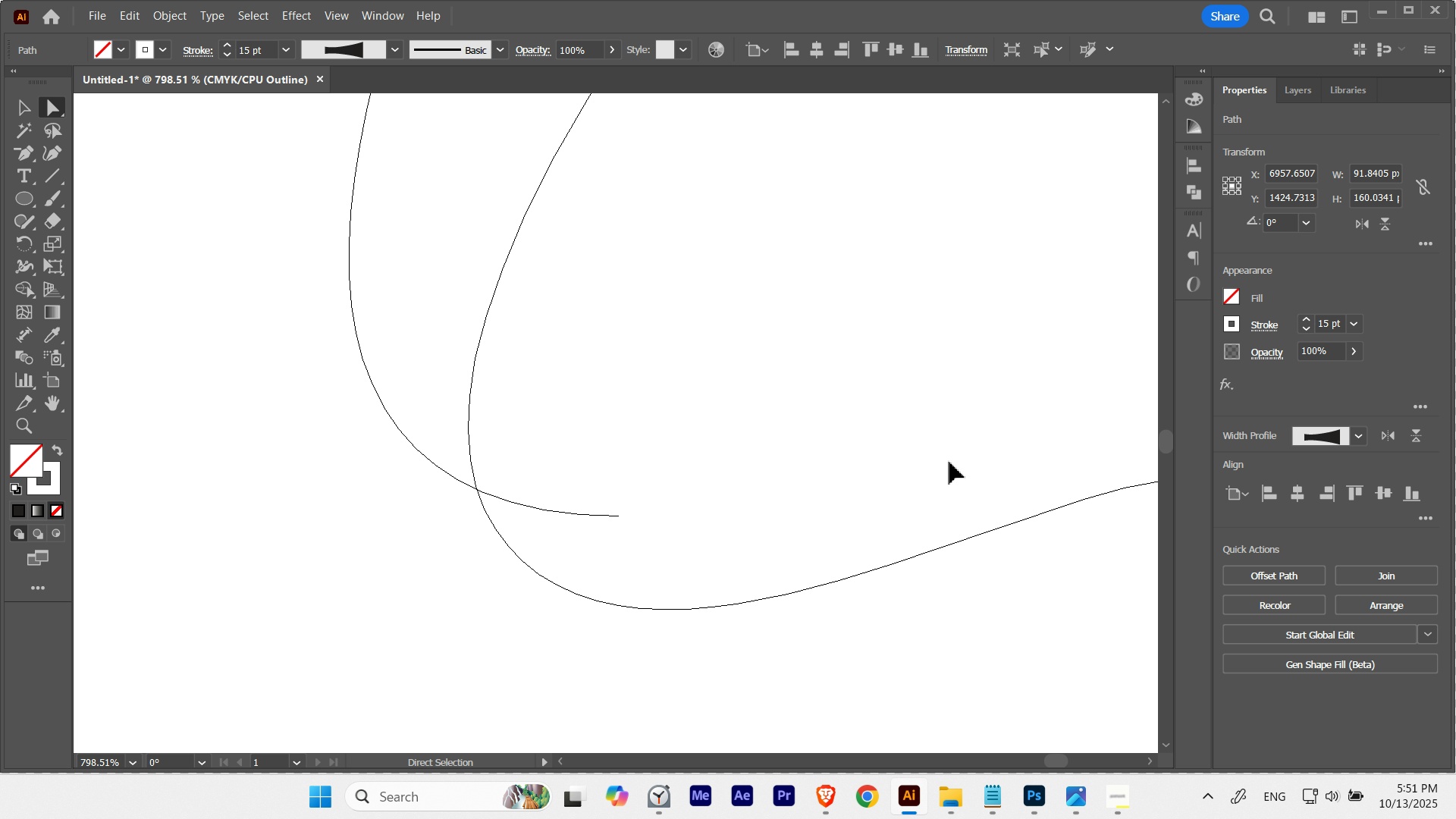 
key(Control+Y)
 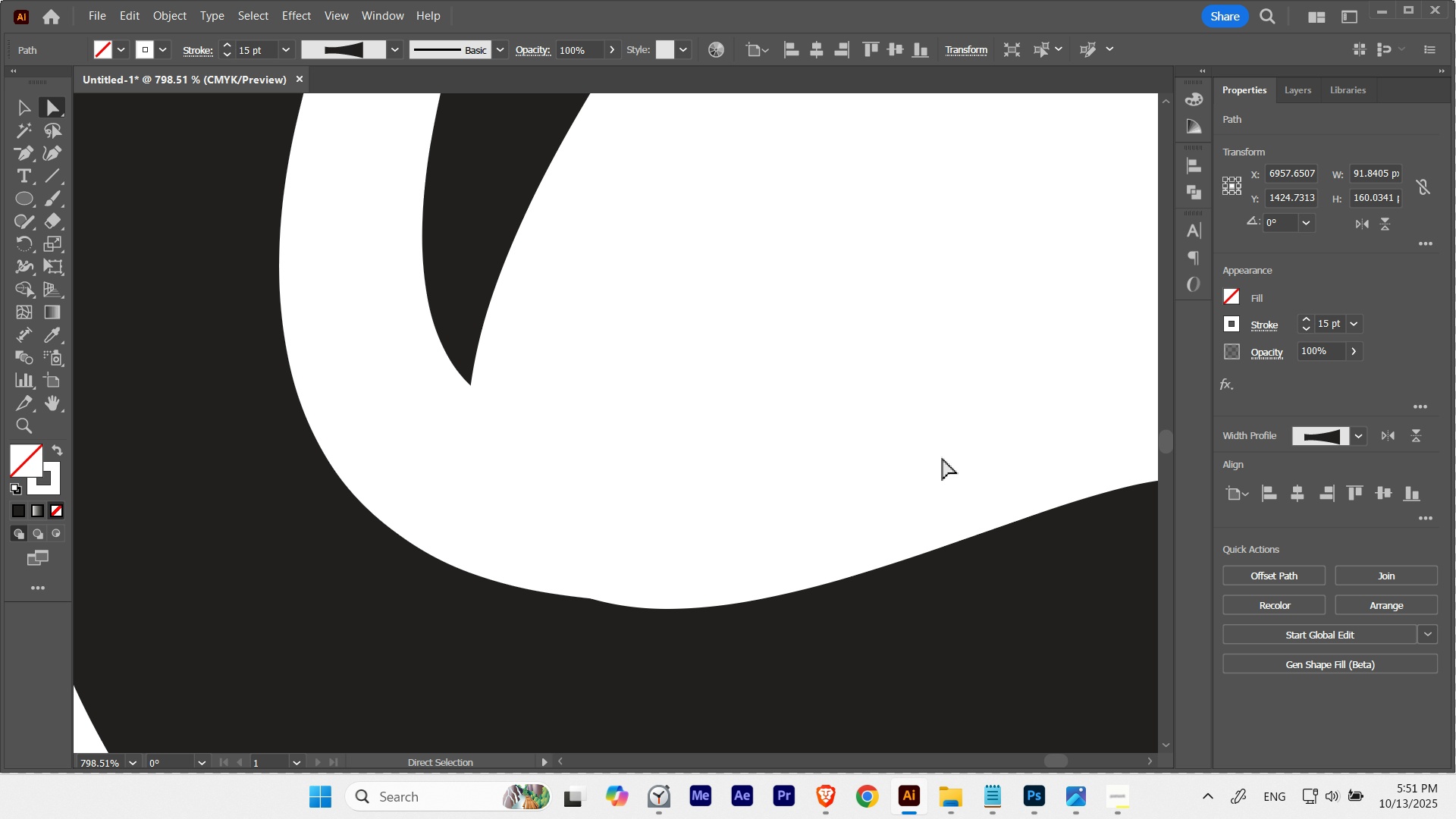 
hold_key(key=Space, duration=1.57)
 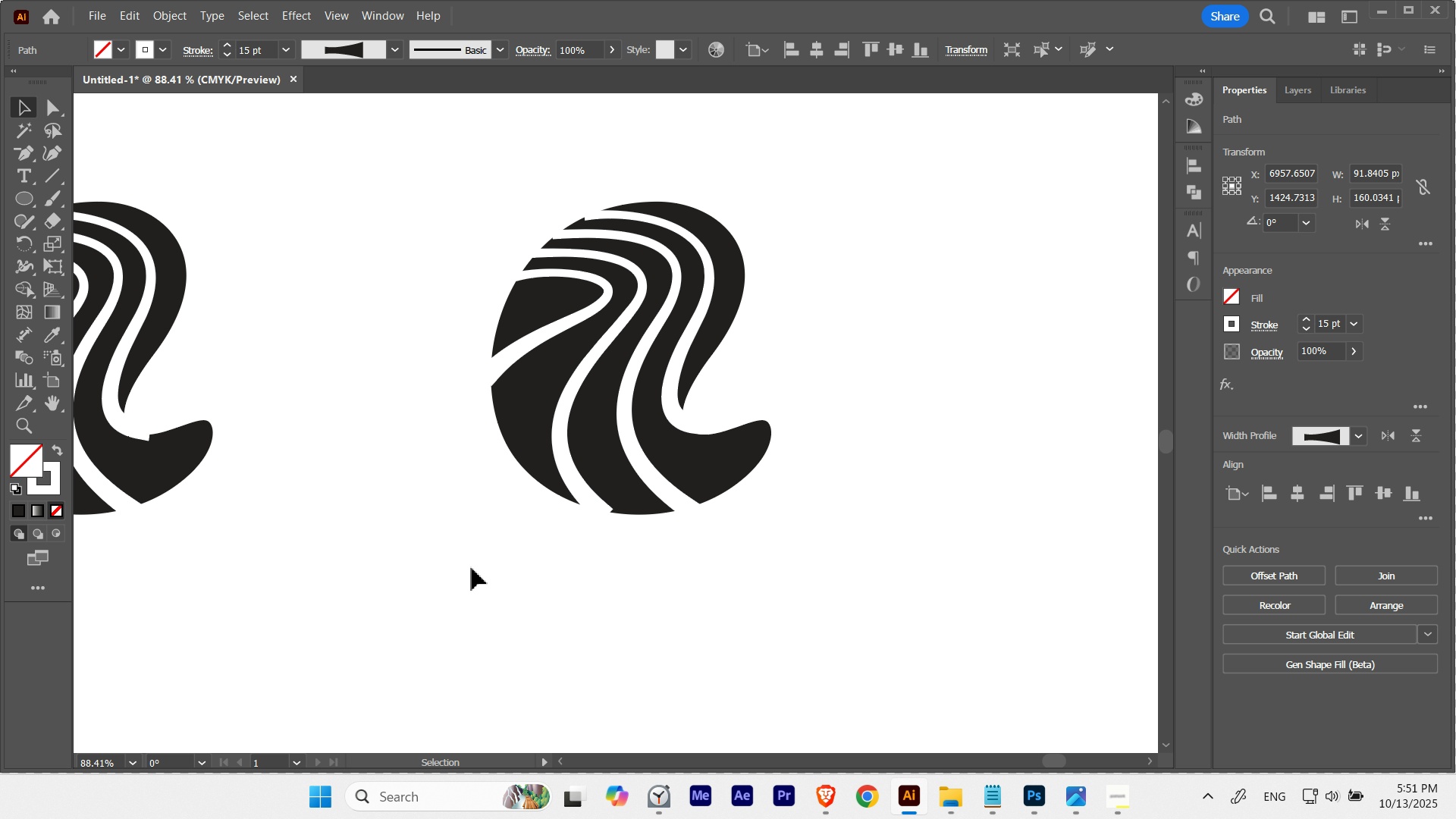 
hold_key(key=ControlLeft, duration=0.89)
 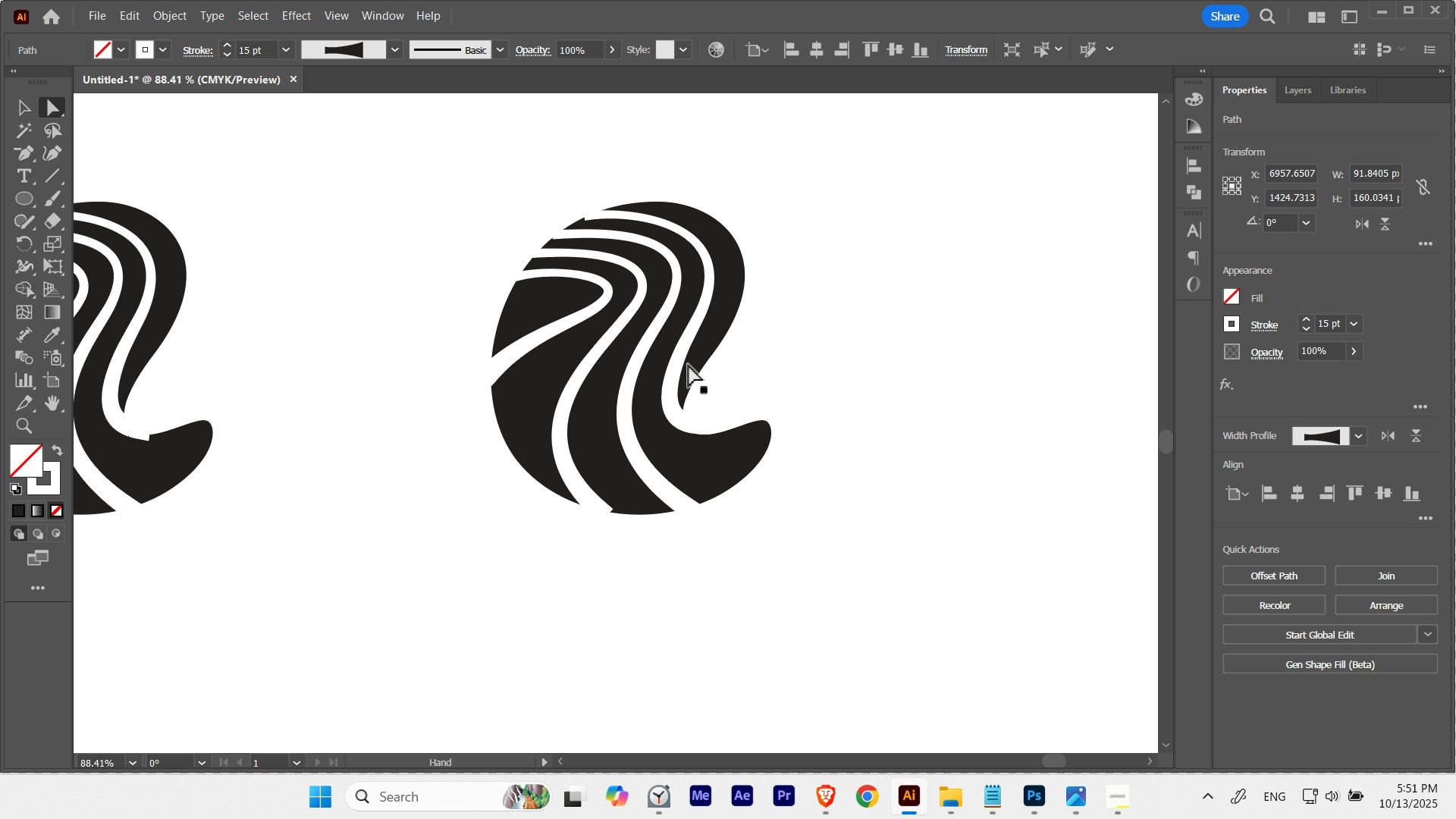 
key(V)
 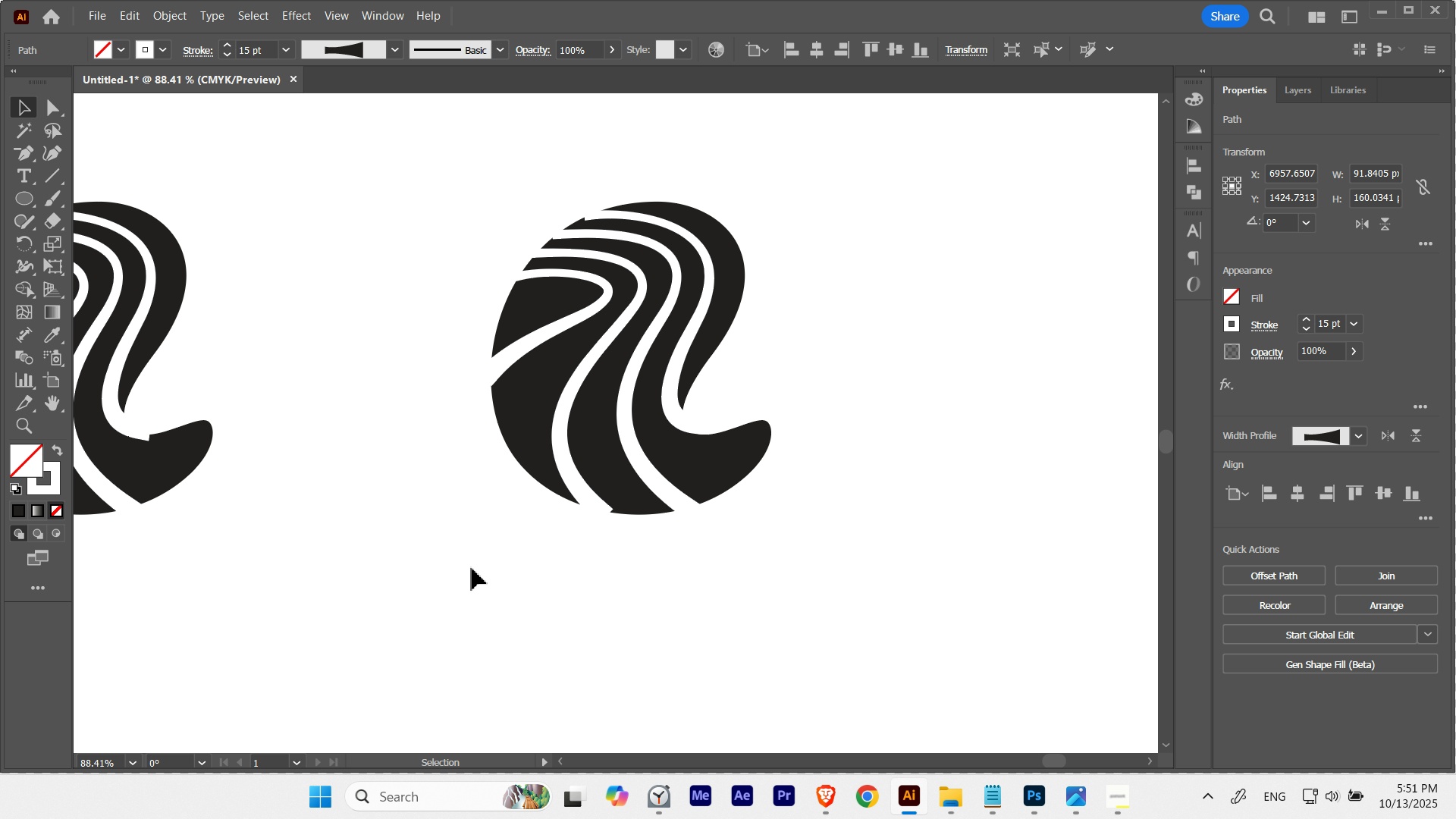 
left_click([472, 568])
 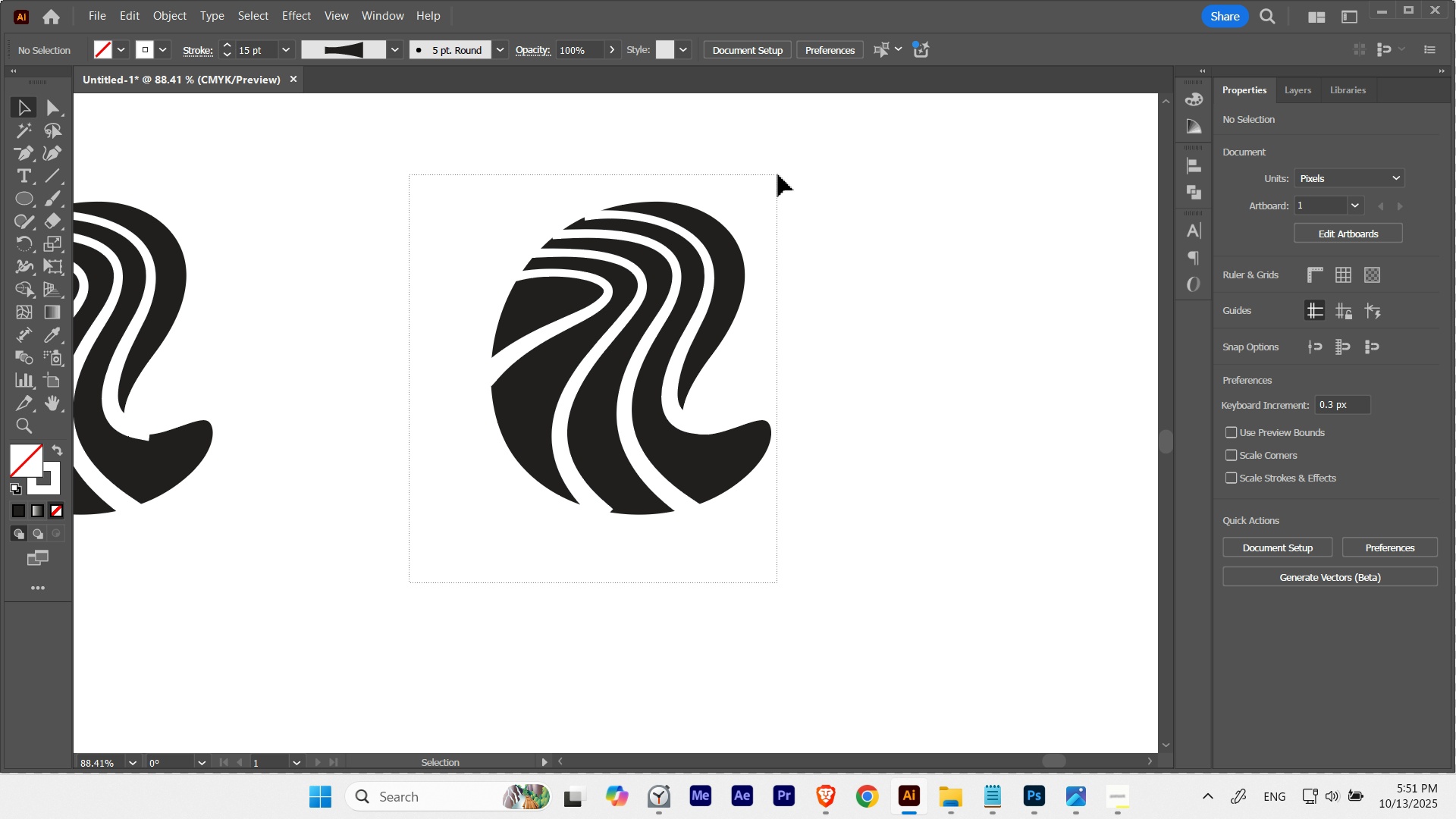 
left_click([868, 268])
 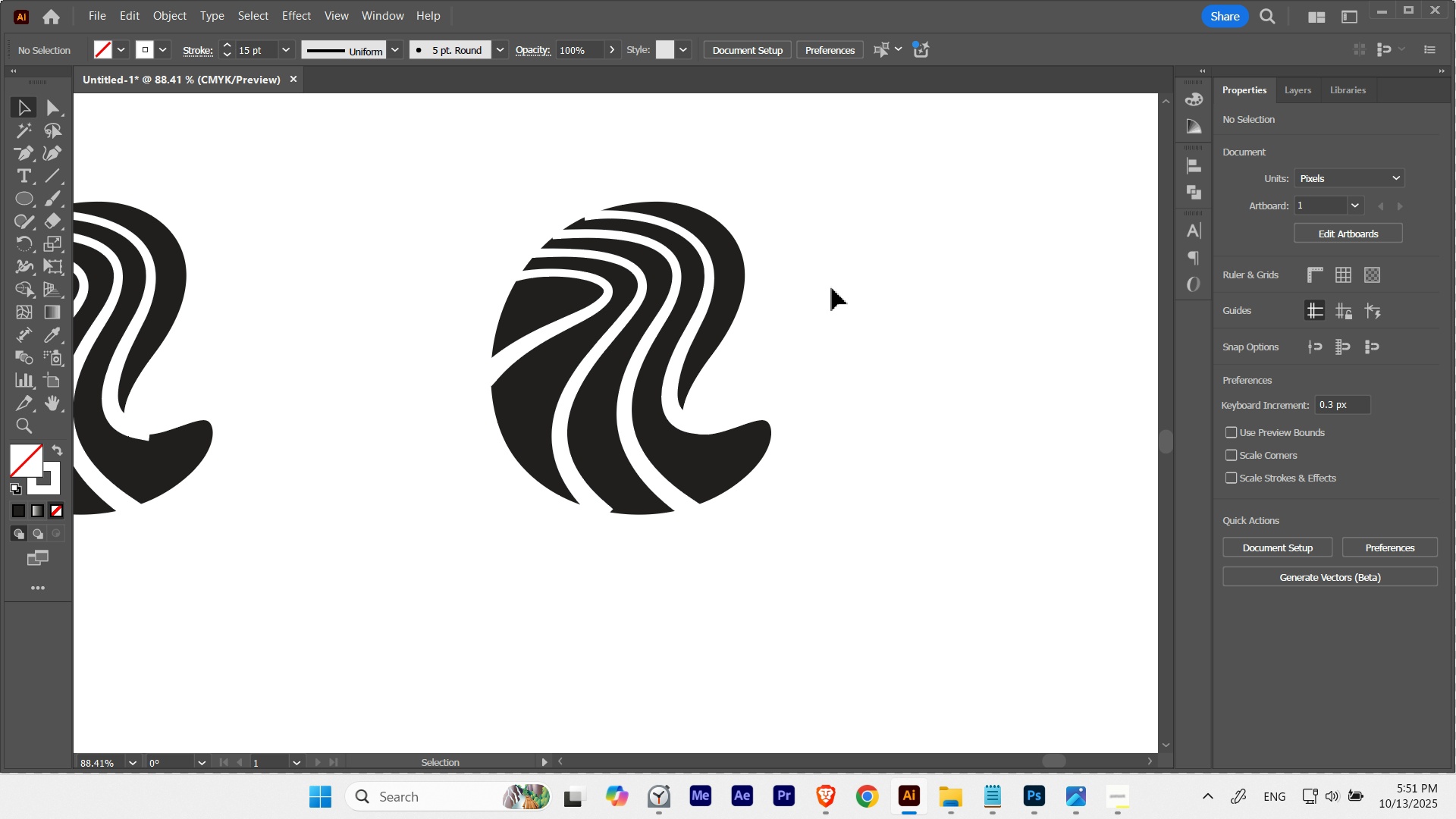 
key(V)
 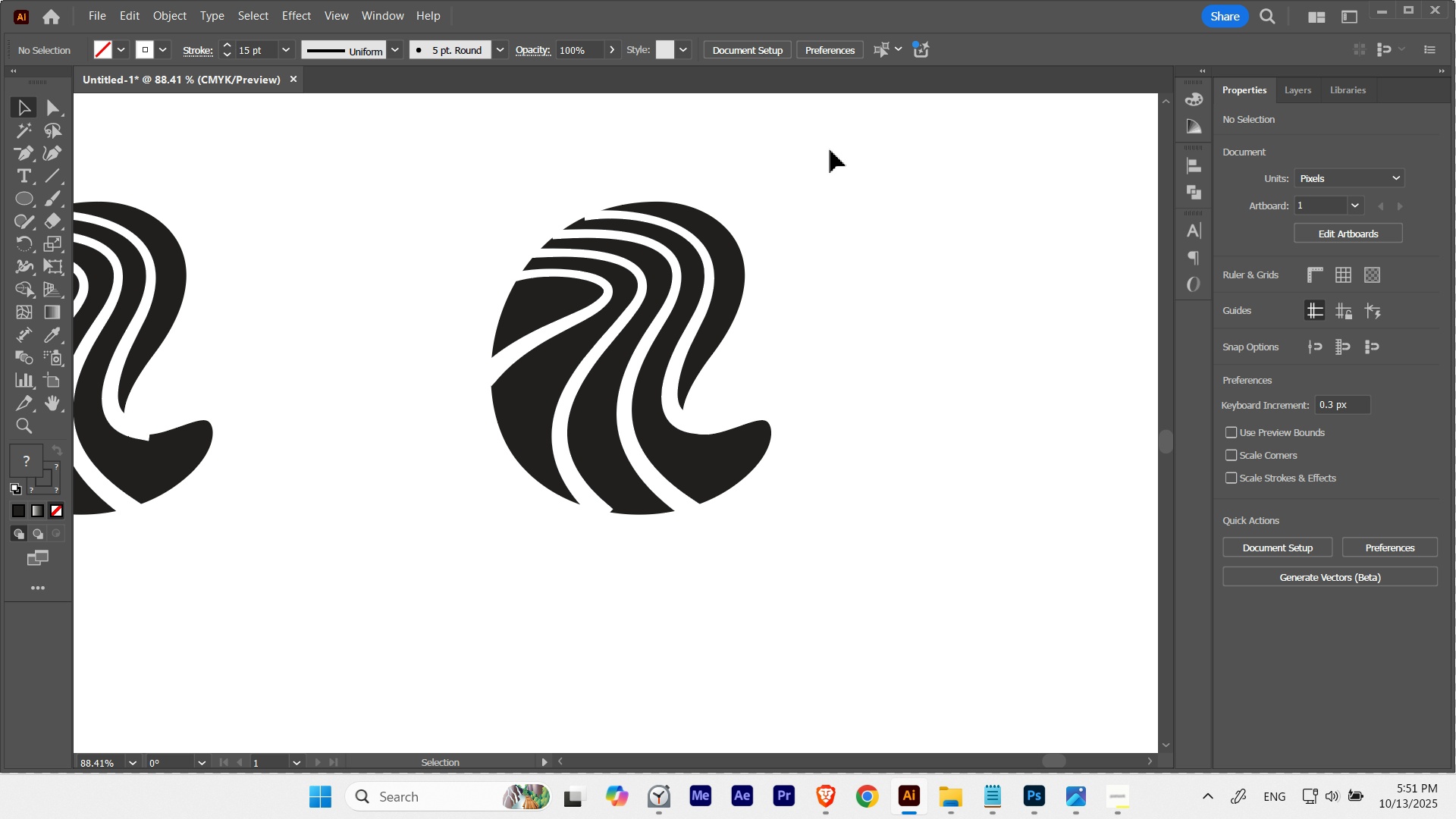 
key(Control+ControlLeft)
 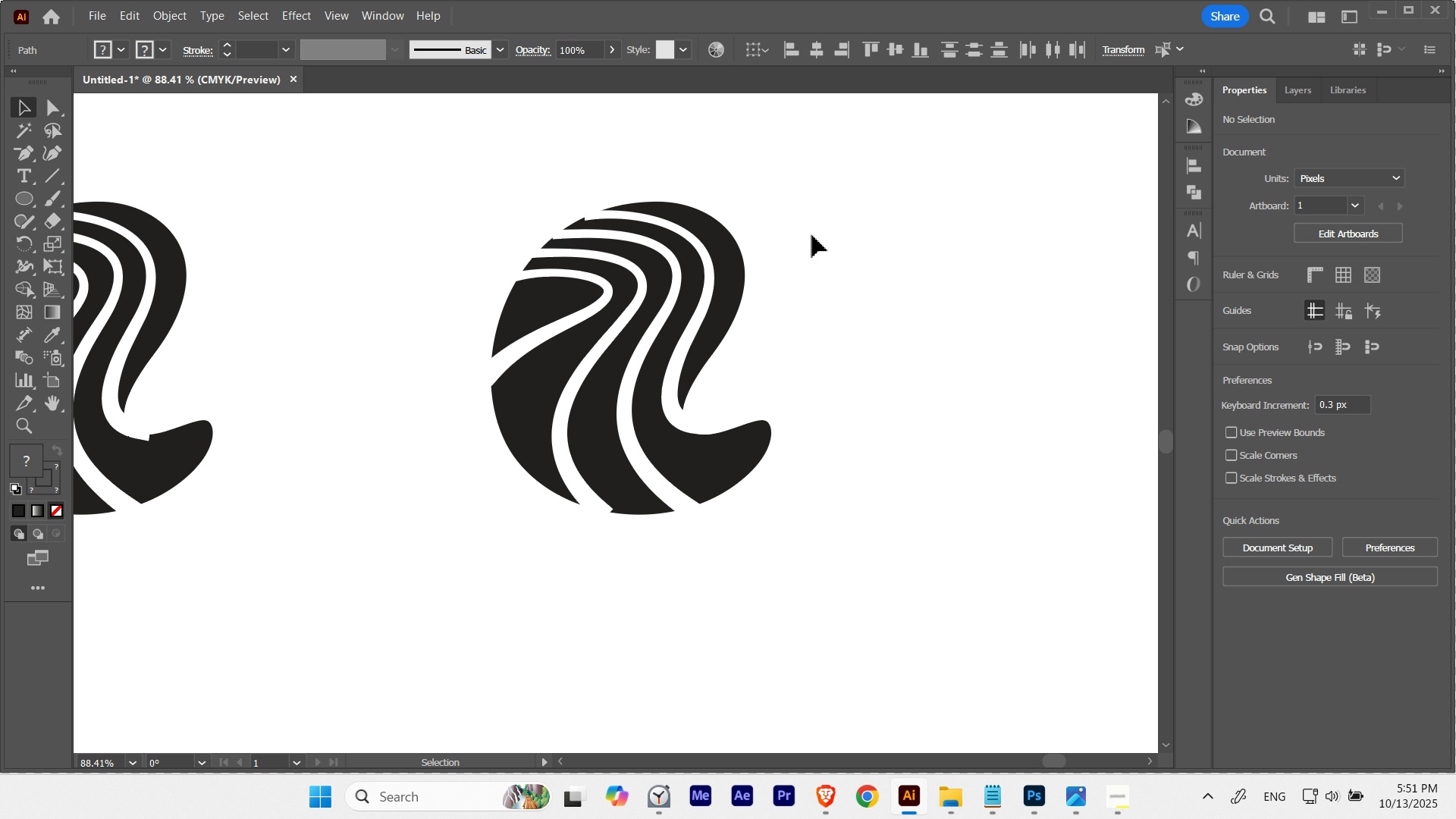 
key(Control+H)
 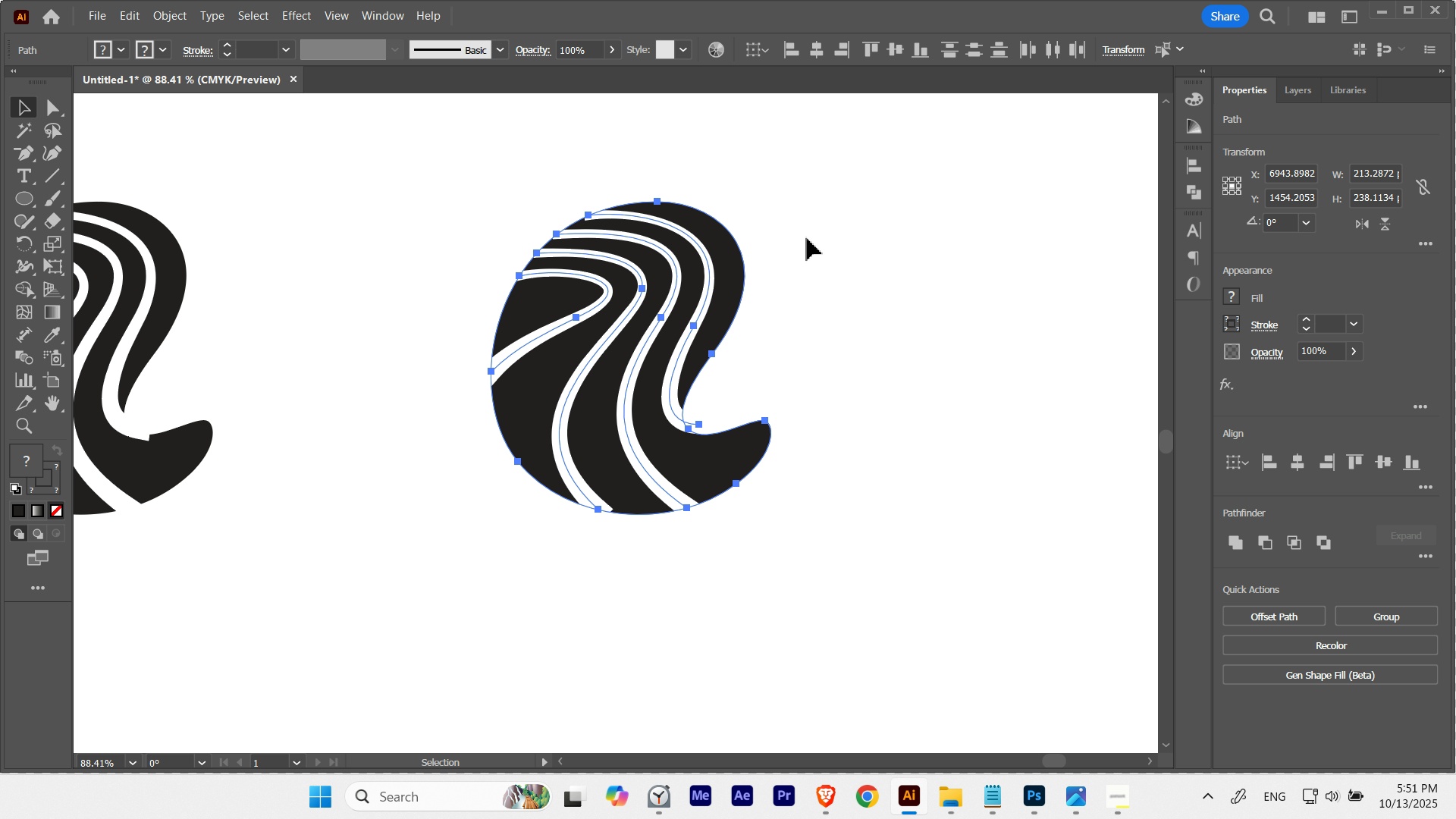 
hold_key(key=ShiftLeft, duration=0.73)
left_click([726, 266])
 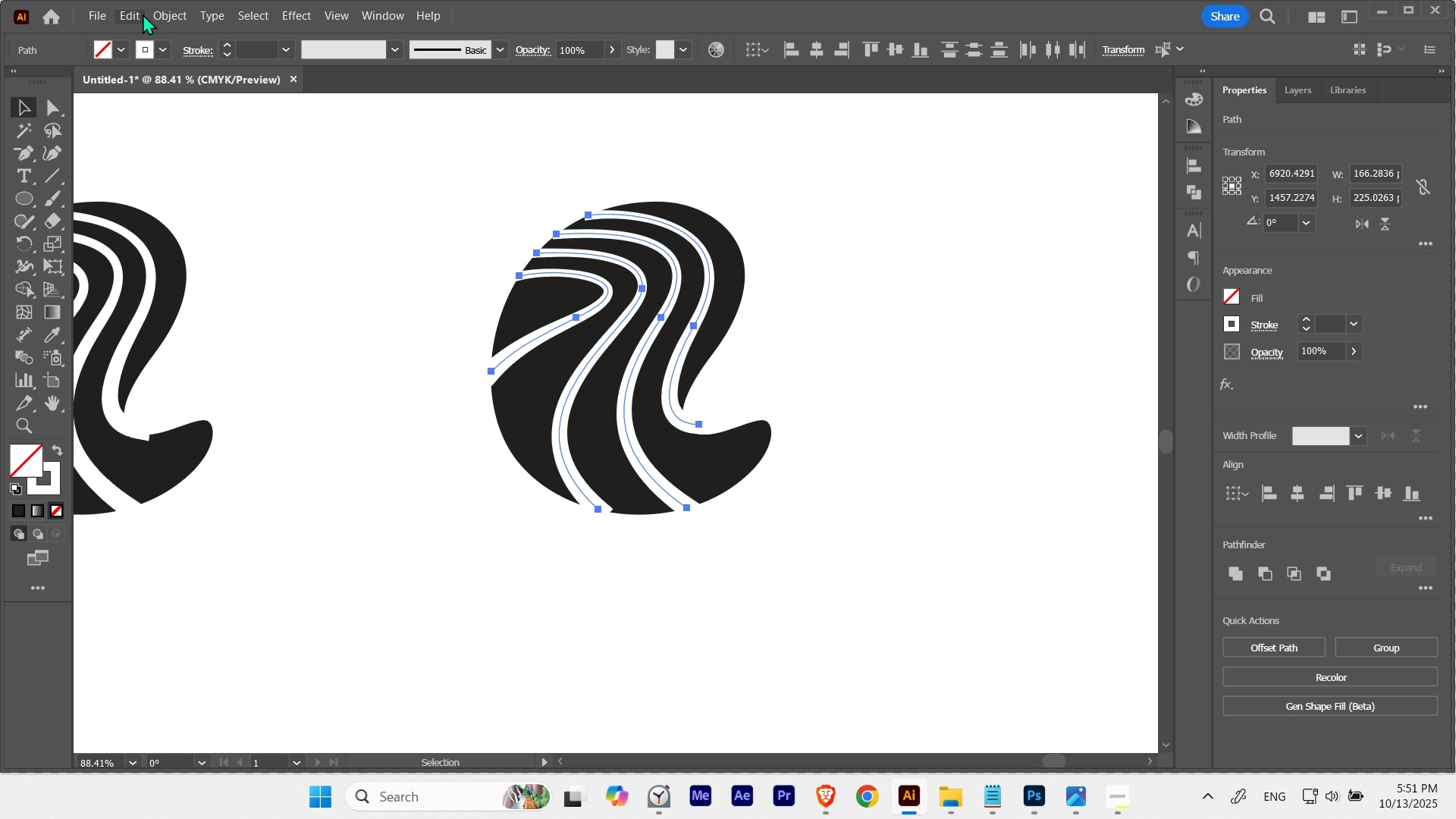 
left_click([158, 14])
 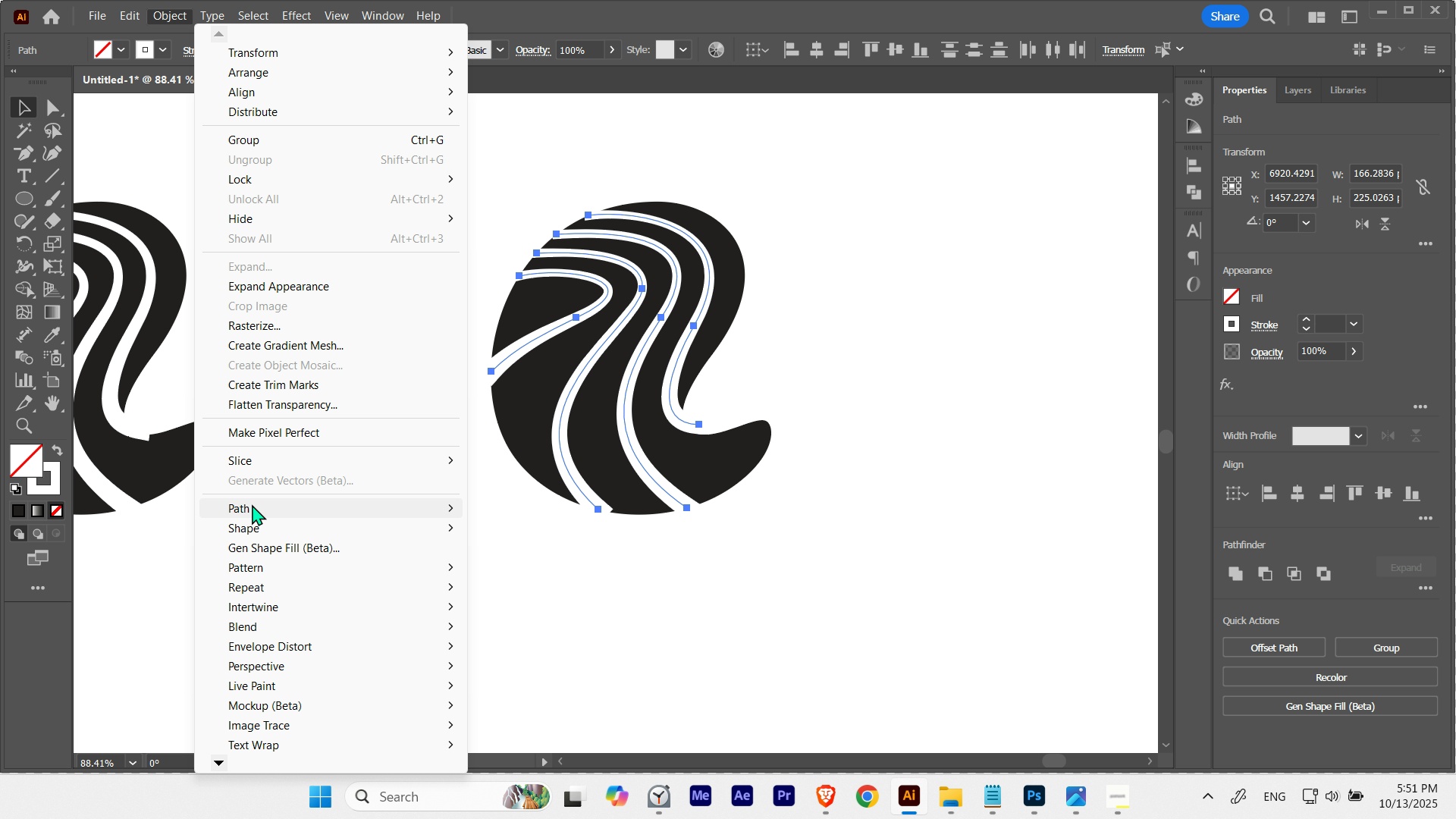 
left_click([252, 504])
 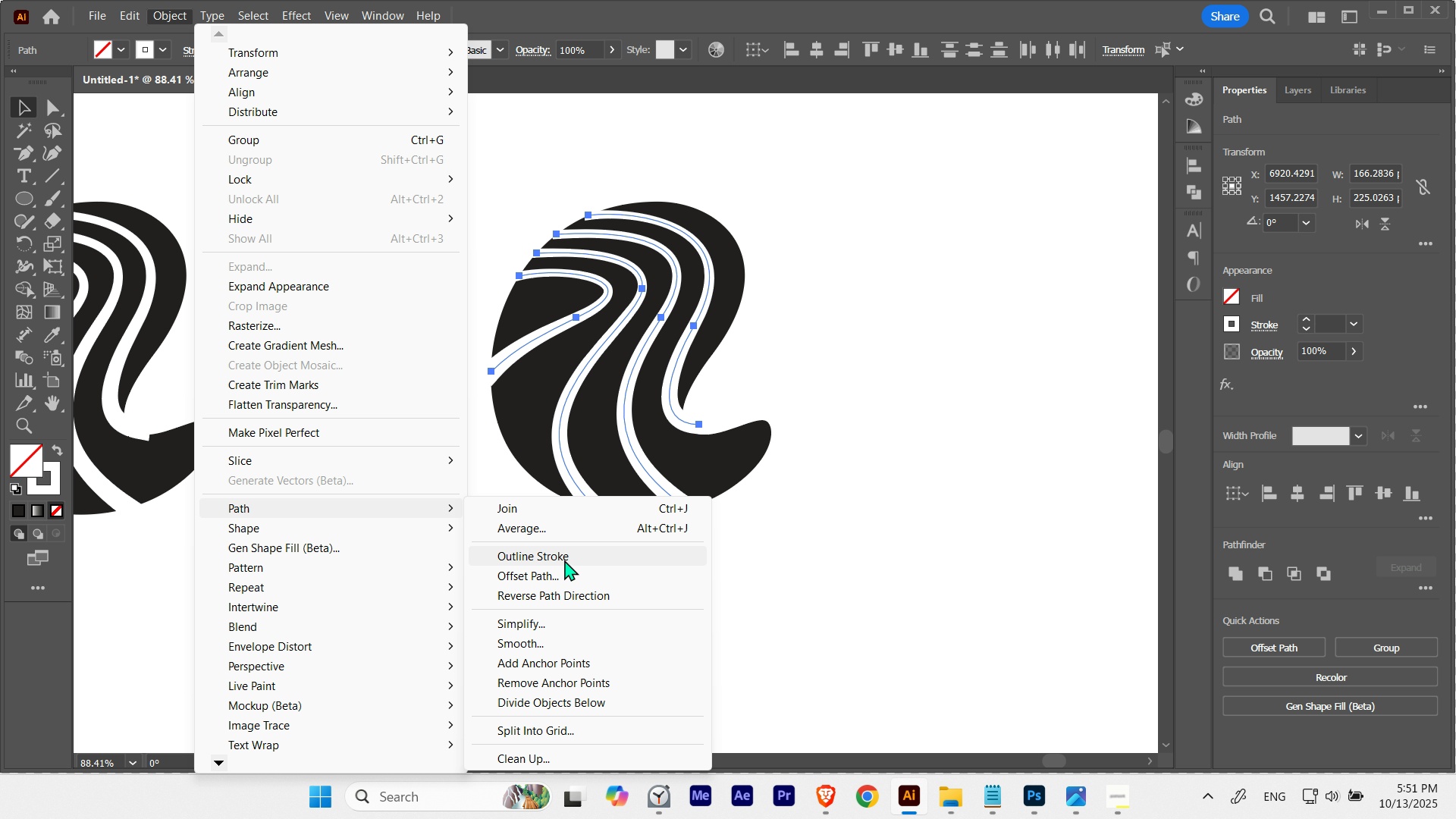 
left_click([564, 560])
 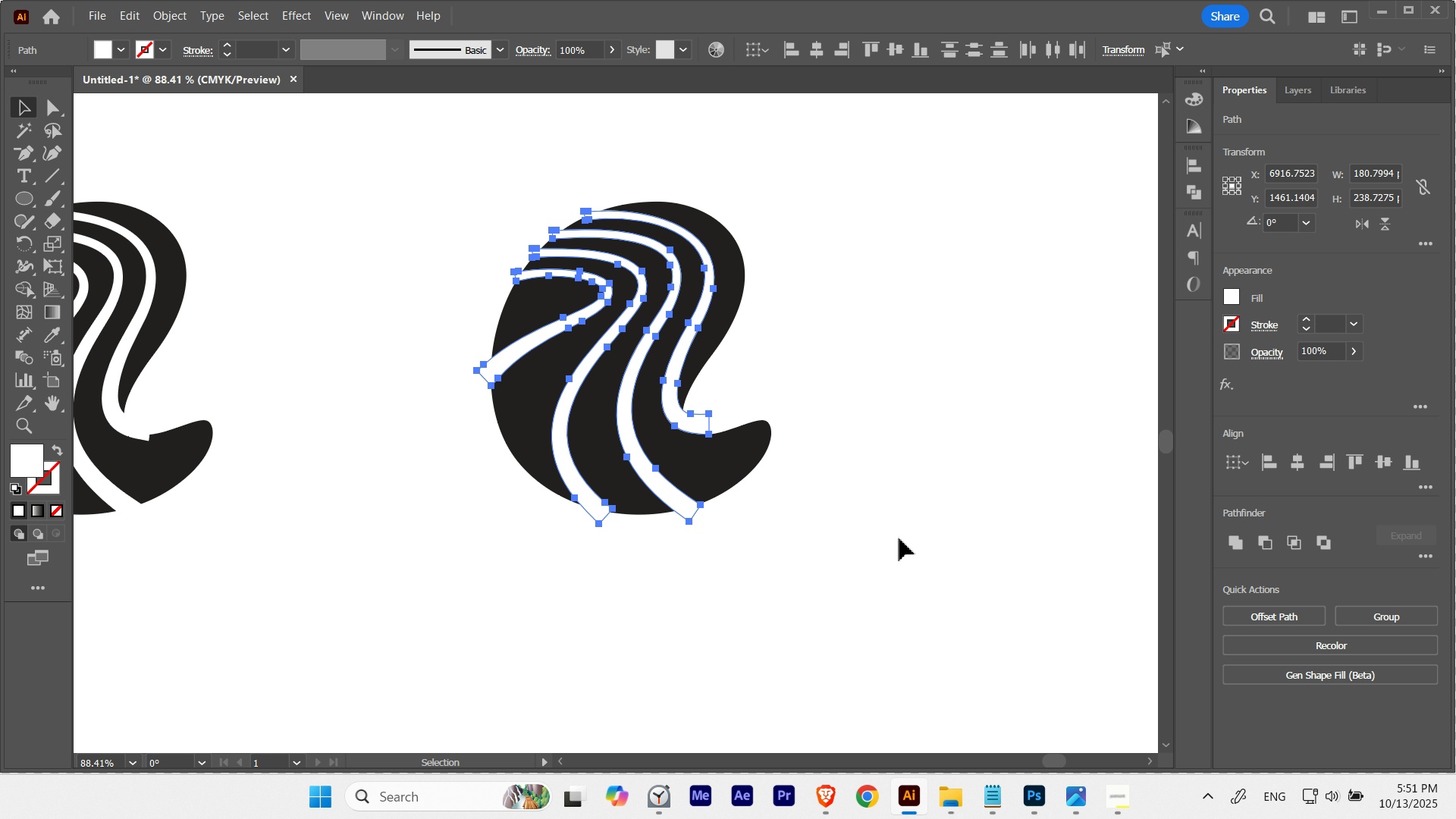 
left_click([899, 538])
 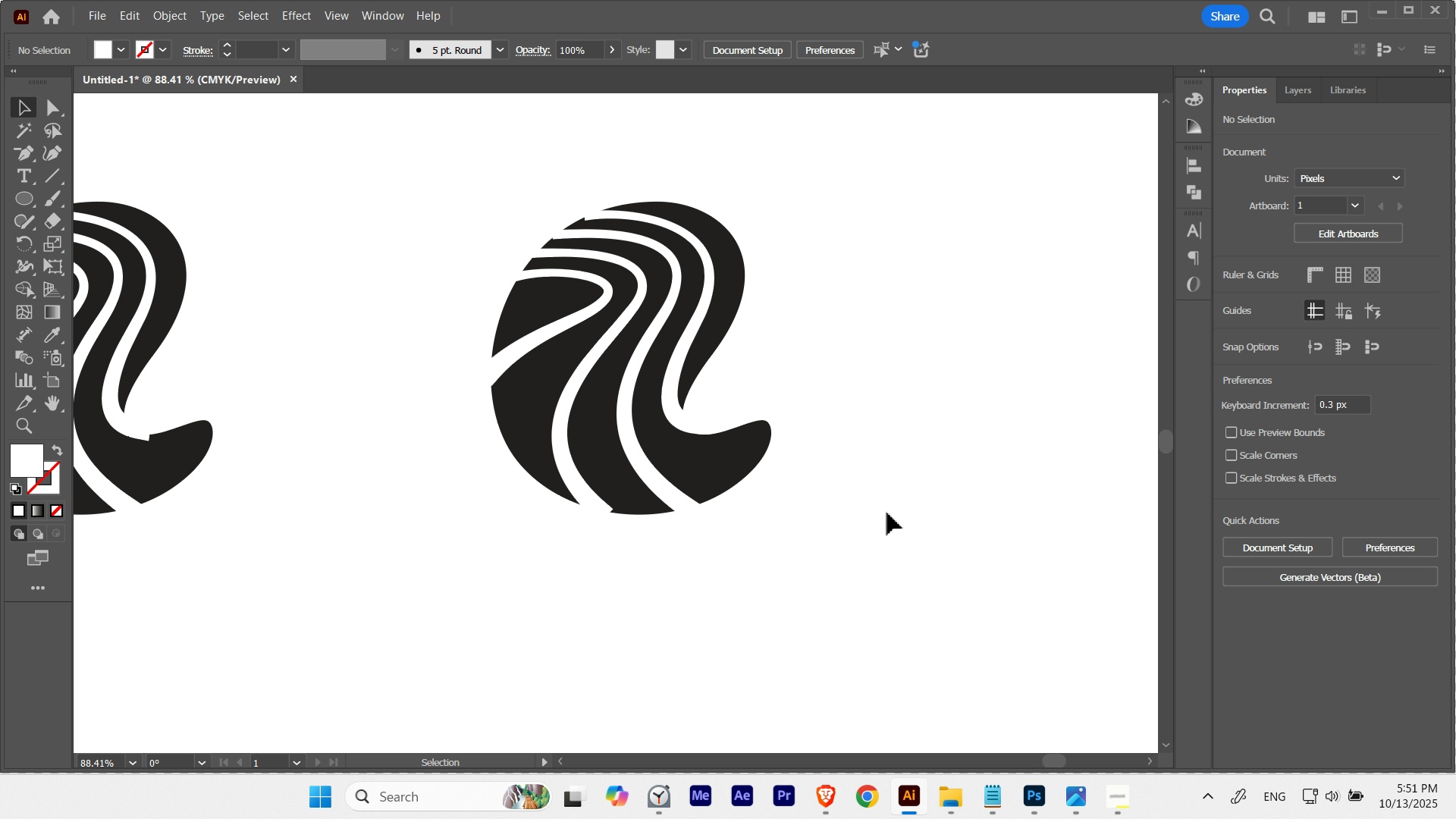 
hold_key(key=ControlLeft, duration=0.62)
 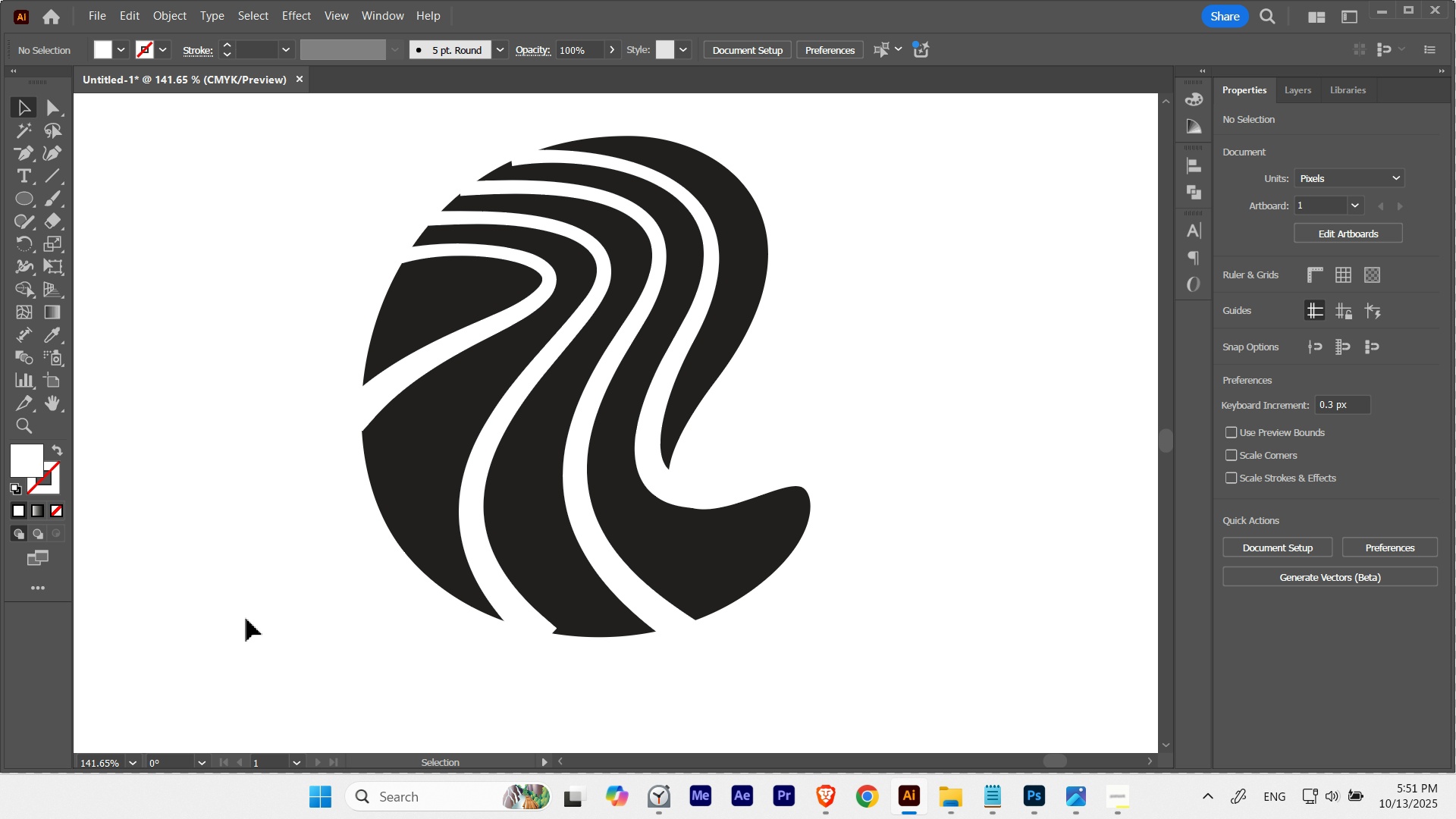 
hold_key(key=Space, duration=0.65)
 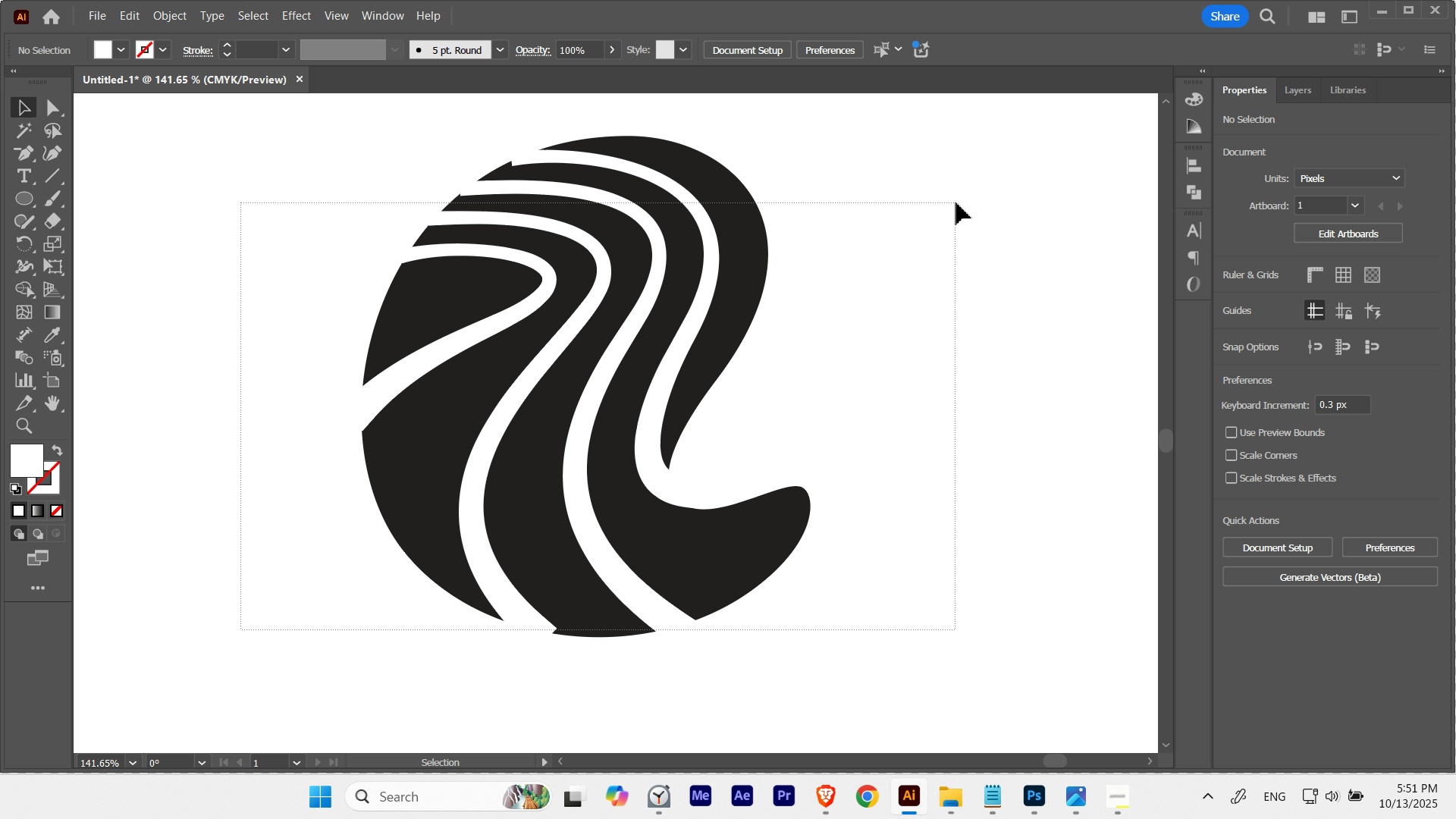 
hold_key(key=Space, duration=0.72)
 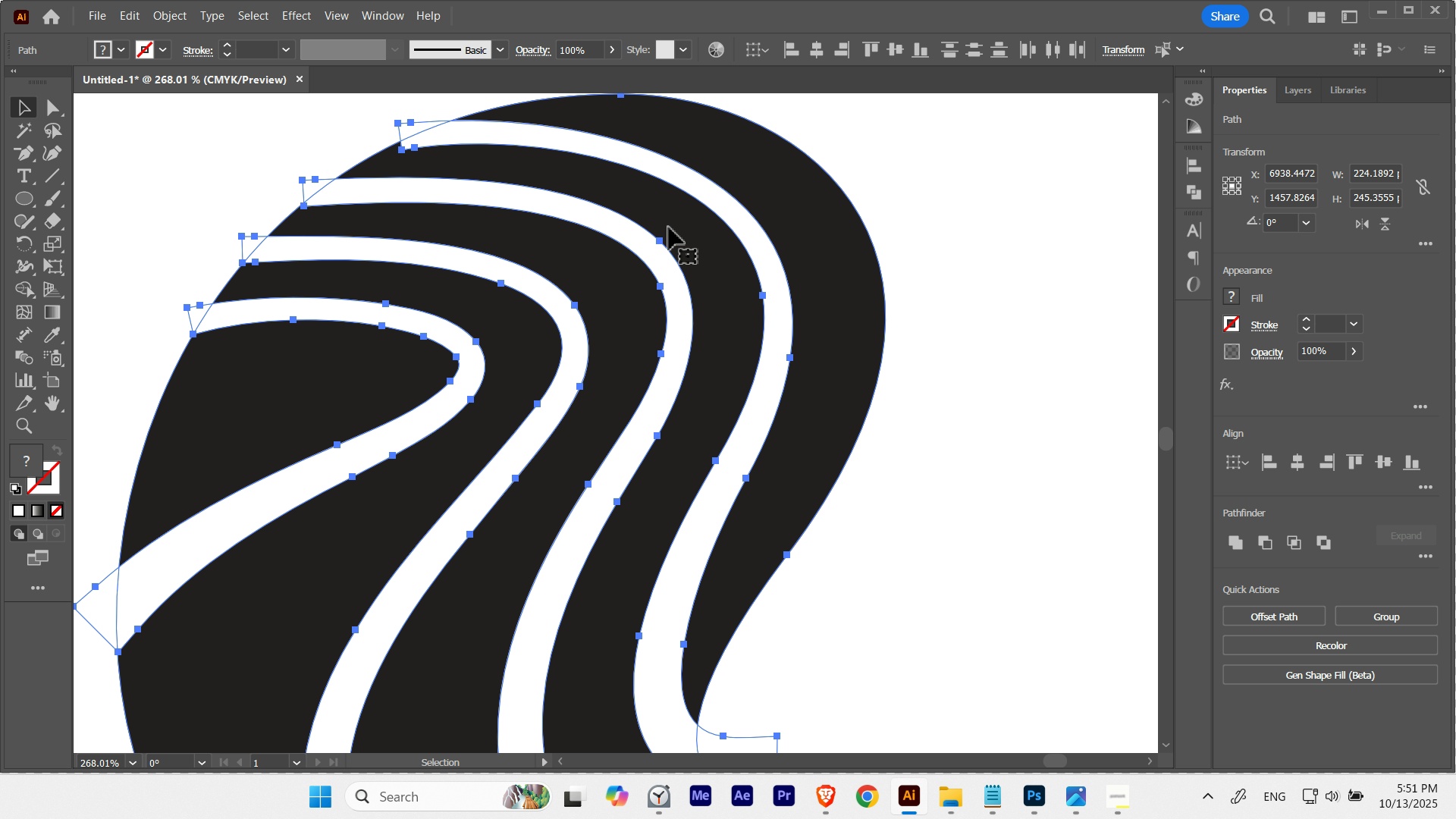 
hold_key(key=ControlLeft, duration=0.61)
 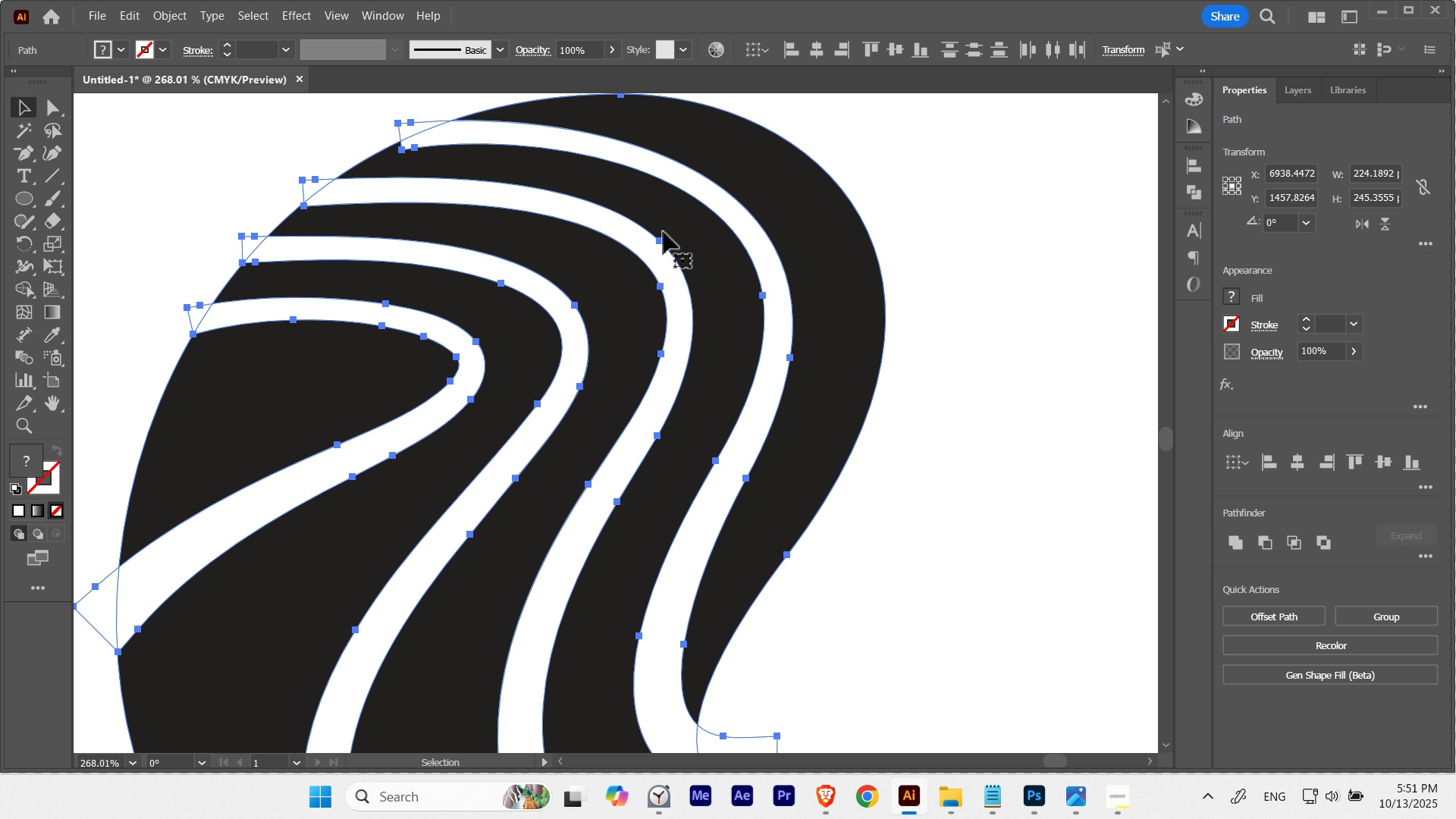 
hold_key(key=AltLeft, duration=1.59)
 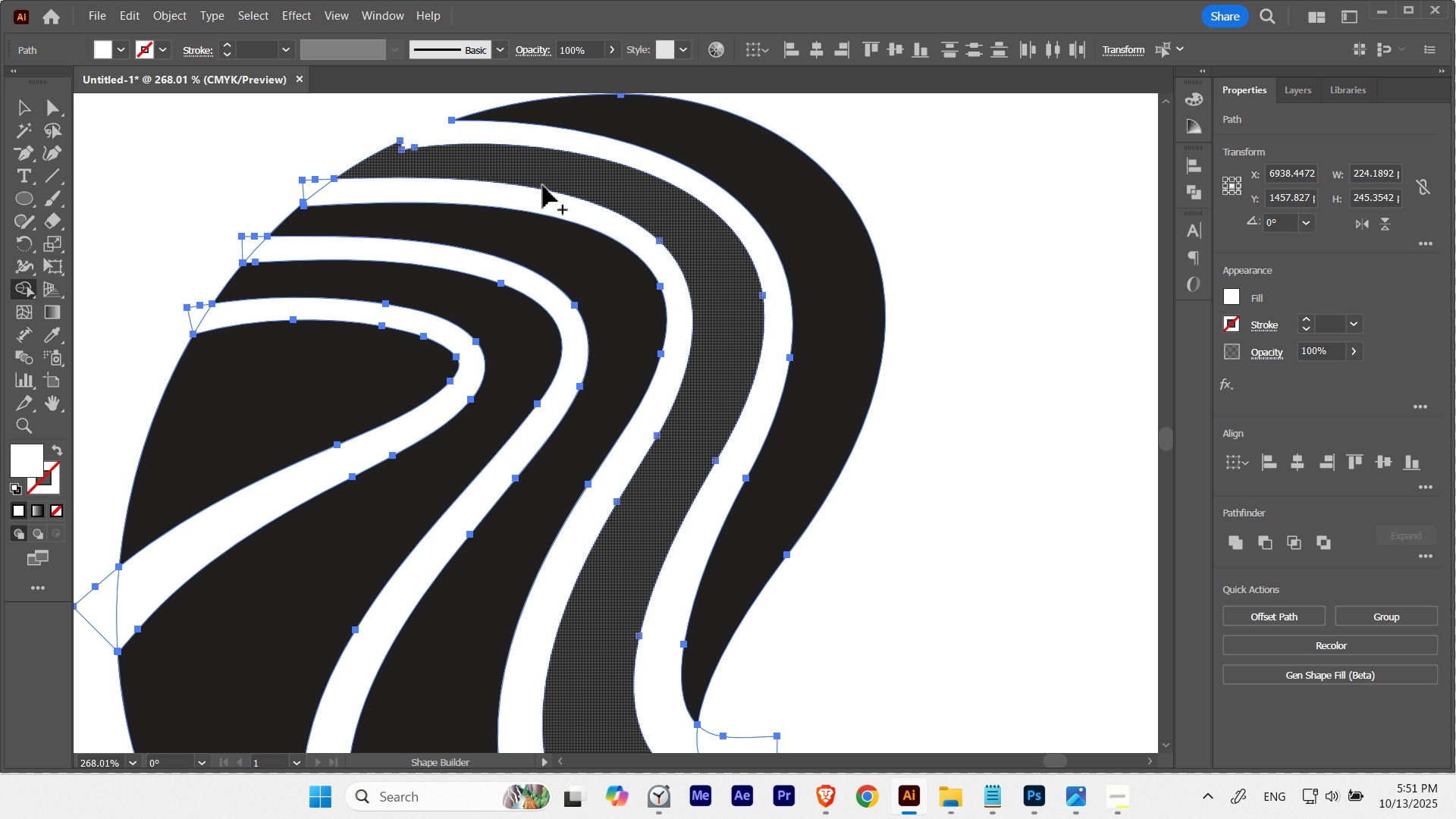 
hold_key(key=Space, duration=0.97)
 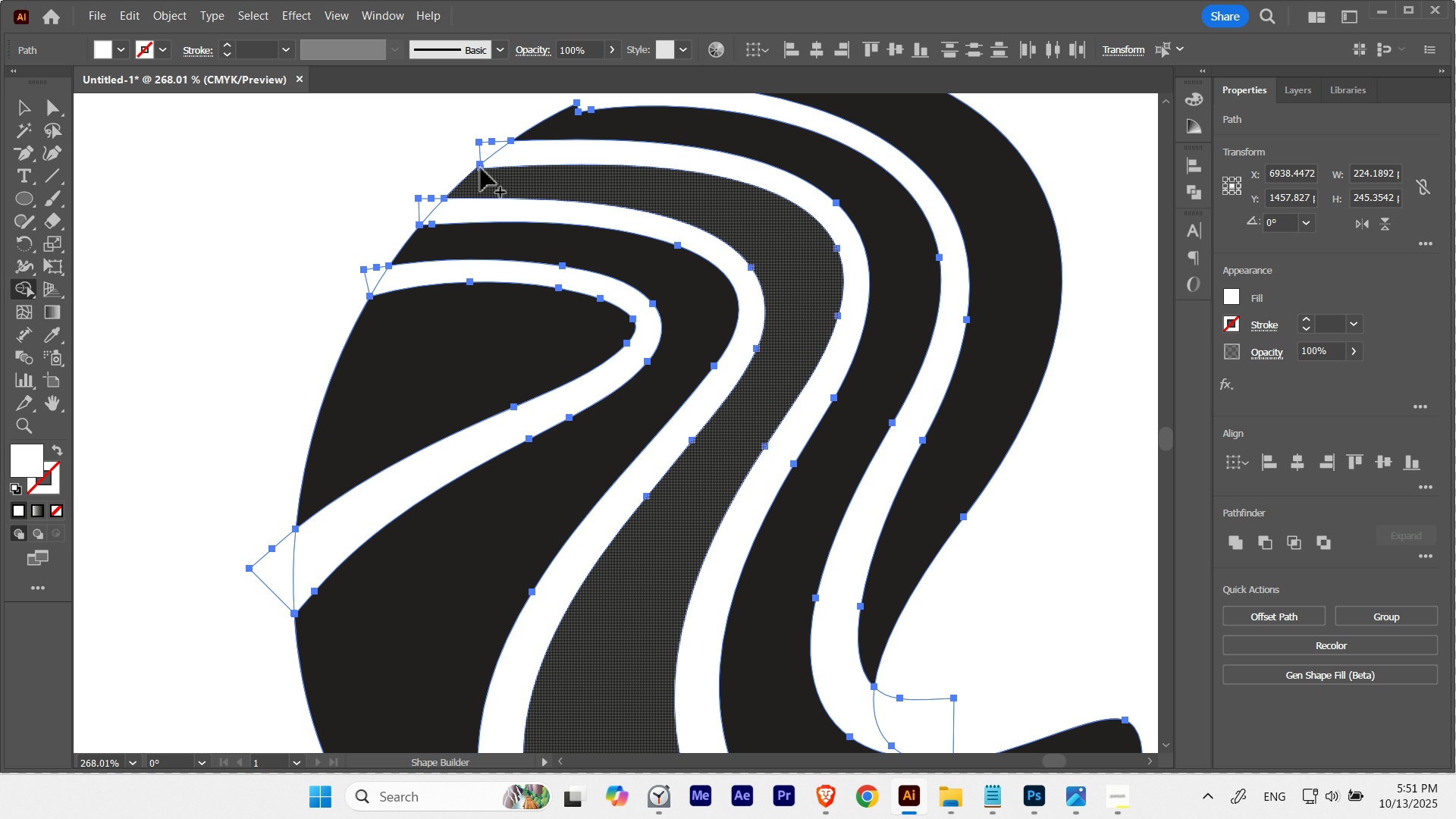 
hold_key(key=AltLeft, duration=1.16)
 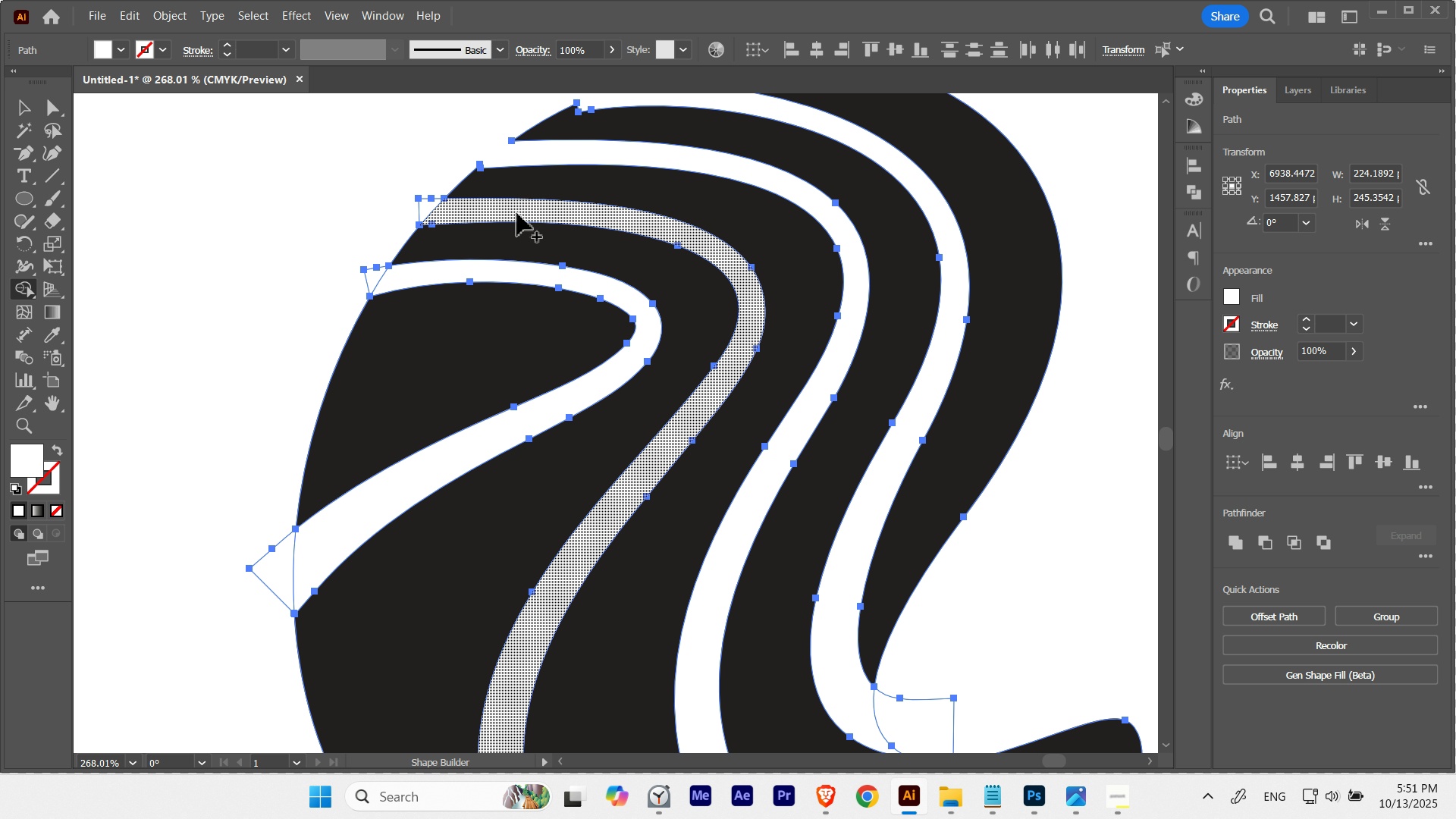 
hold_key(key=AltLeft, duration=1.1)
 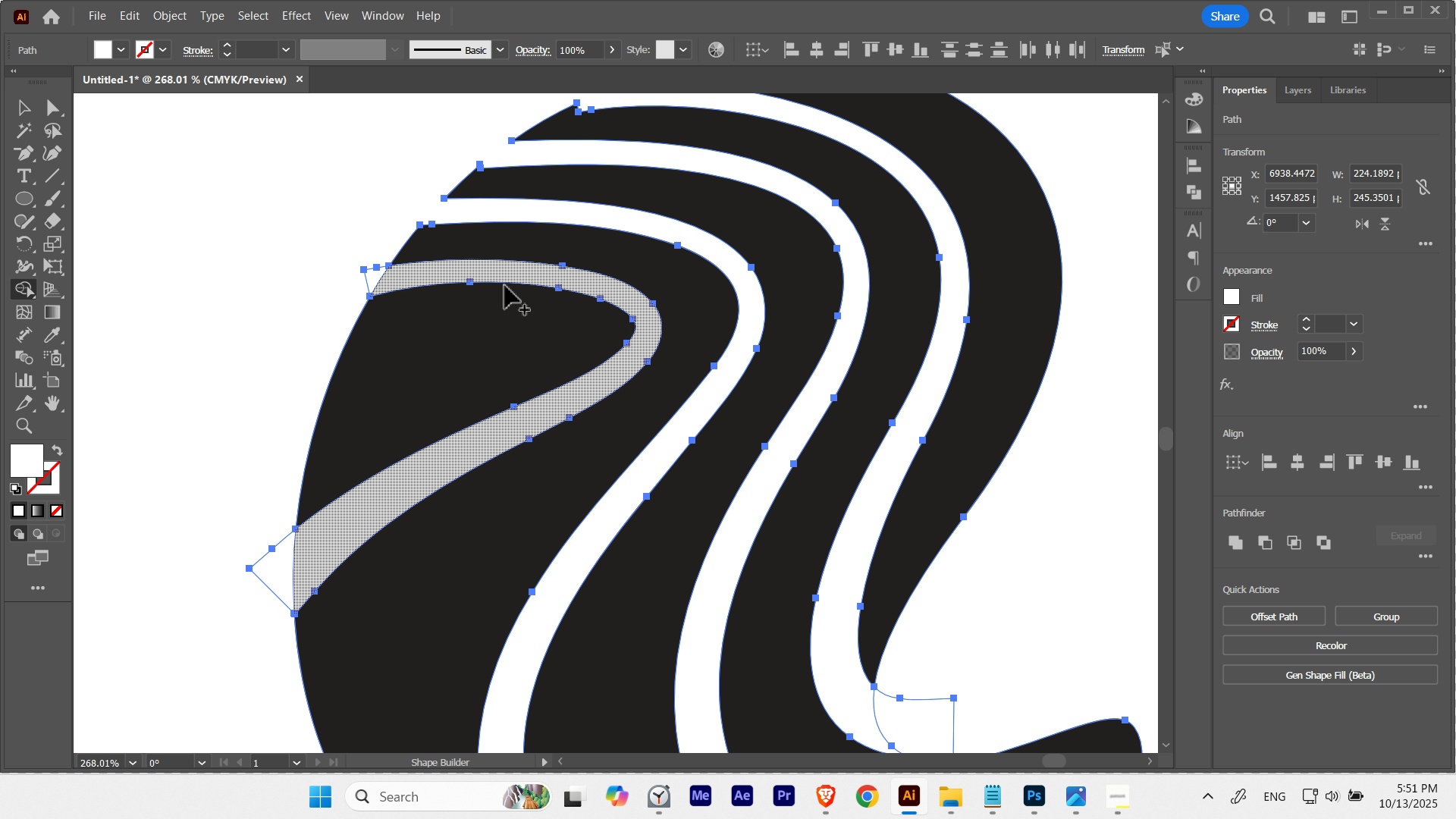 
hold_key(key=Space, duration=0.35)
 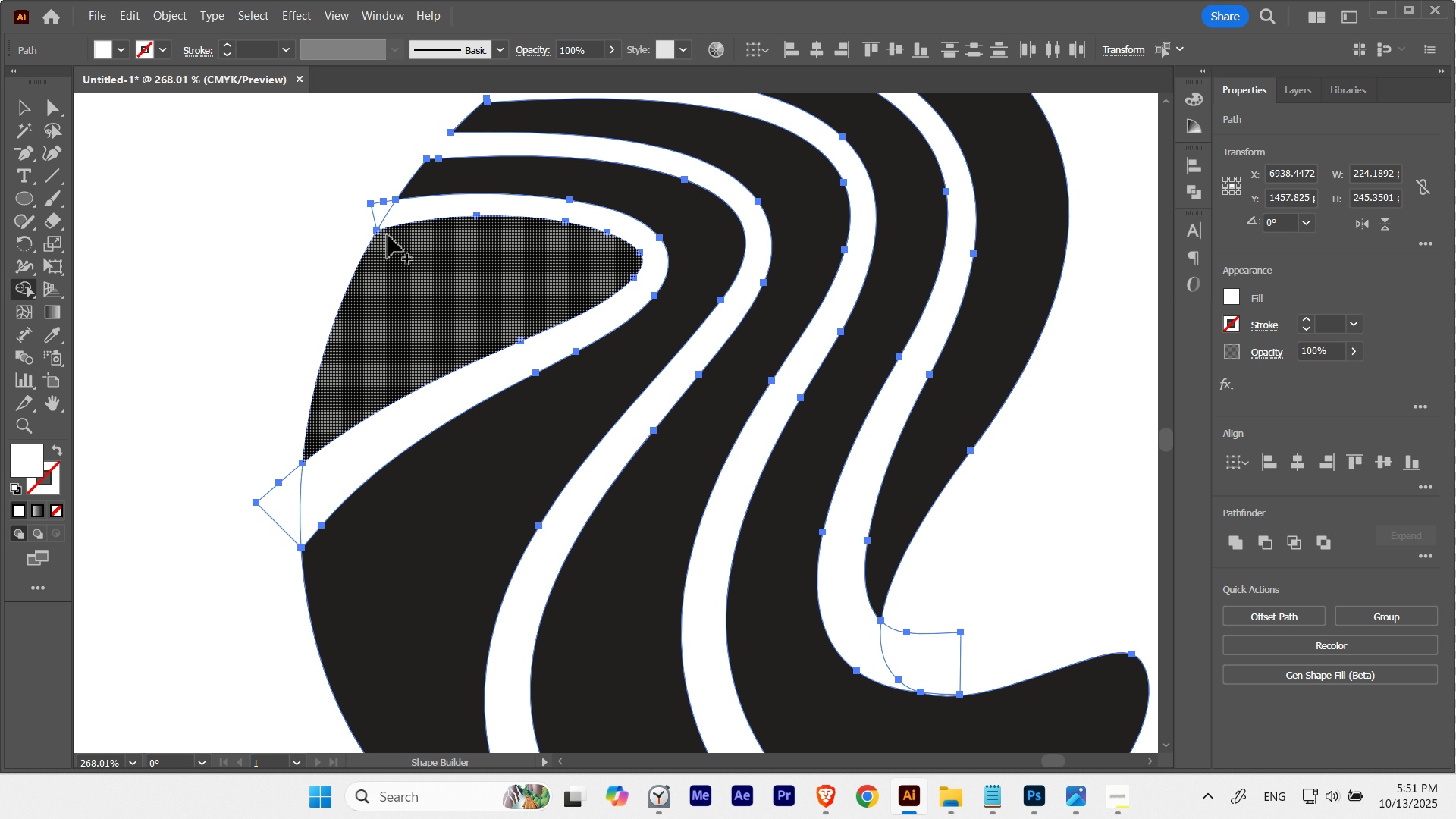 
hold_key(key=AltLeft, duration=2.55)
 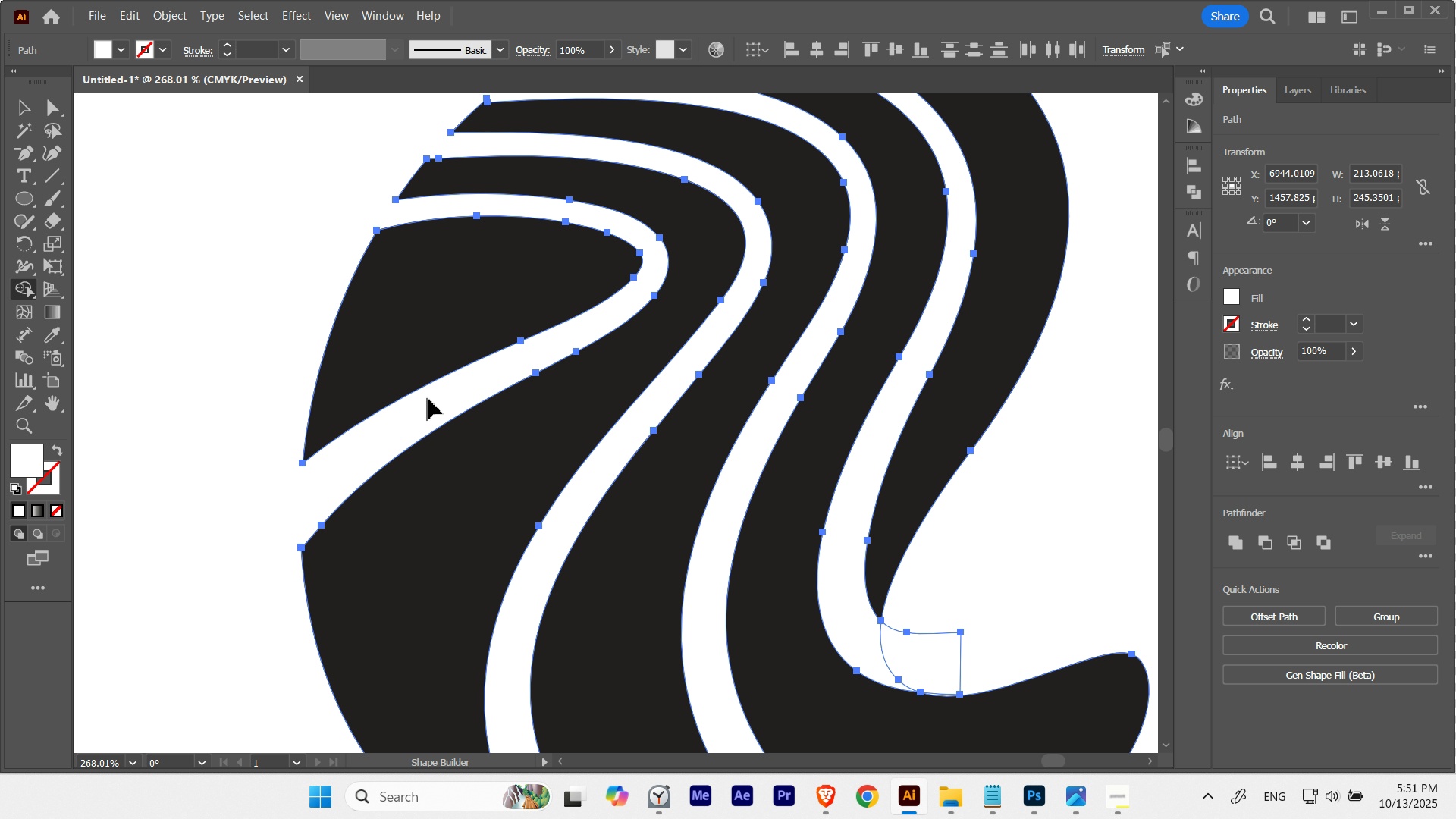 
key(Control+ControlLeft)
 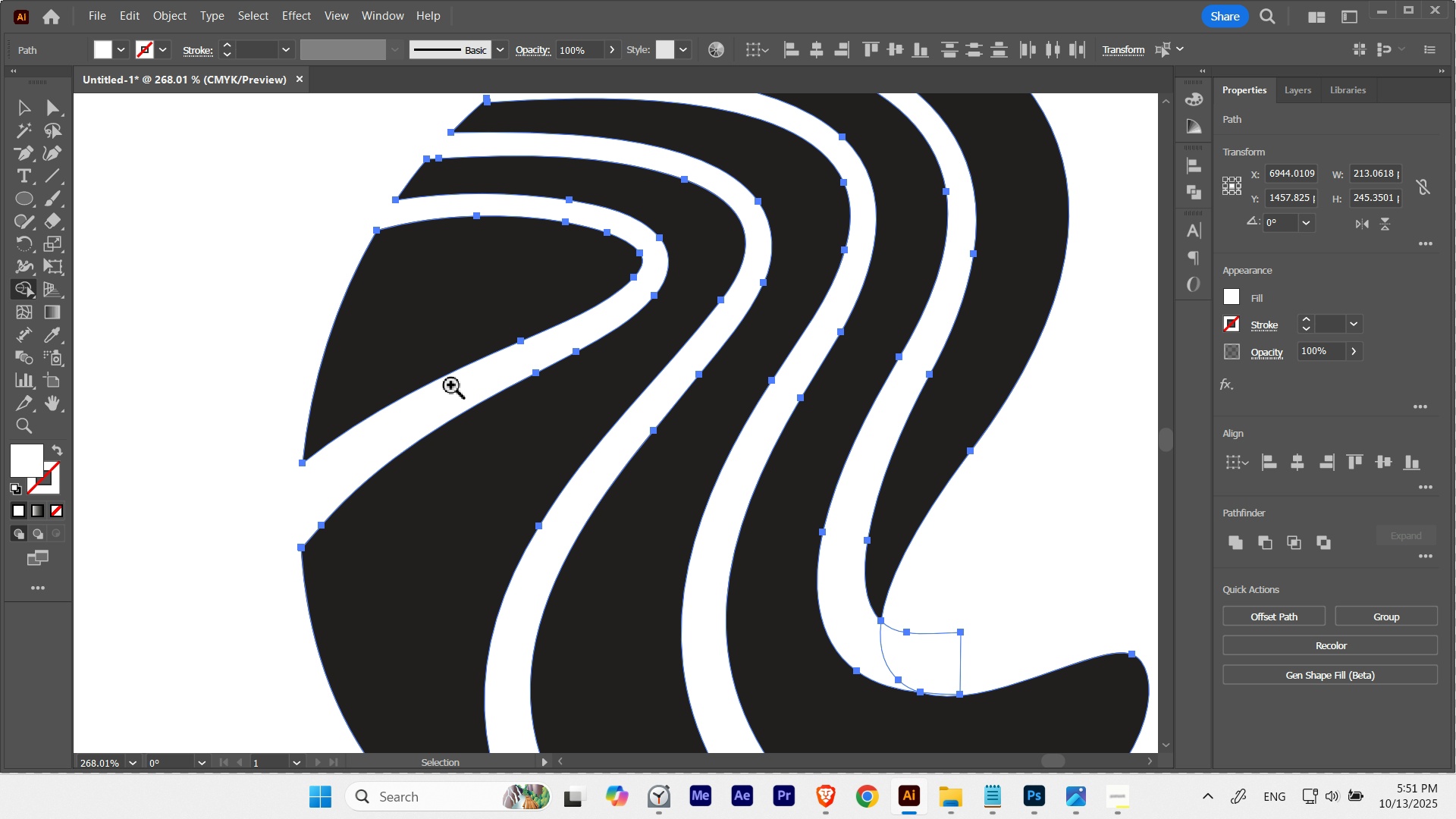 
hold_key(key=Space, duration=1.07)
 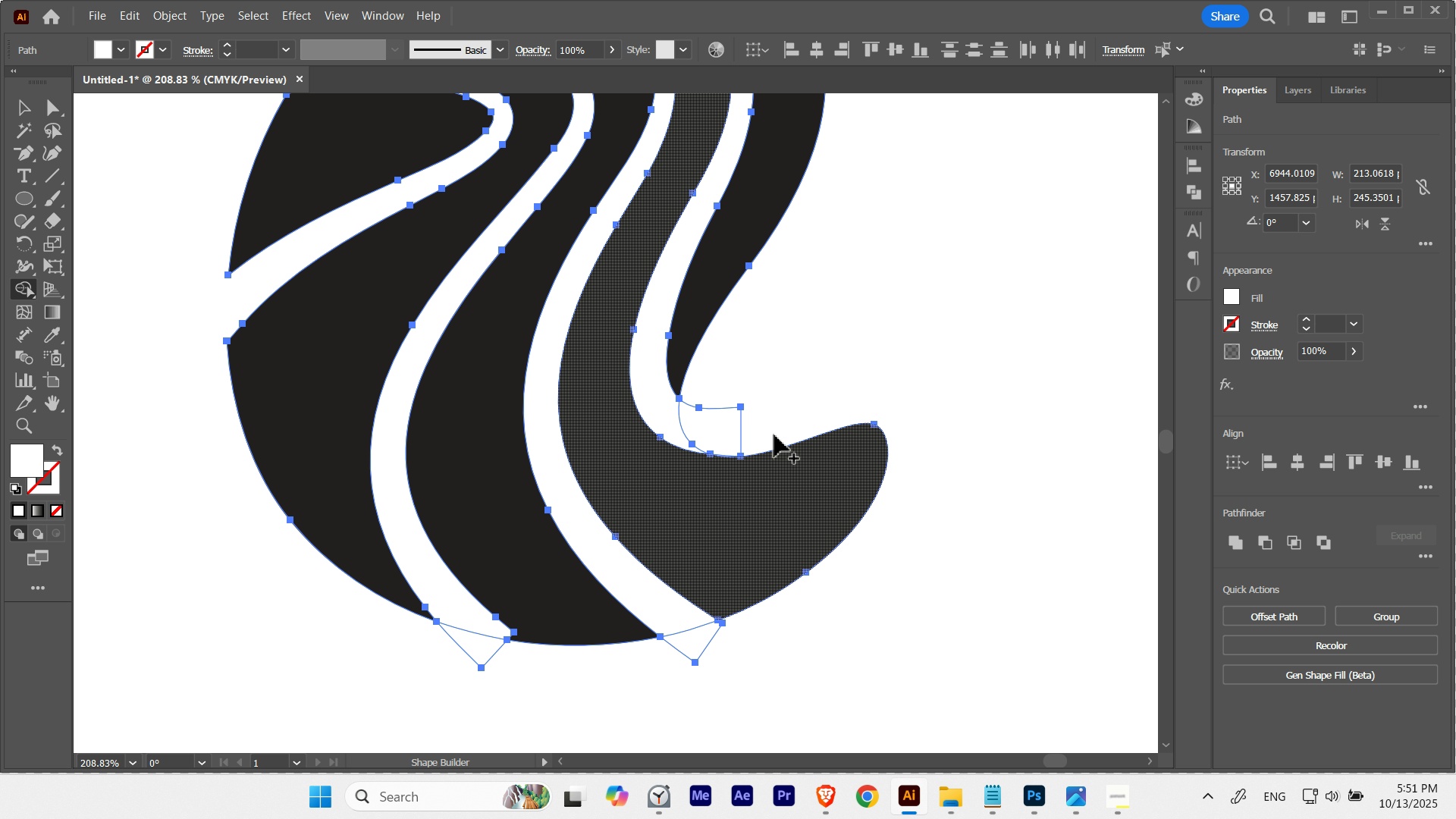 
hold_key(key=AltLeft, duration=3.84)
 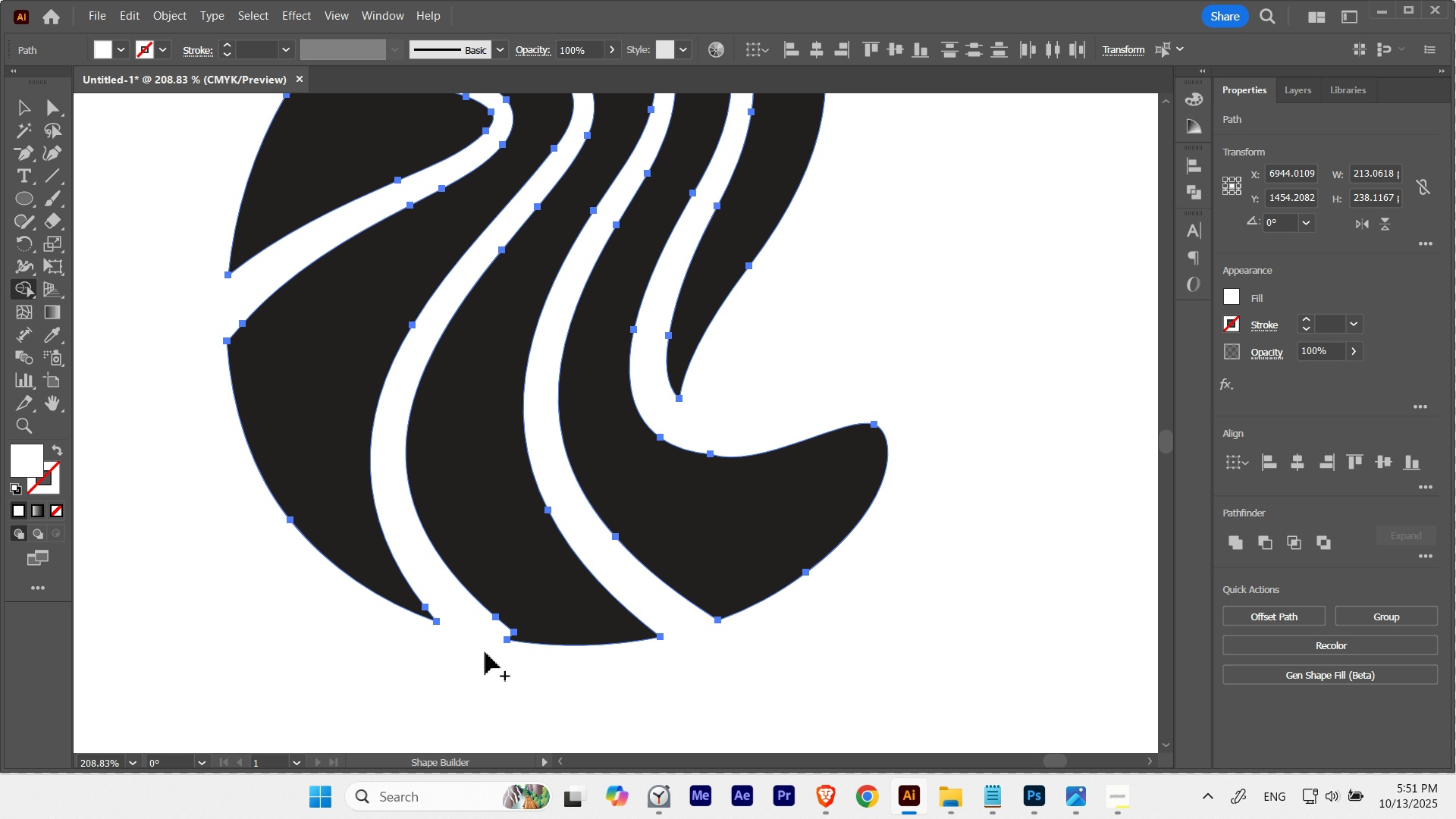 
hold_key(key=Space, duration=2.27)
 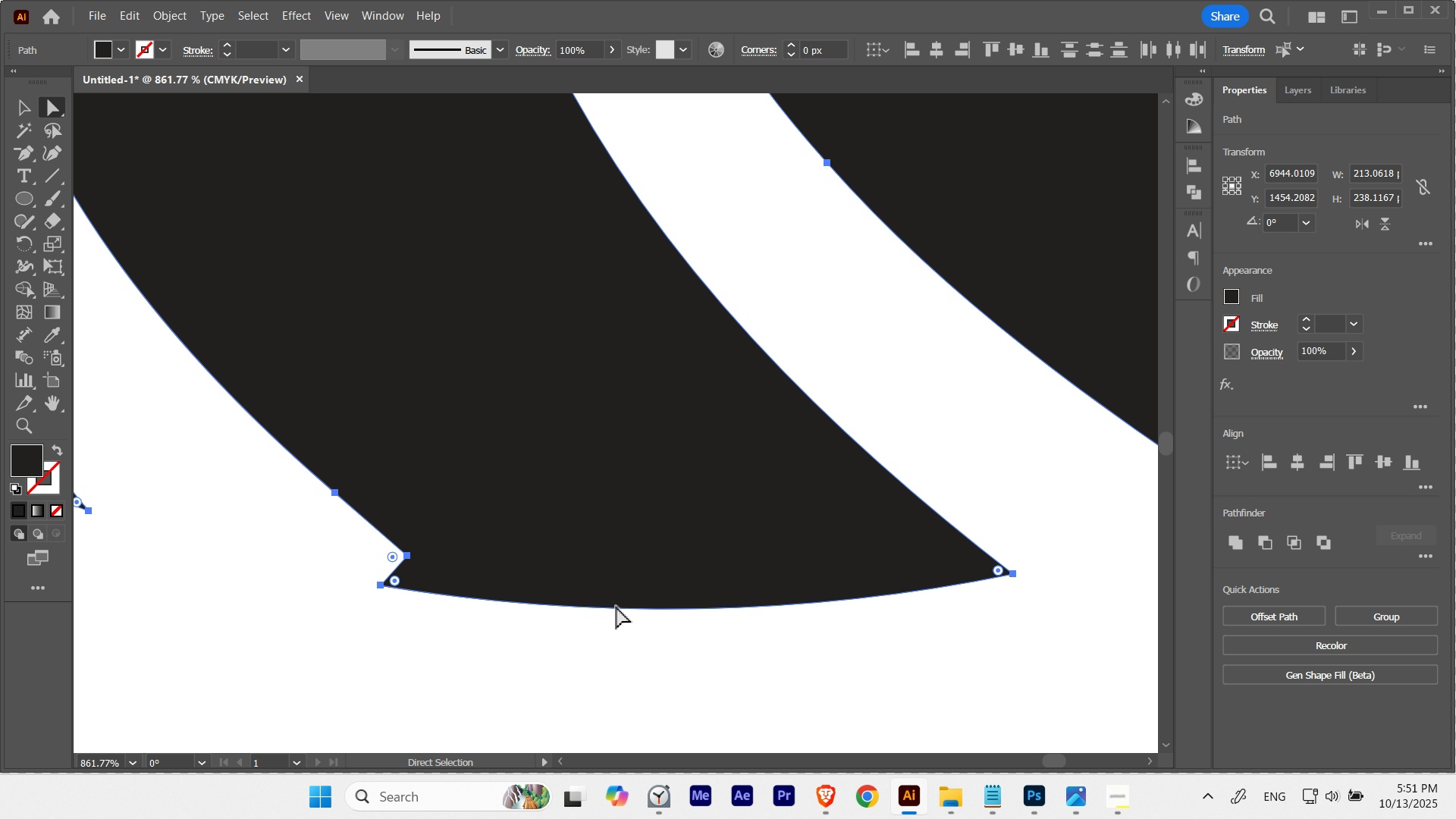 
hold_key(key=ControlLeft, duration=0.82)
 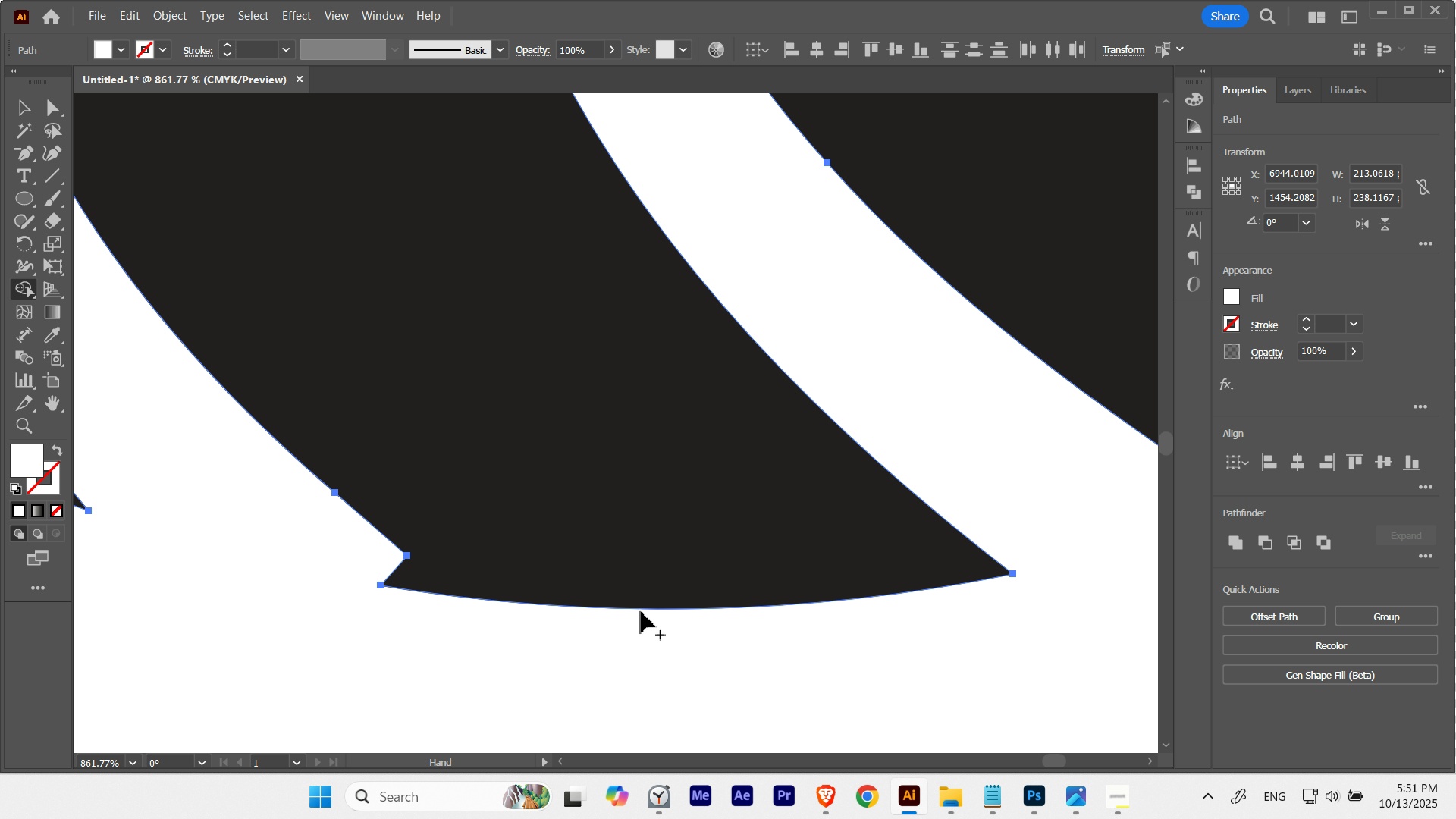 
key(A)
 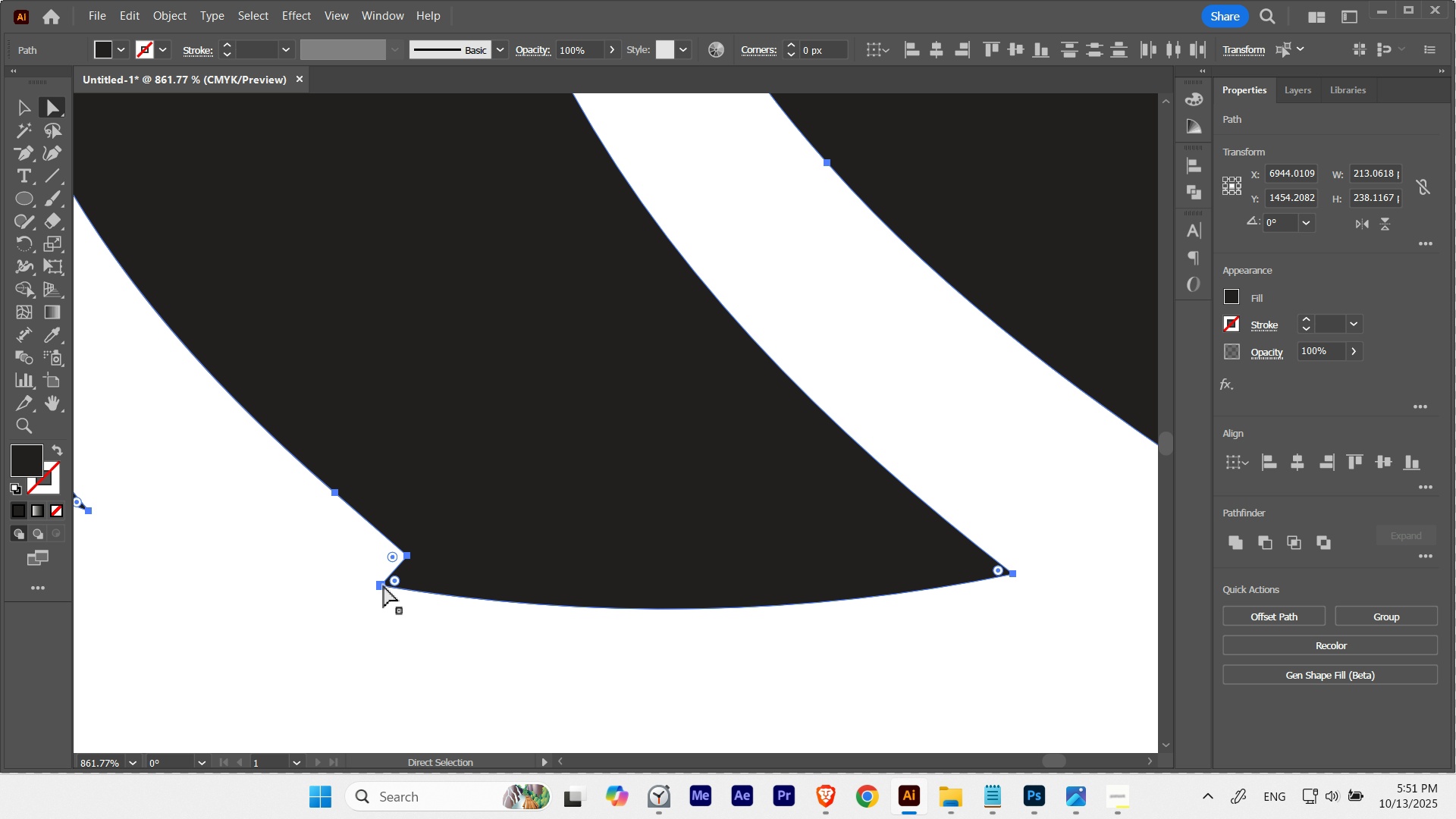 
hold_key(key=ControlLeft, duration=0.53)
left_click([617, 670])
 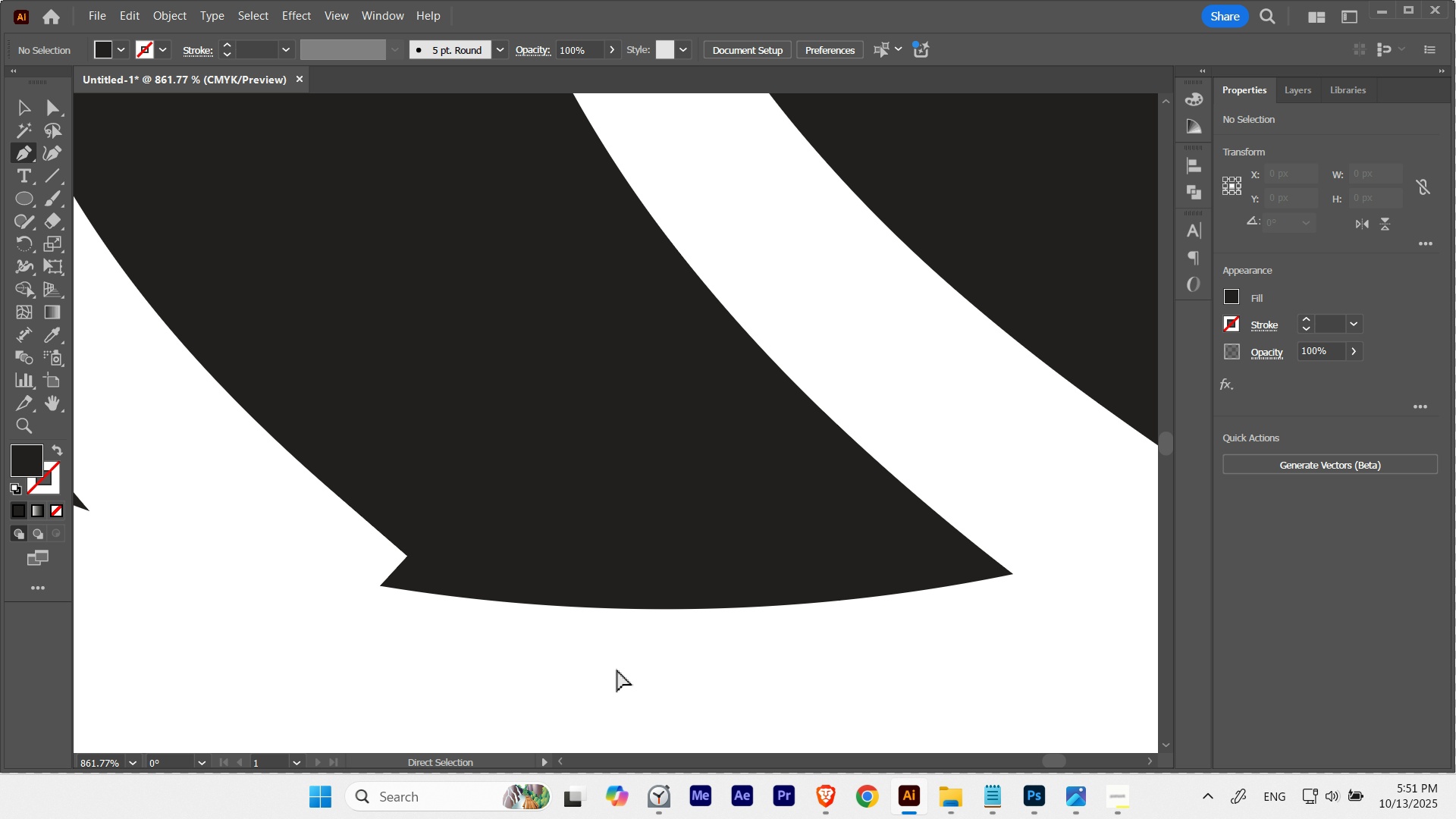 
key(P)
 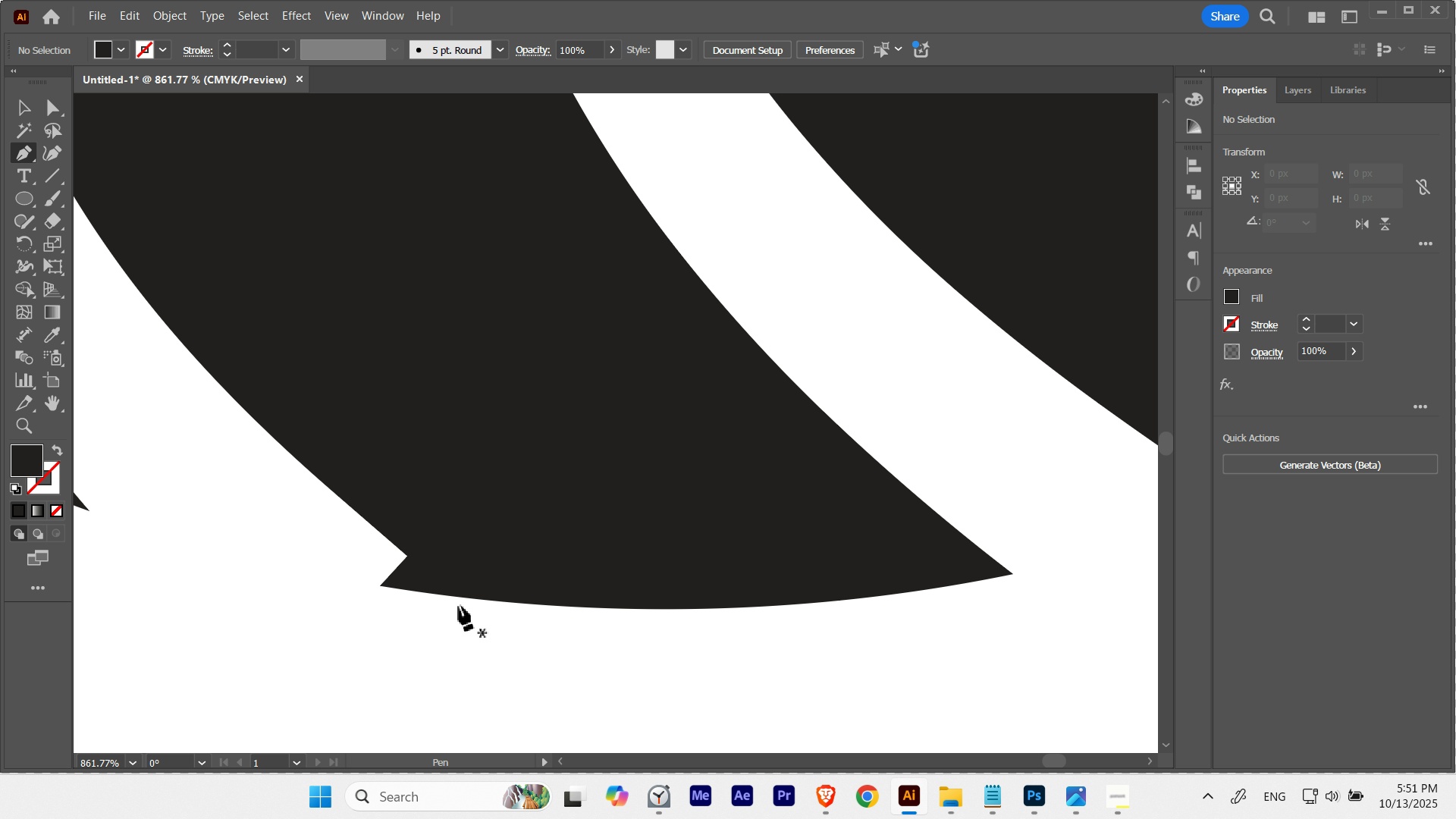 
hold_key(key=Space, duration=4.39)
 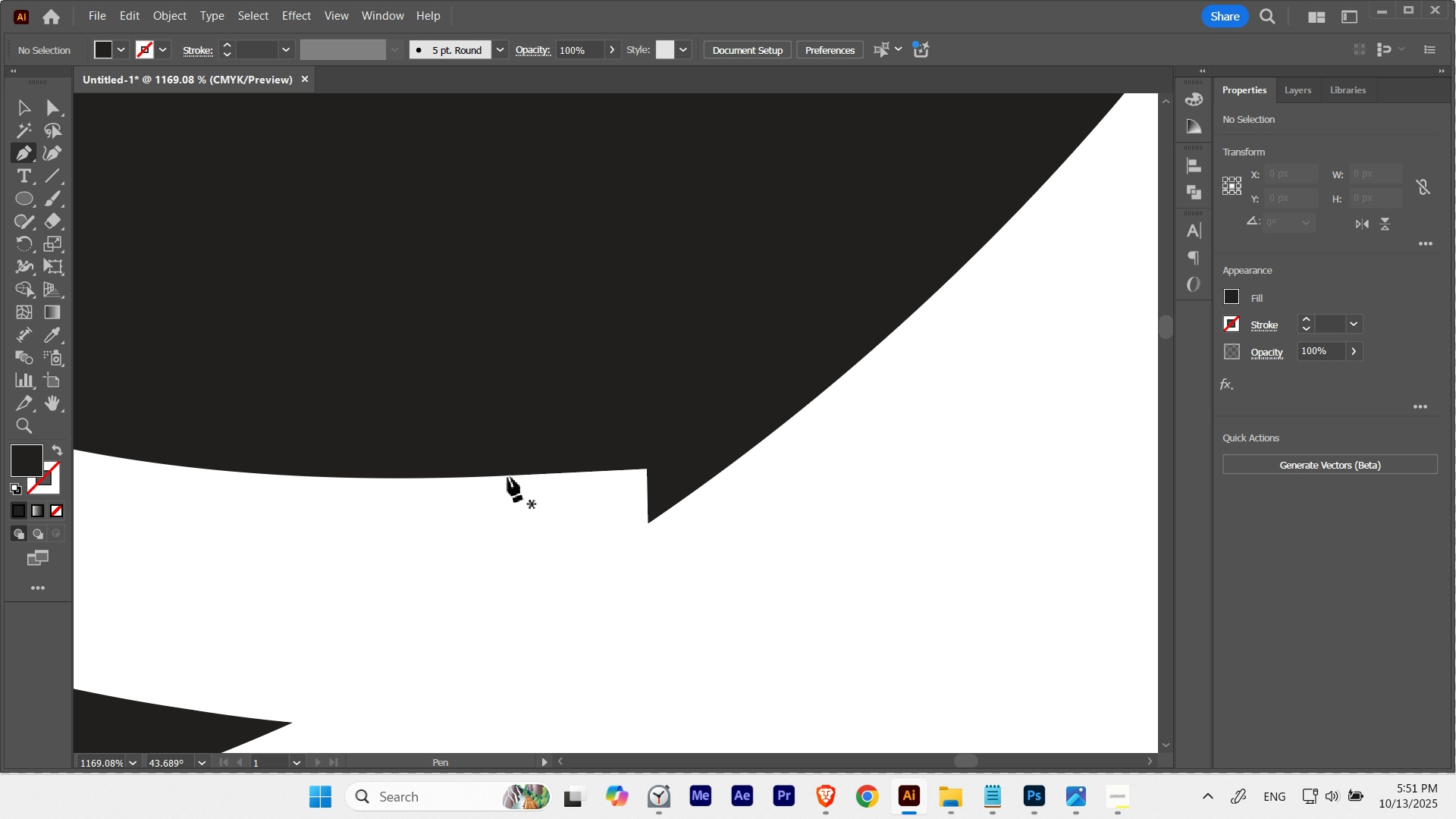 
hold_key(key=ControlLeft, duration=0.68)
 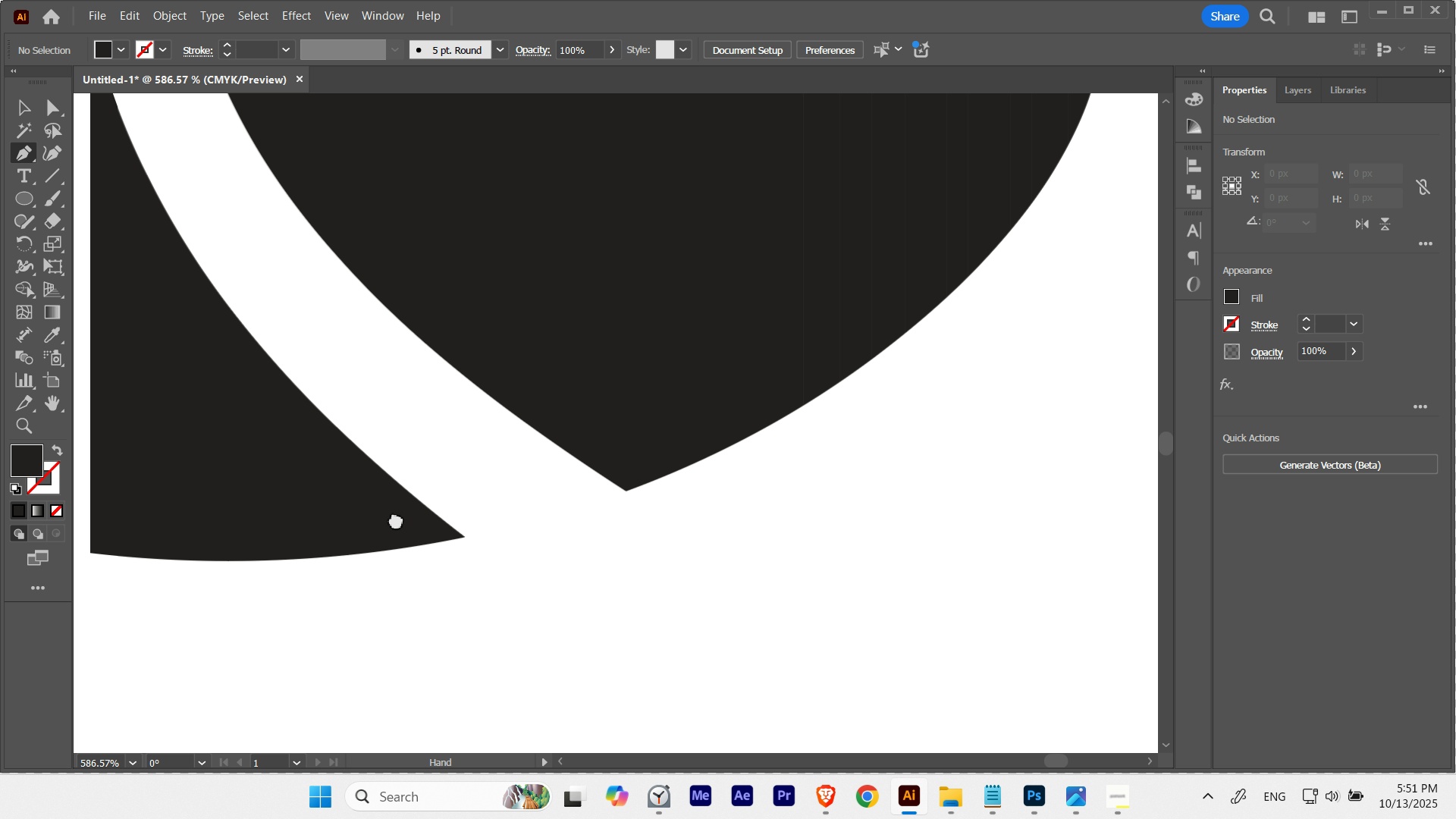 
hold_key(key=ControlLeft, duration=0.45)
 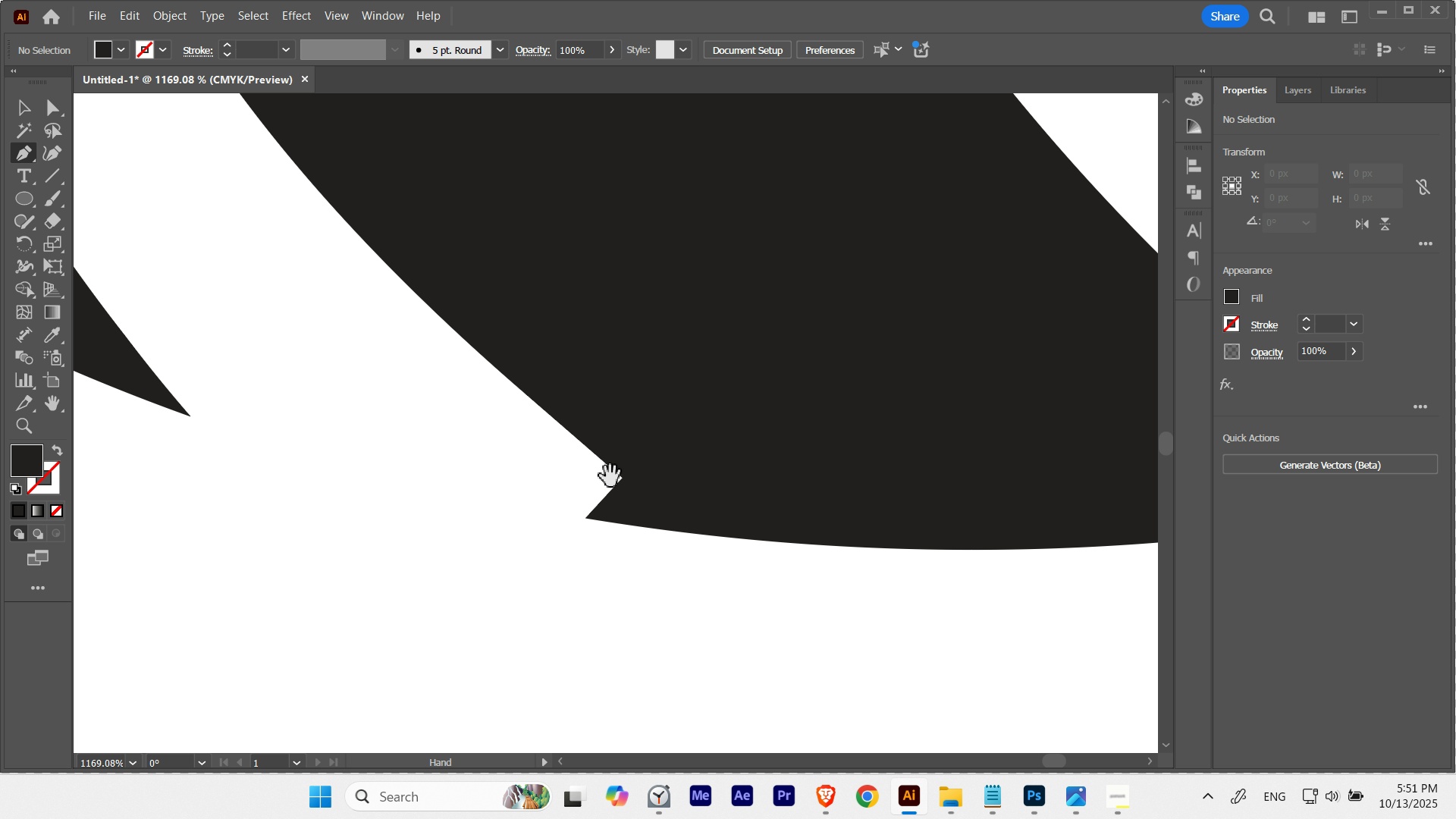 
hold_key(key=ShiftLeft, duration=0.81)
 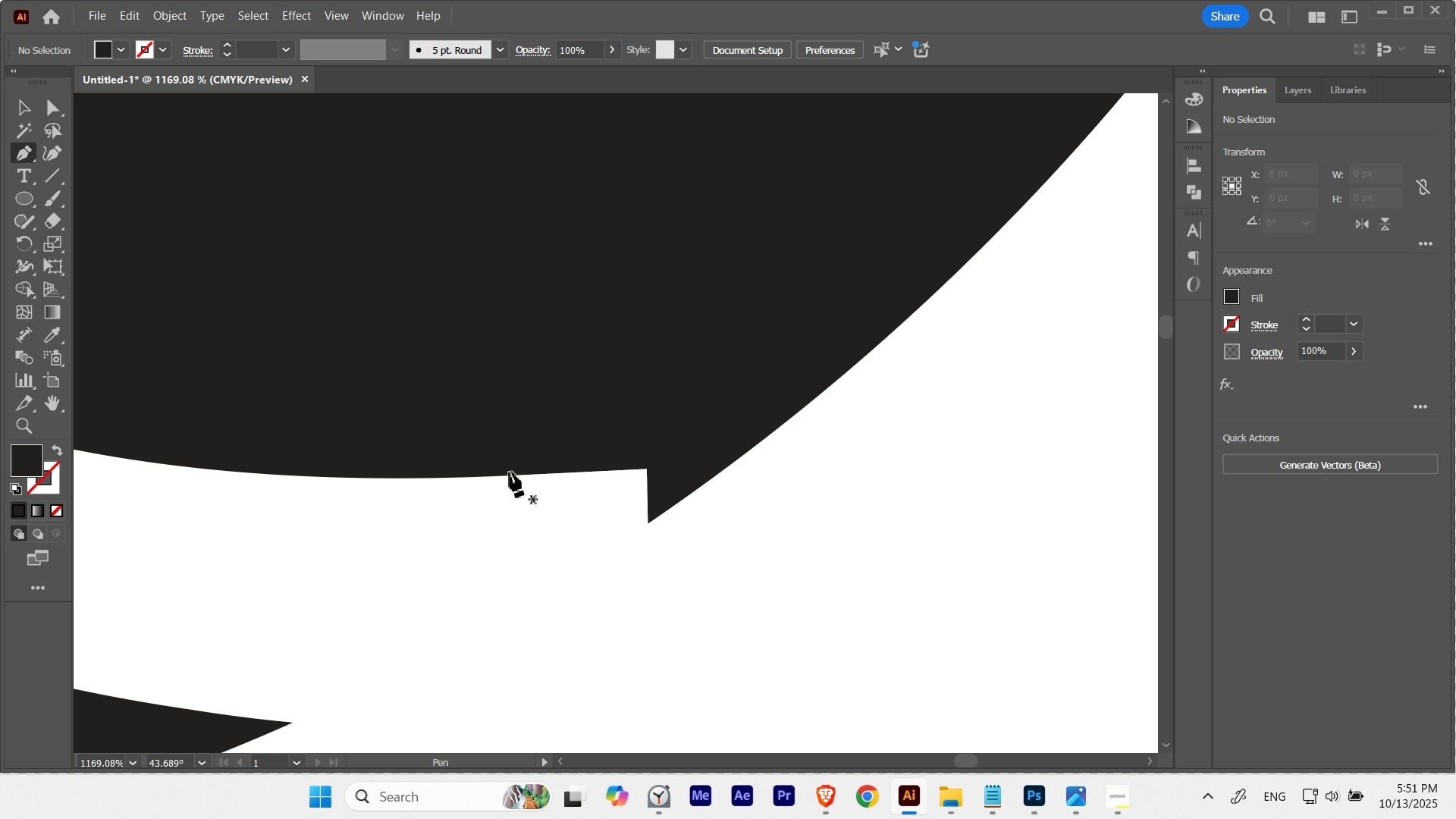 
key(Control+U)
 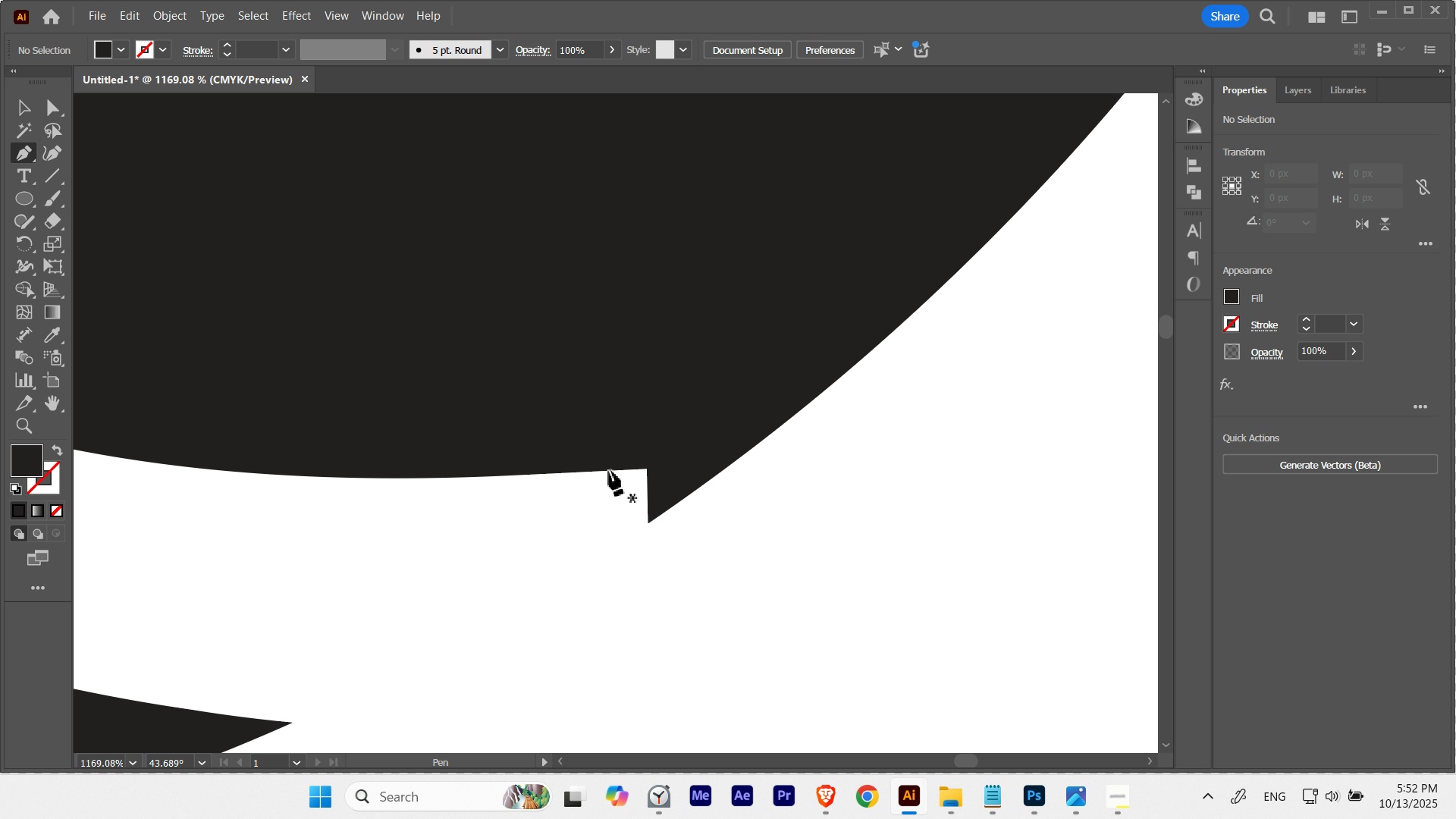 
left_click([645, 470])
 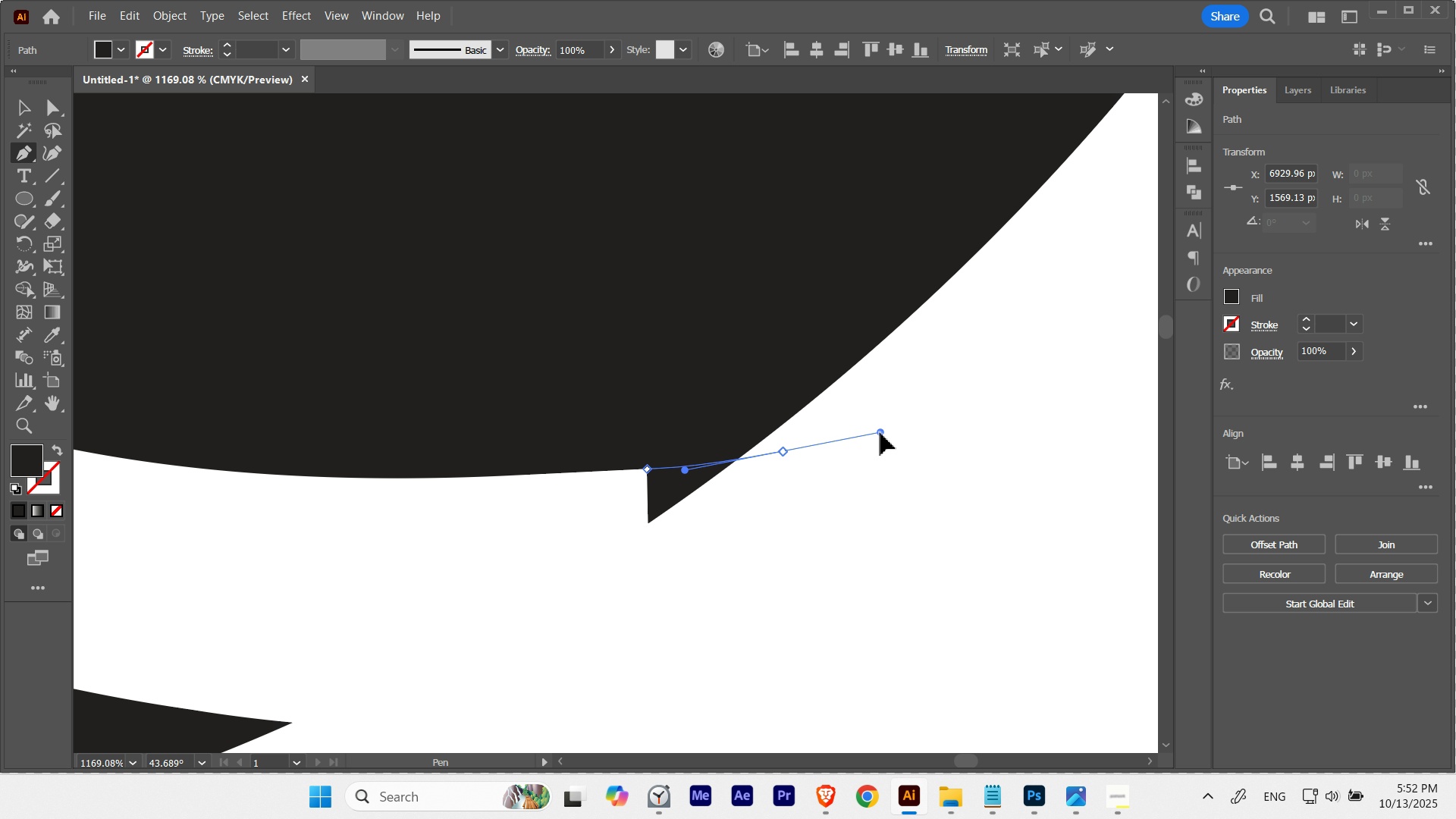 
hold_key(key=Space, duration=1.25)
 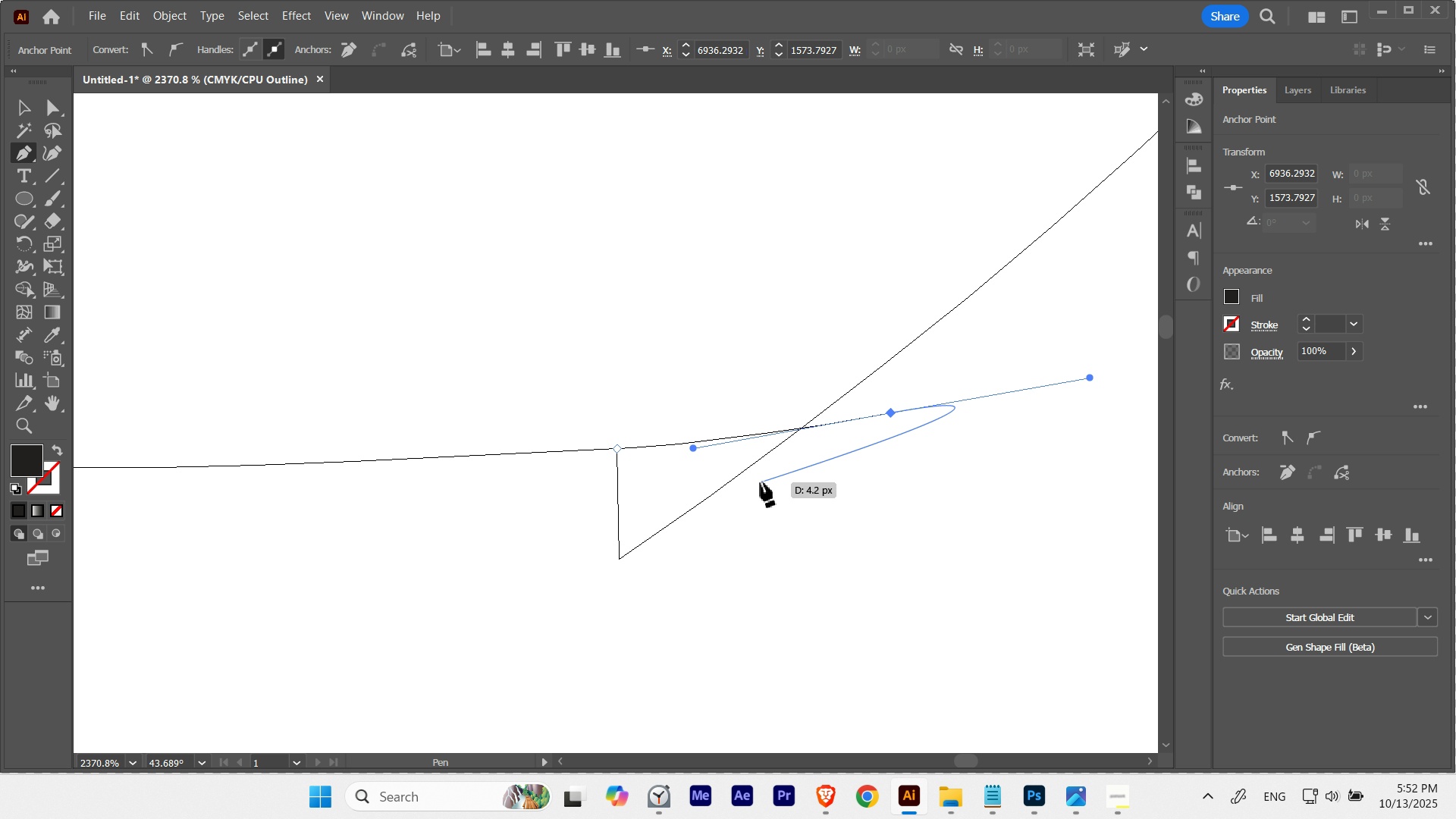 
hold_key(key=ControlLeft, duration=0.67)
 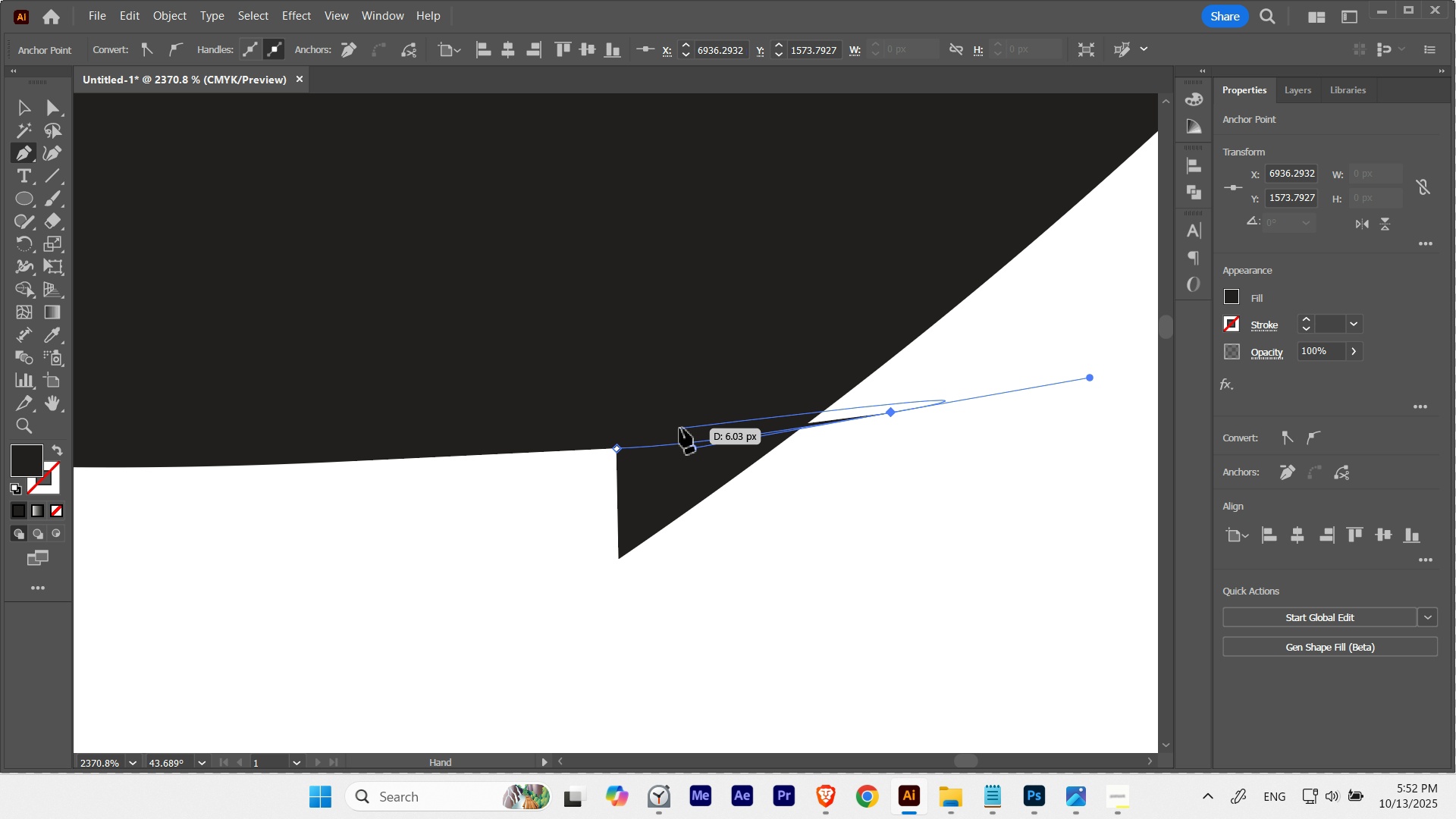 
key(Control+ControlLeft)
 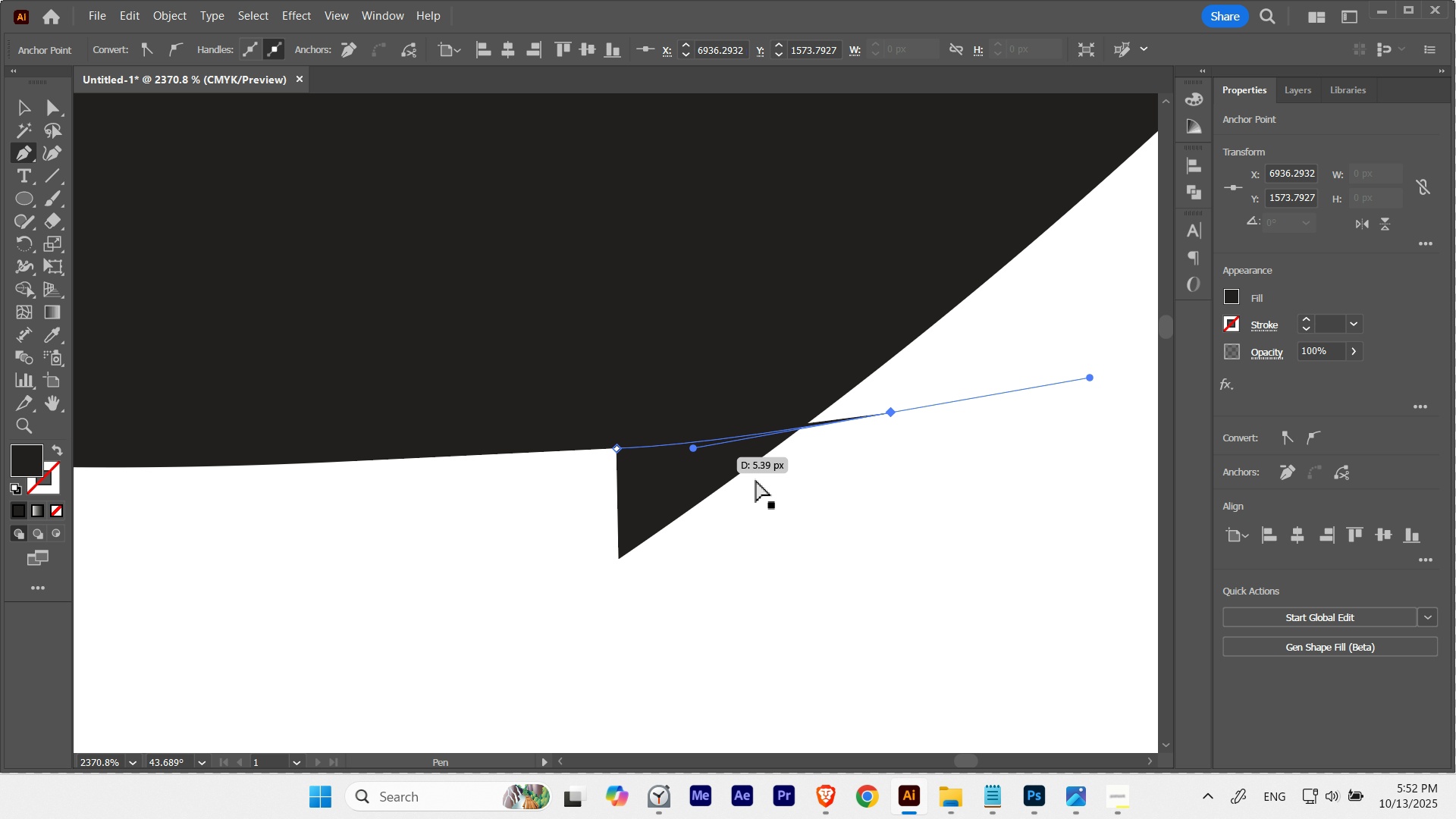 
key(Control+Y)
 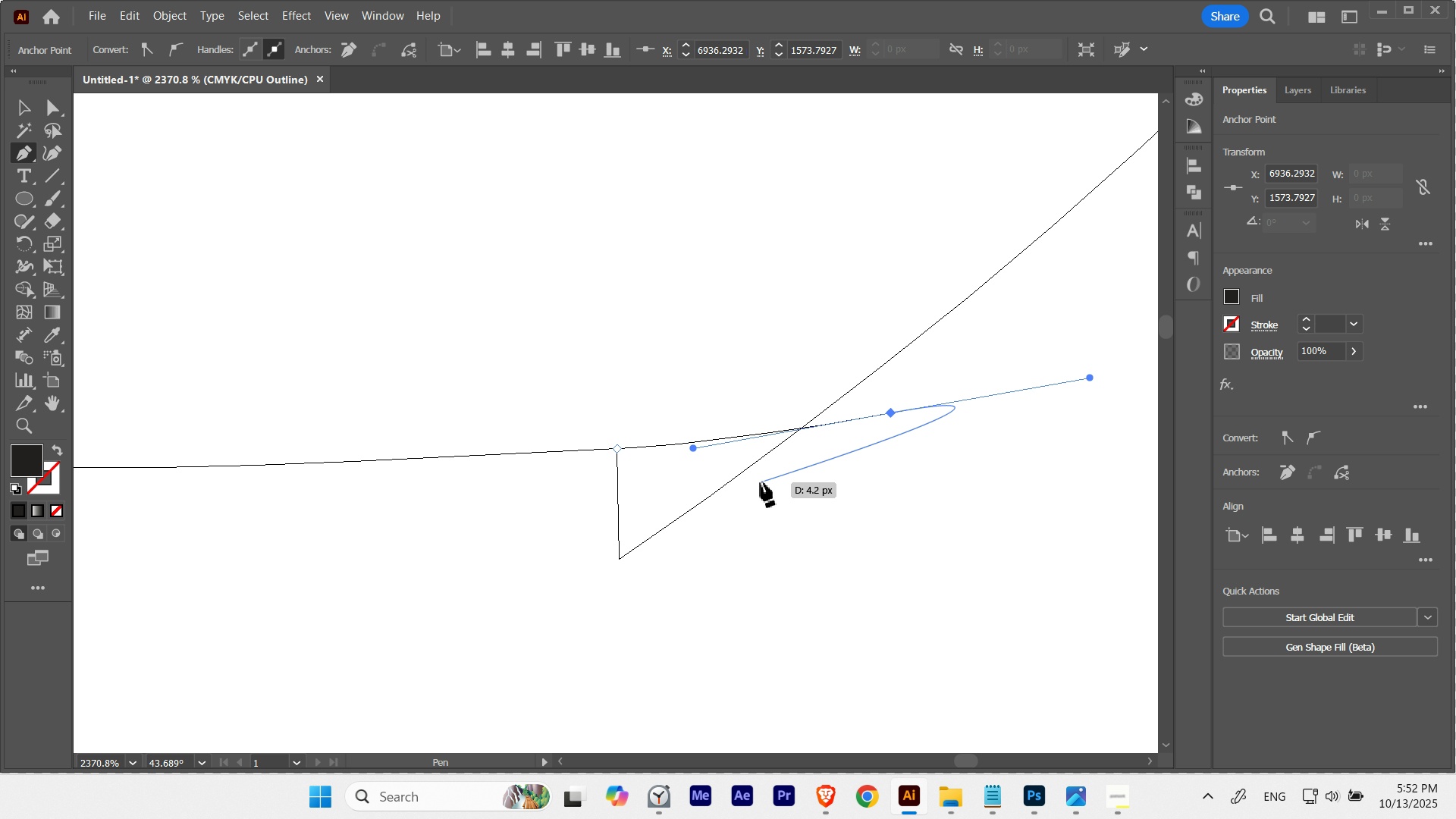 
key(Control+Z)
 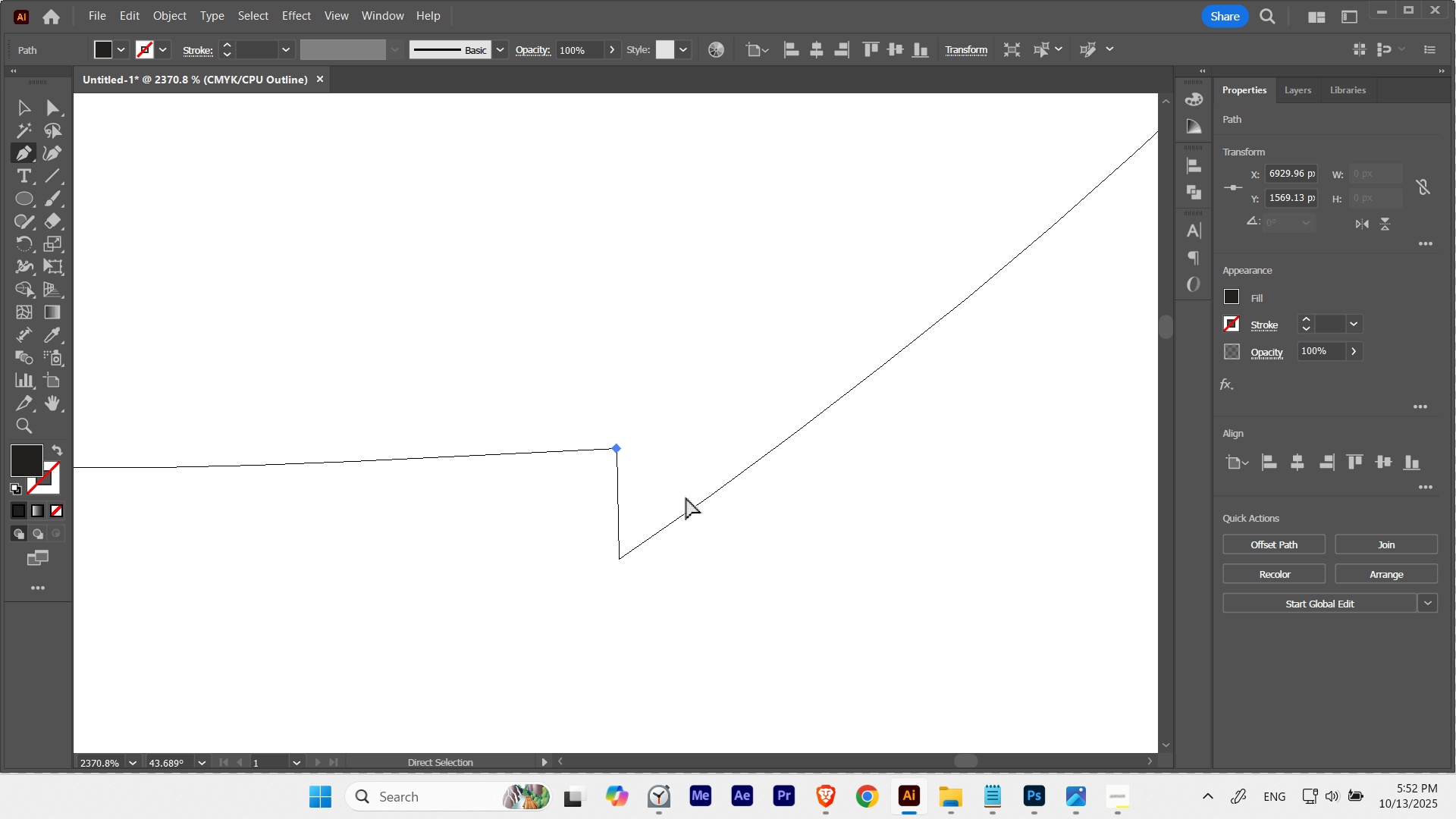 
key(Control+ControlLeft)
 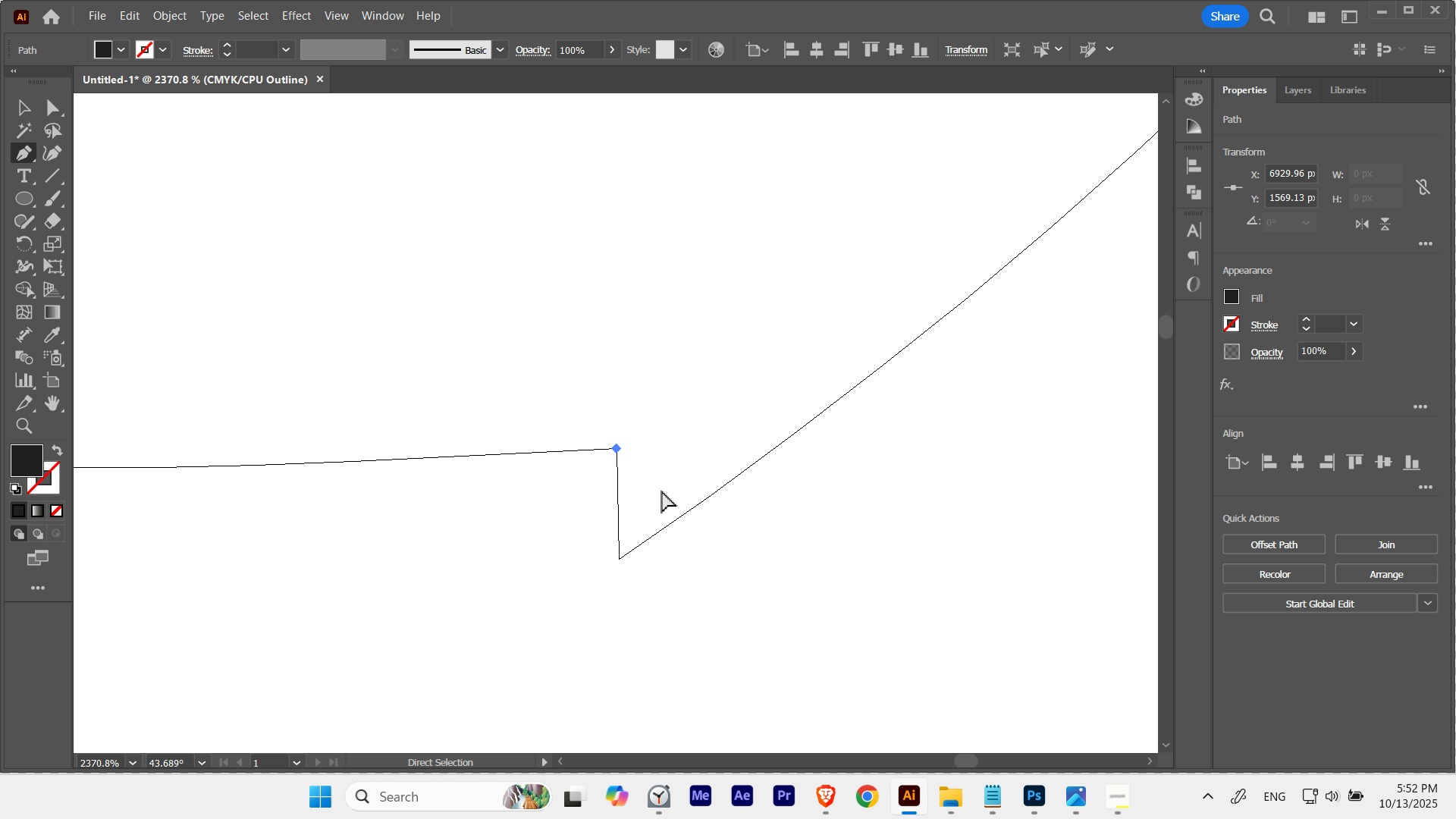 
key(Control+Z)
 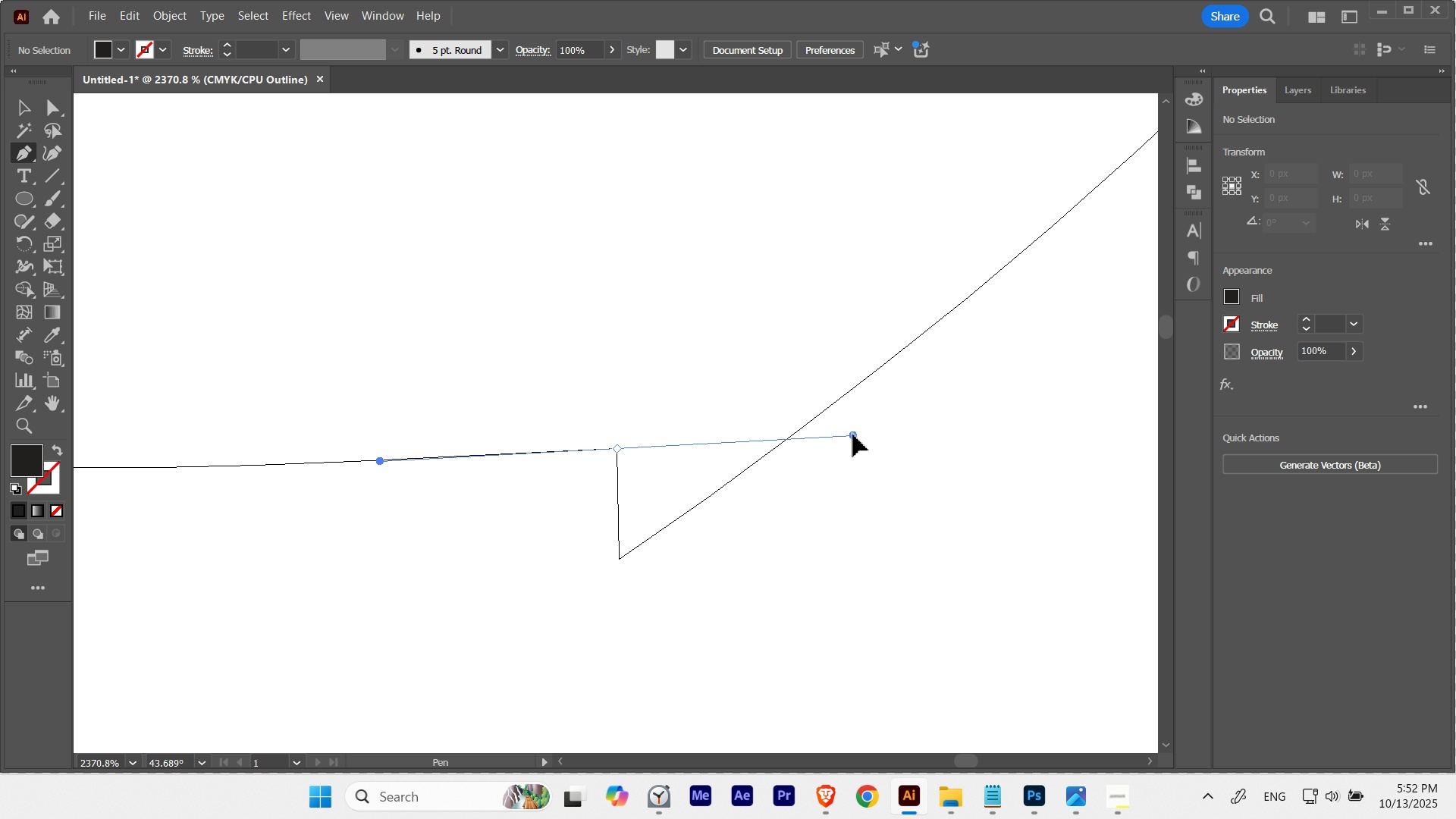 
wait(5.91)
 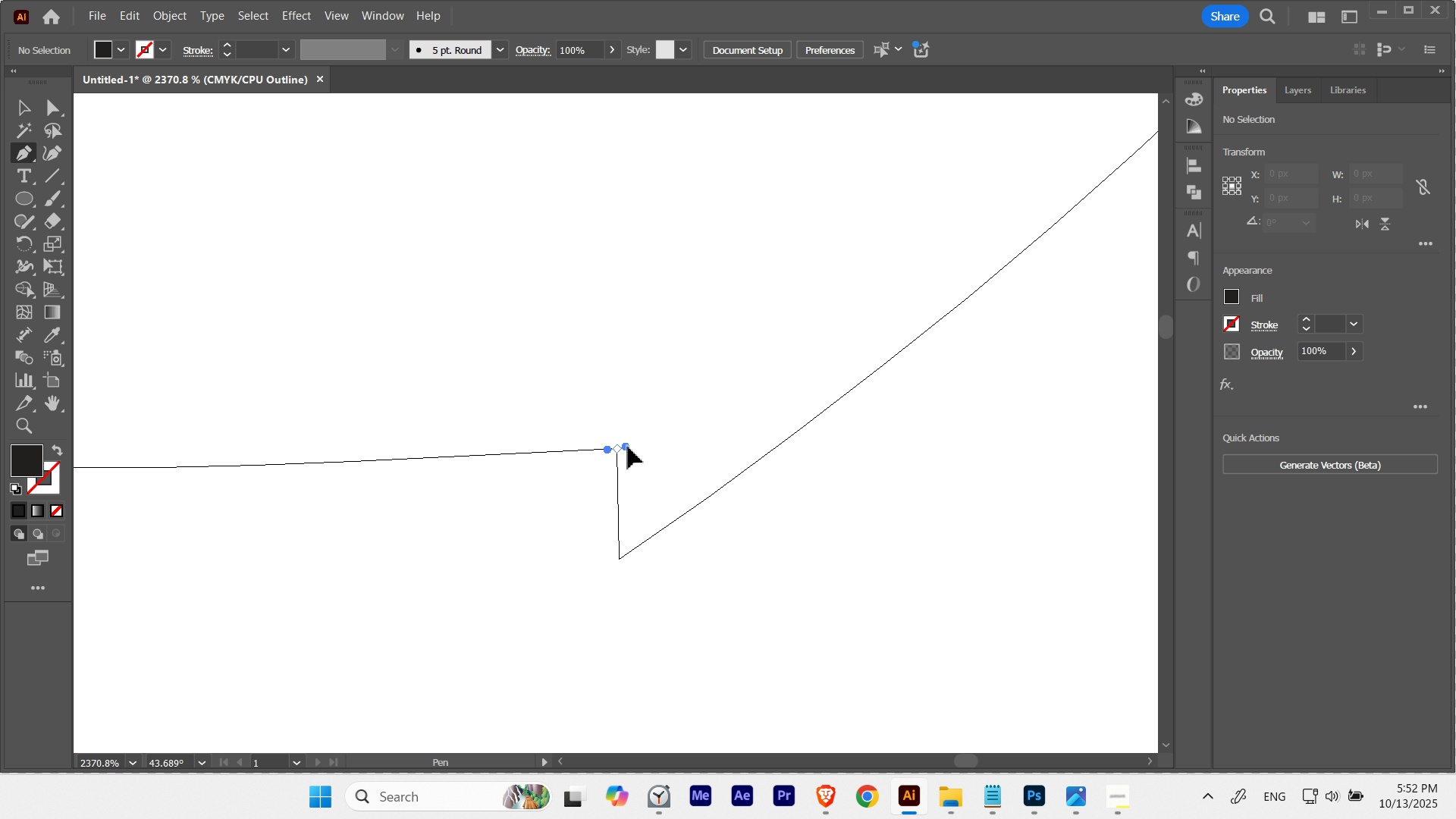 
hold_key(key=Space, duration=1.52)
 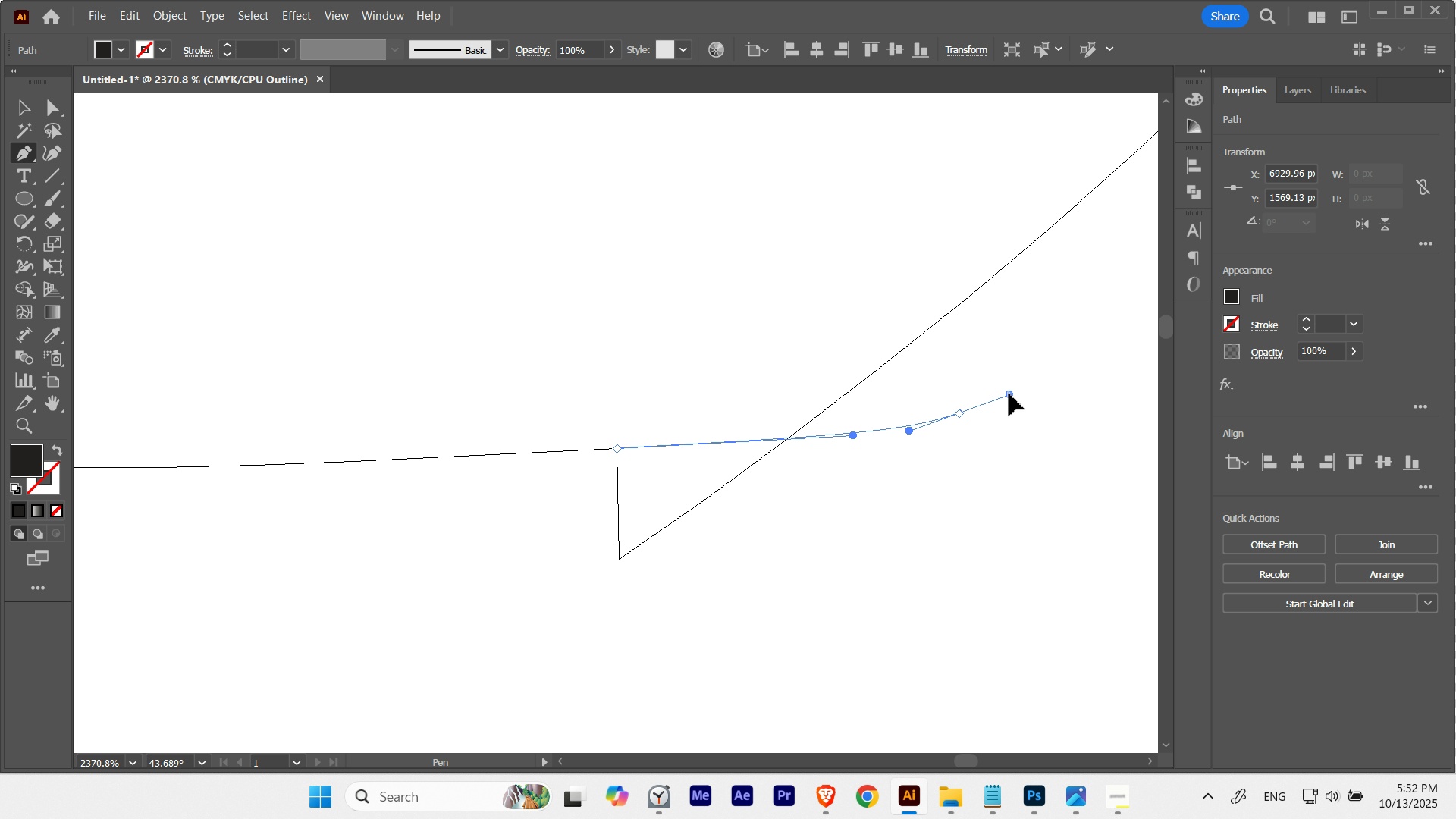 
hold_key(key=Space, duration=1.5)
 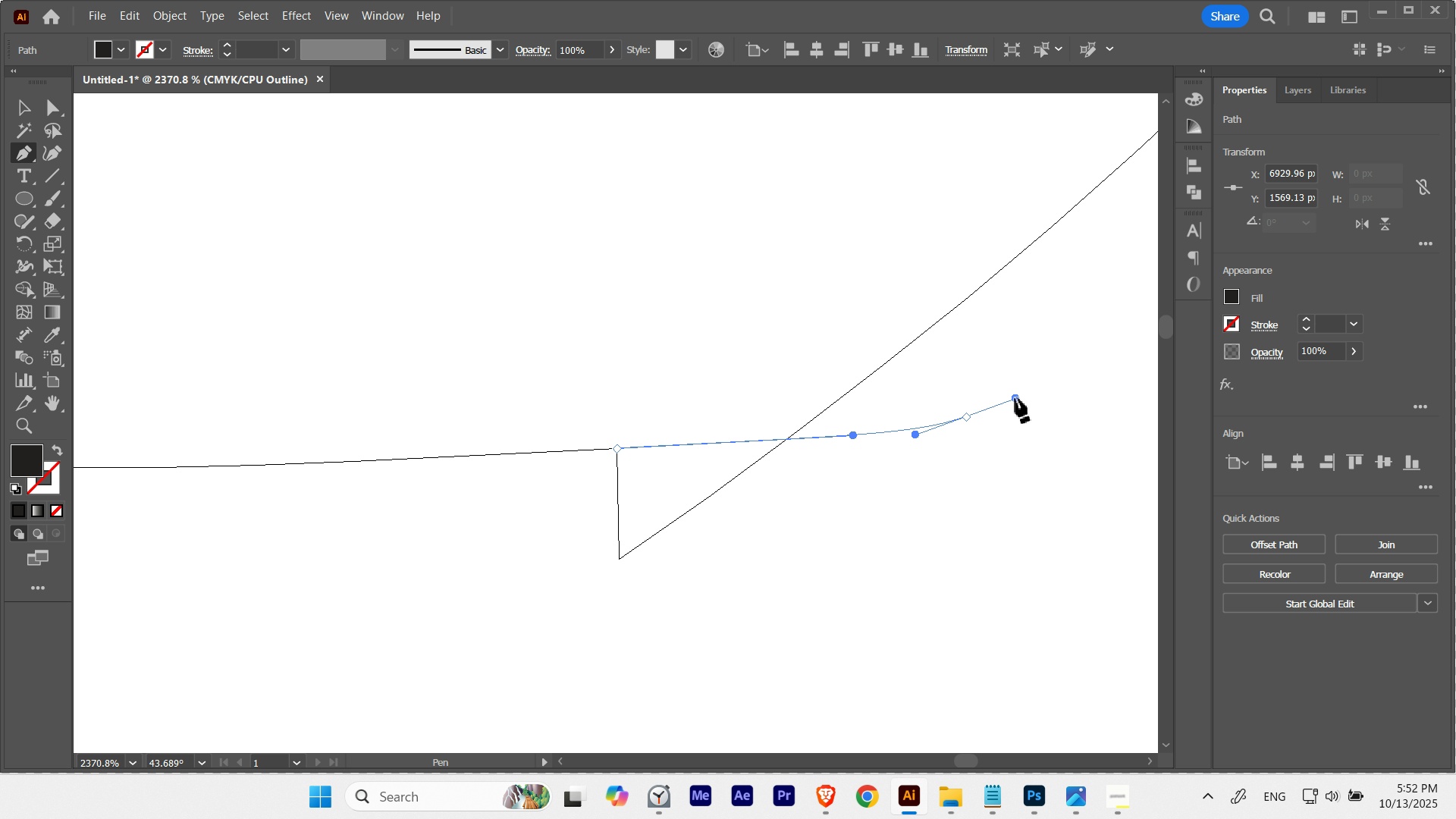 
hold_key(key=Space, duration=0.68)
 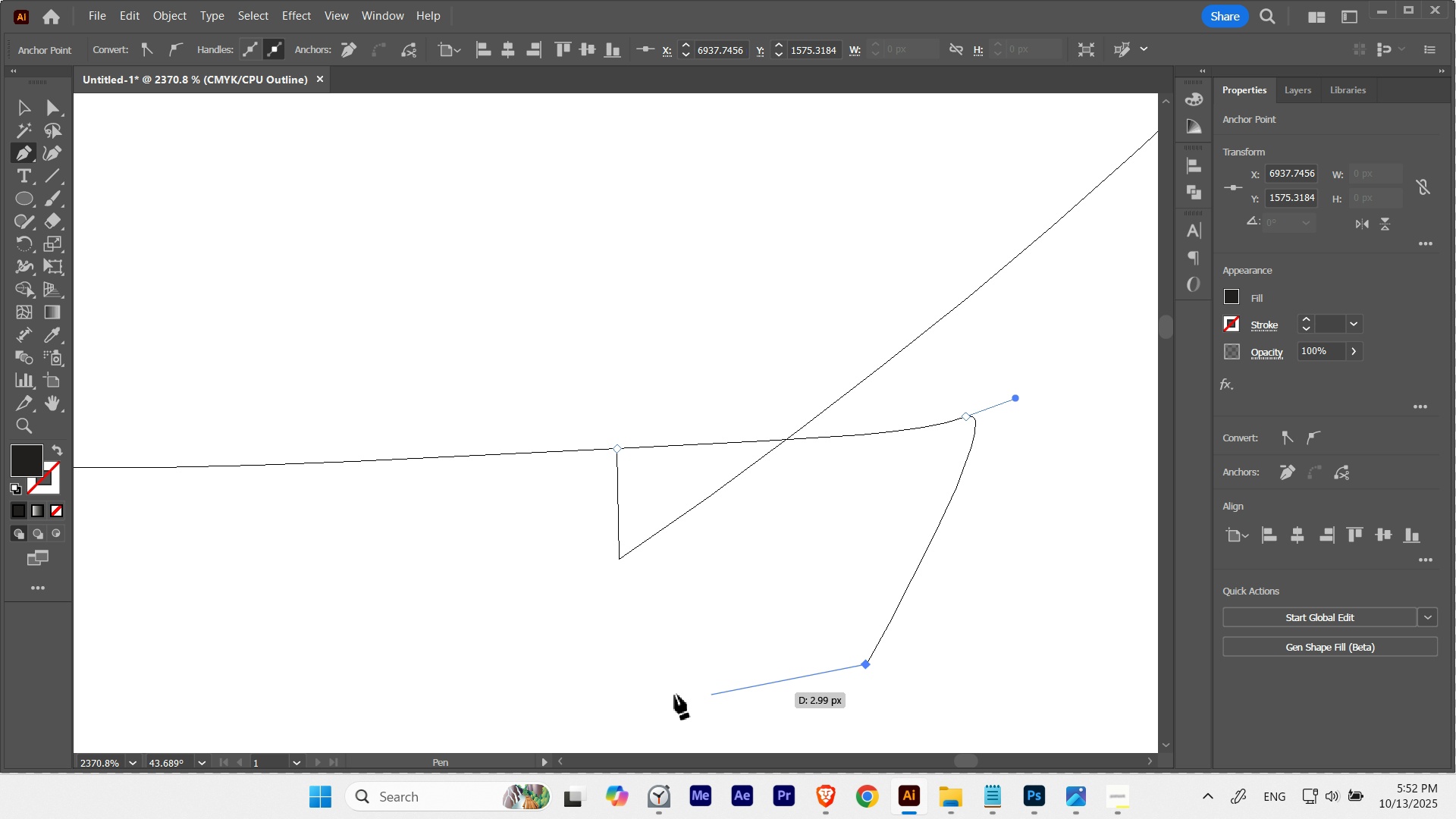 
double_click([567, 689])
 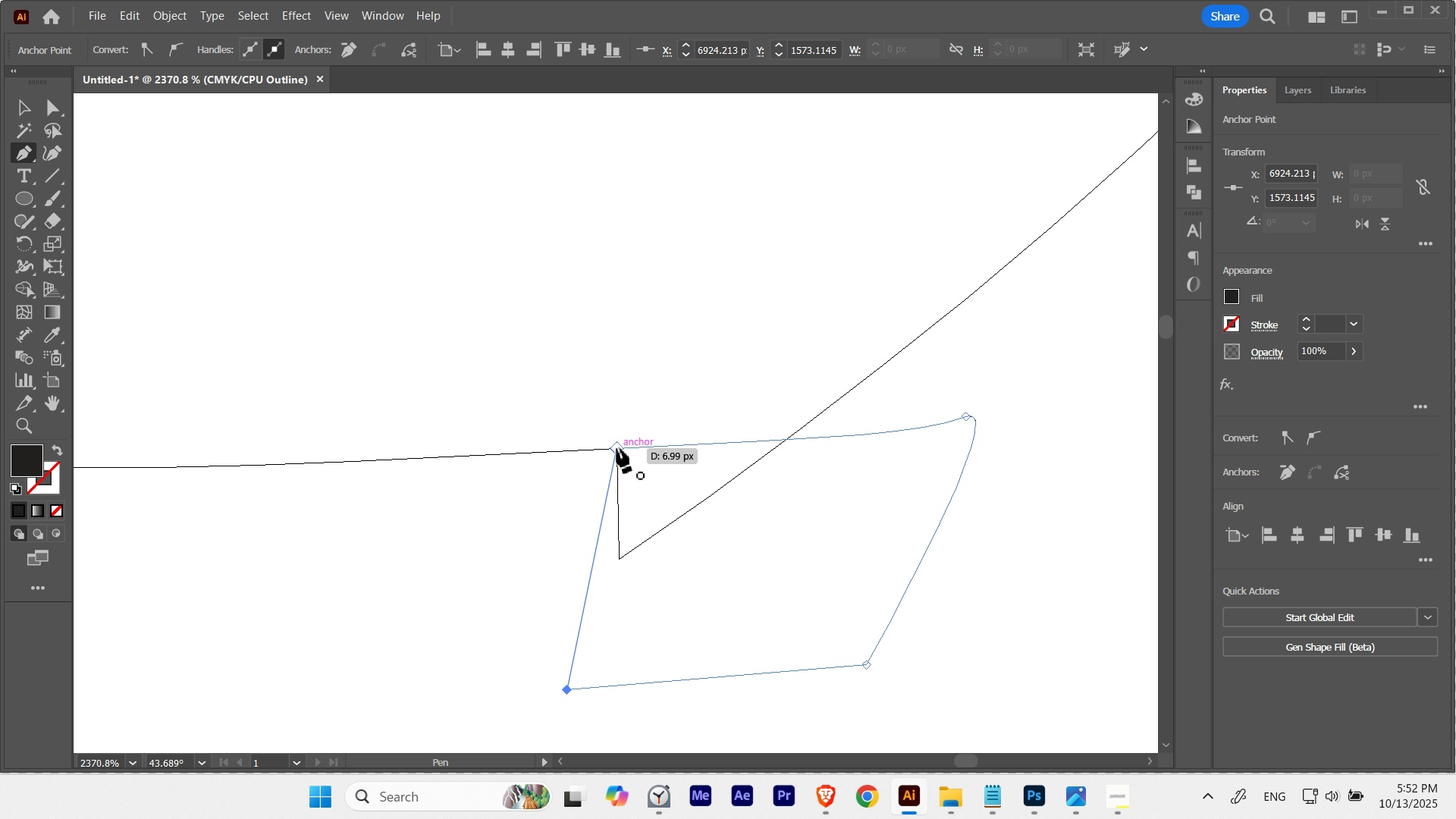 
left_click([617, 448])
 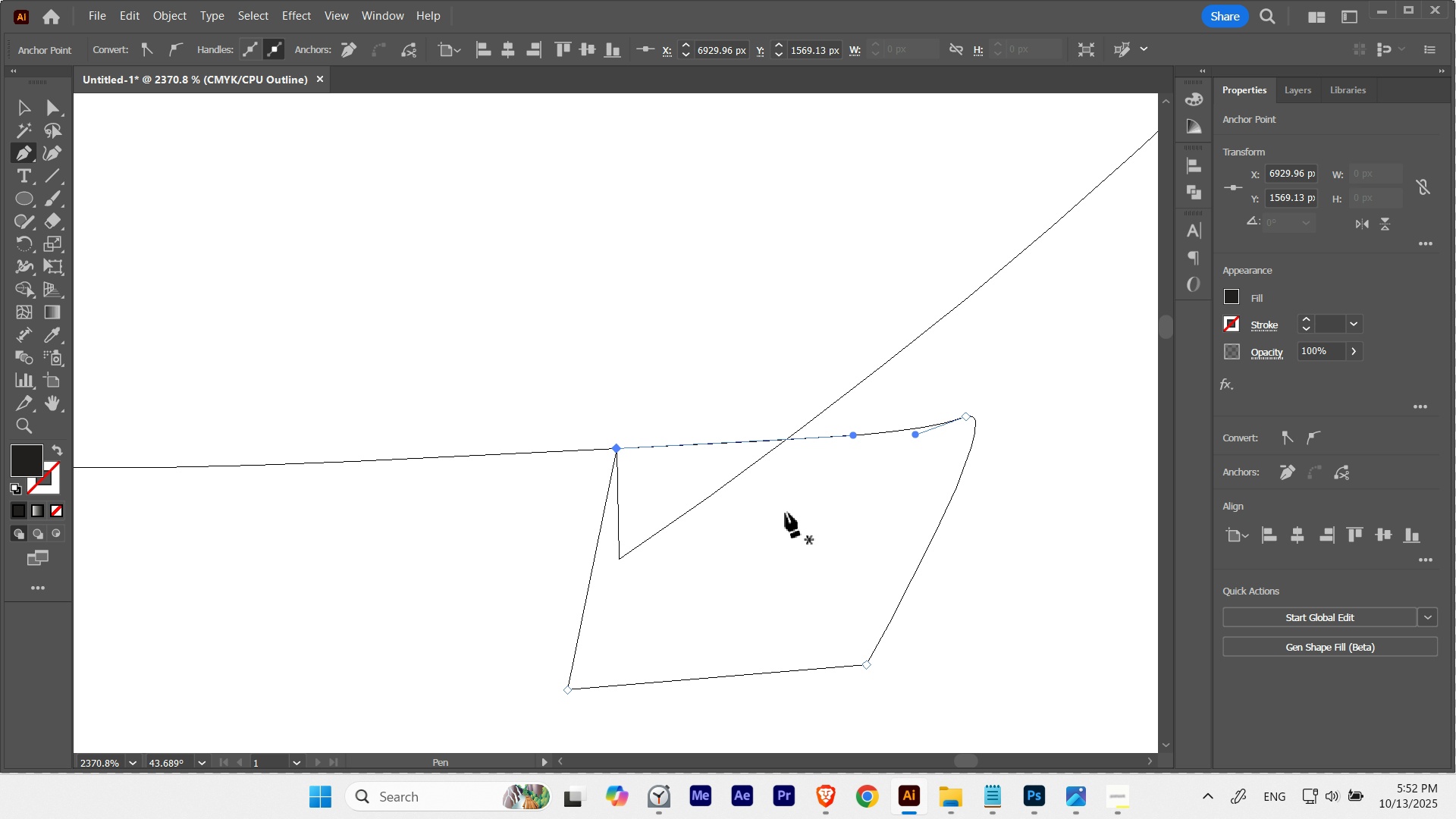 
key(Control+ControlLeft)
 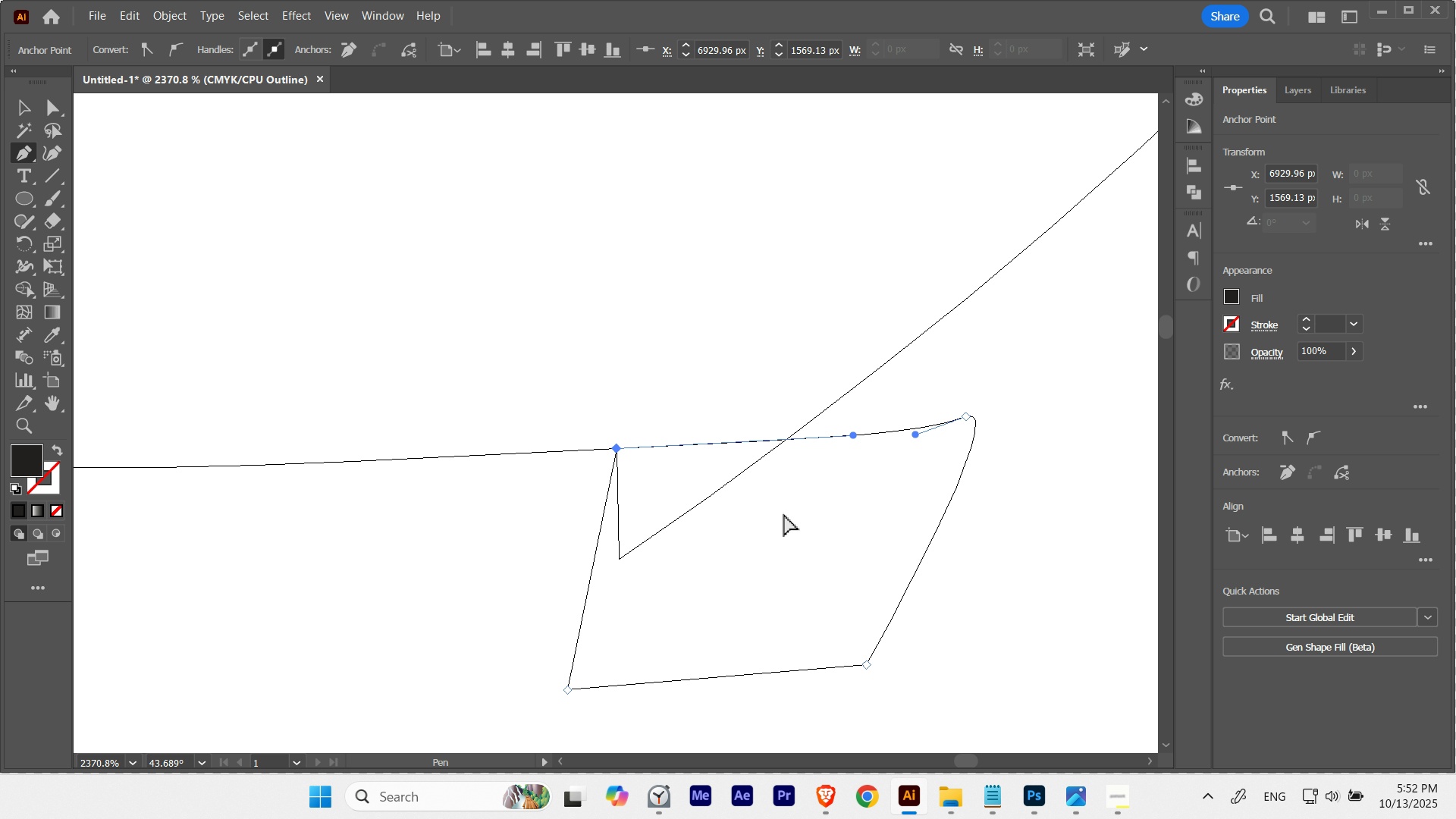 
key(Control+Y)
 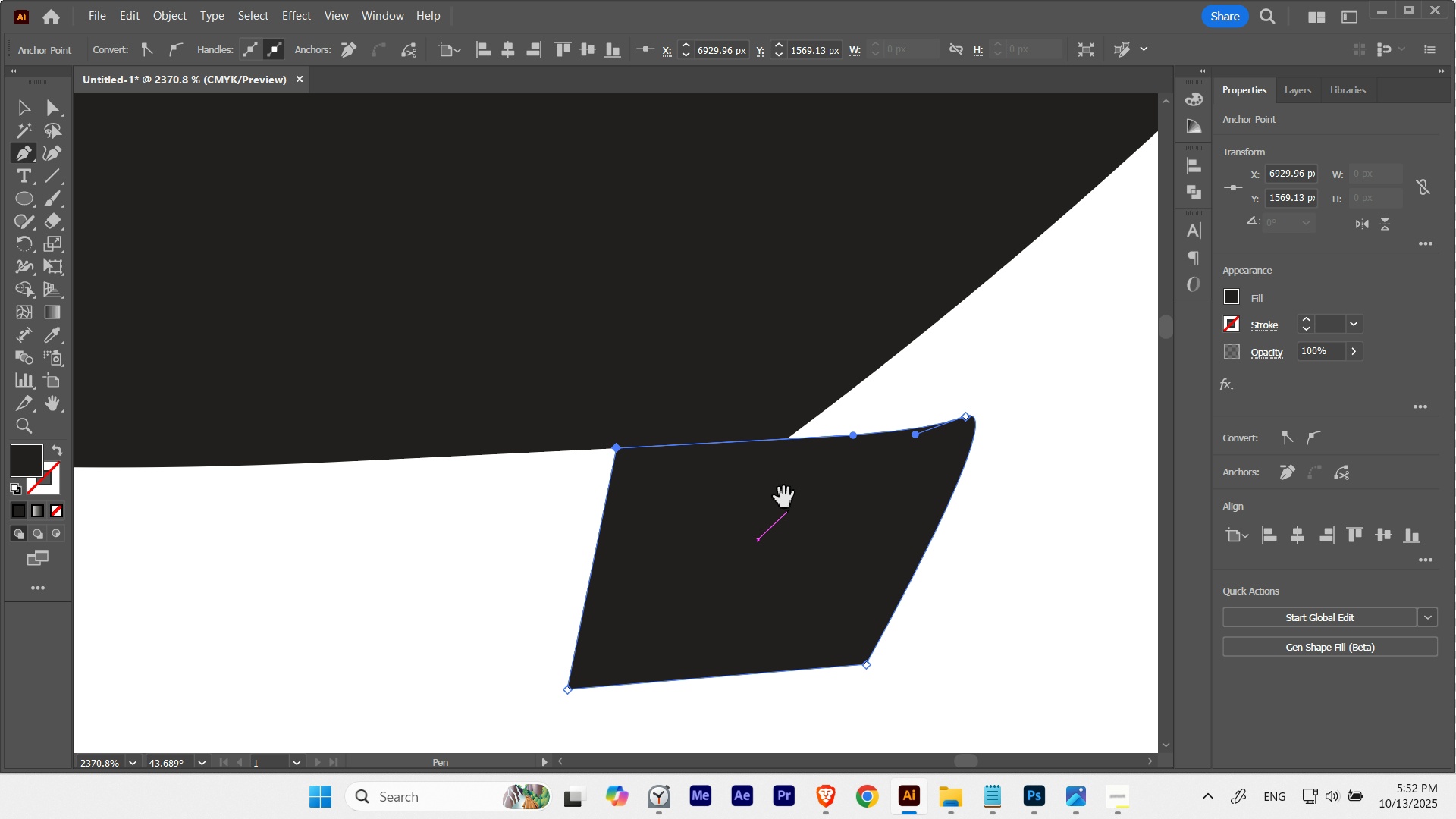 
hold_key(key=Space, duration=0.86)
 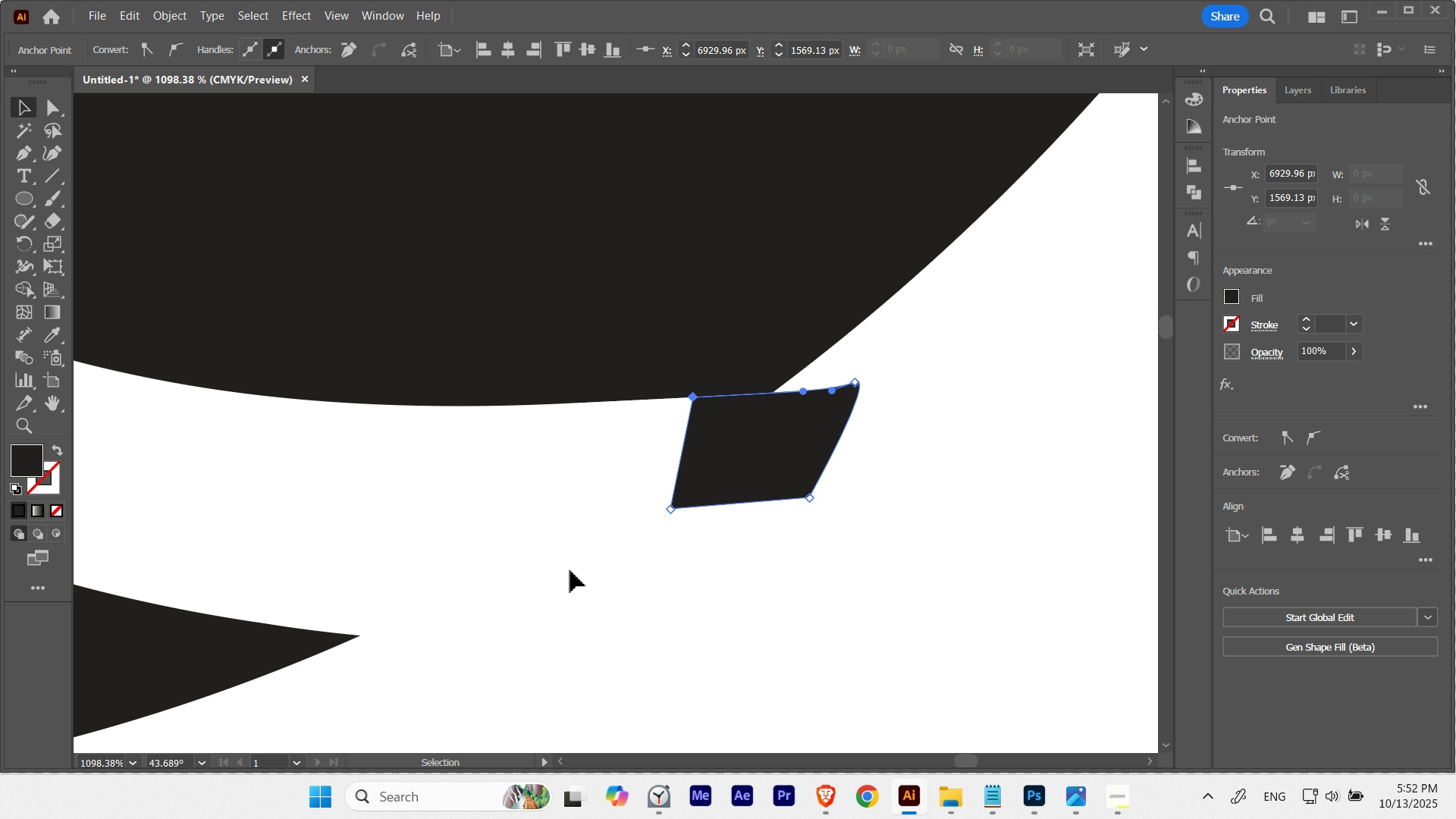 
hold_key(key=ControlLeft, duration=0.7)
 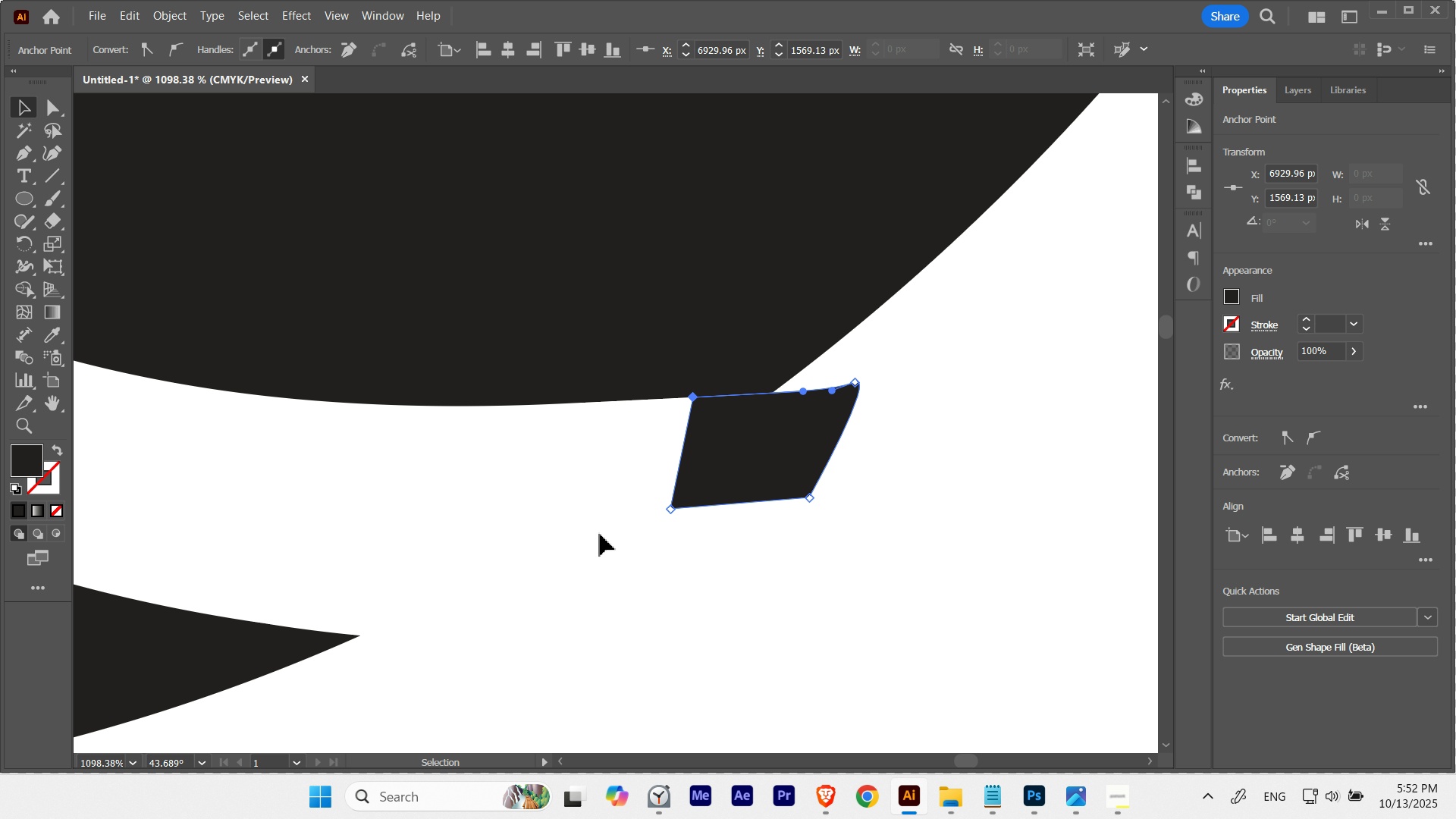 
type(VS)
key(Escape)
 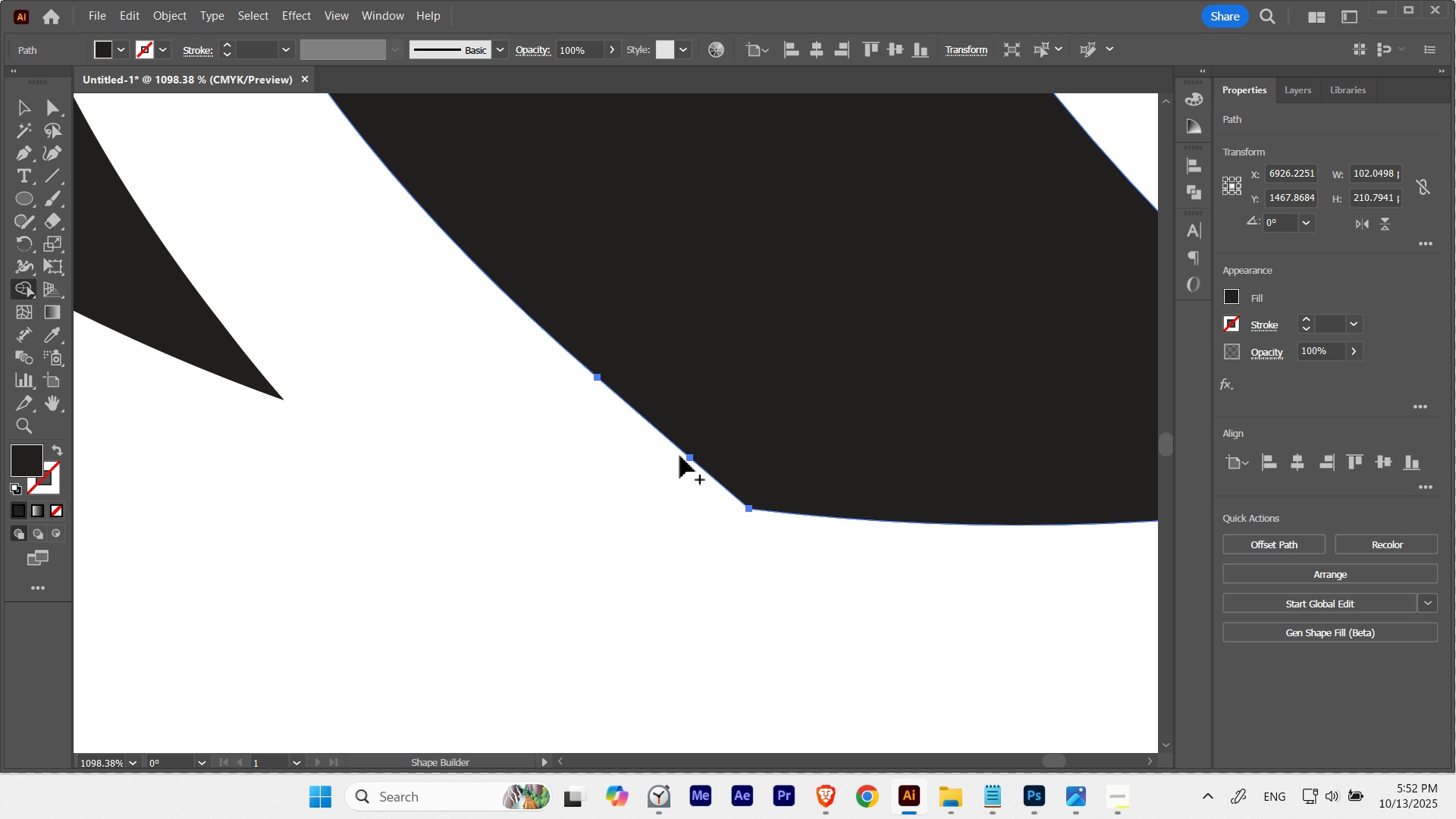 
hold_key(key=ControlLeft, duration=0.43)
 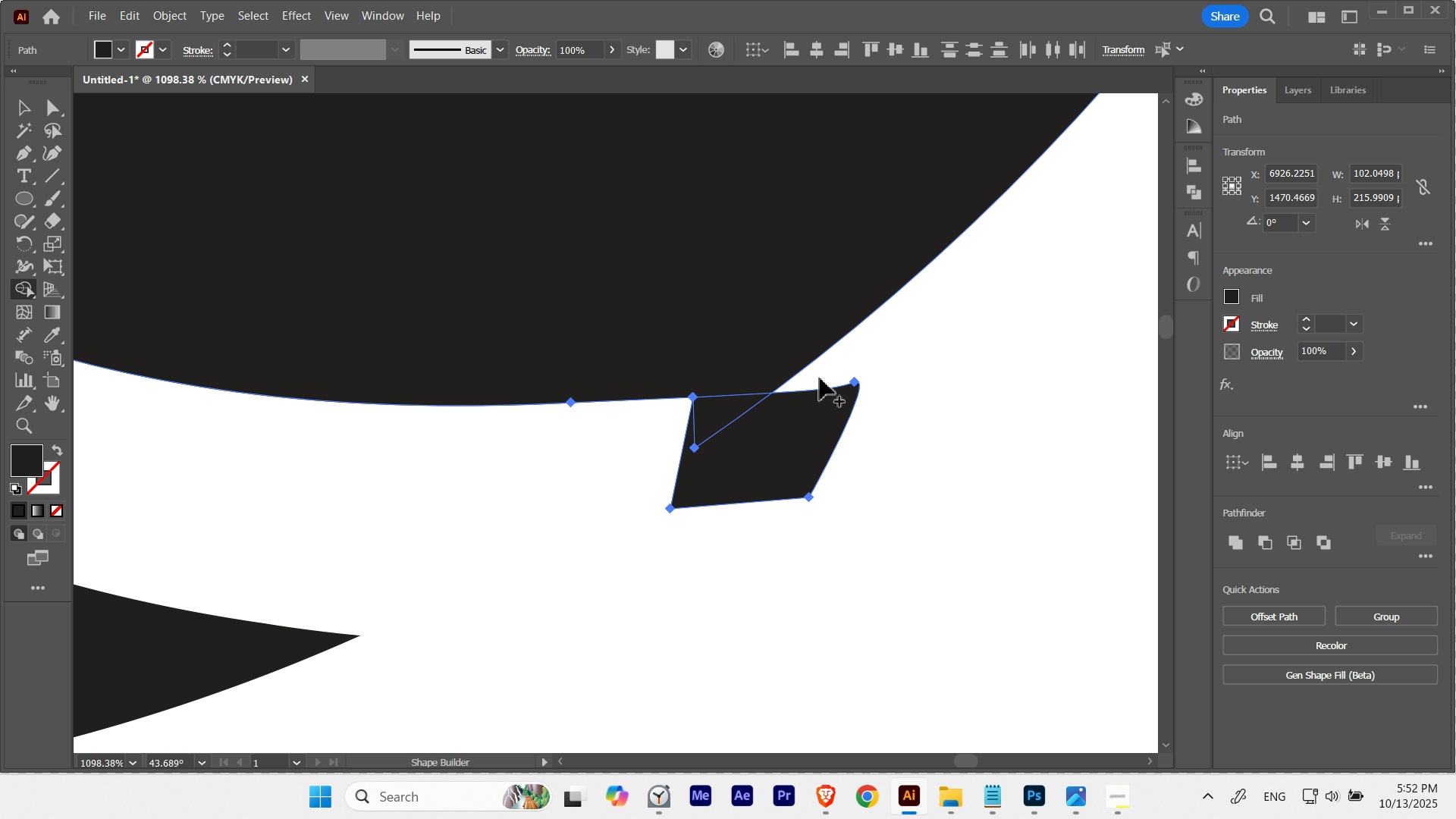 
hold_key(key=AltLeft, duration=1.41)
 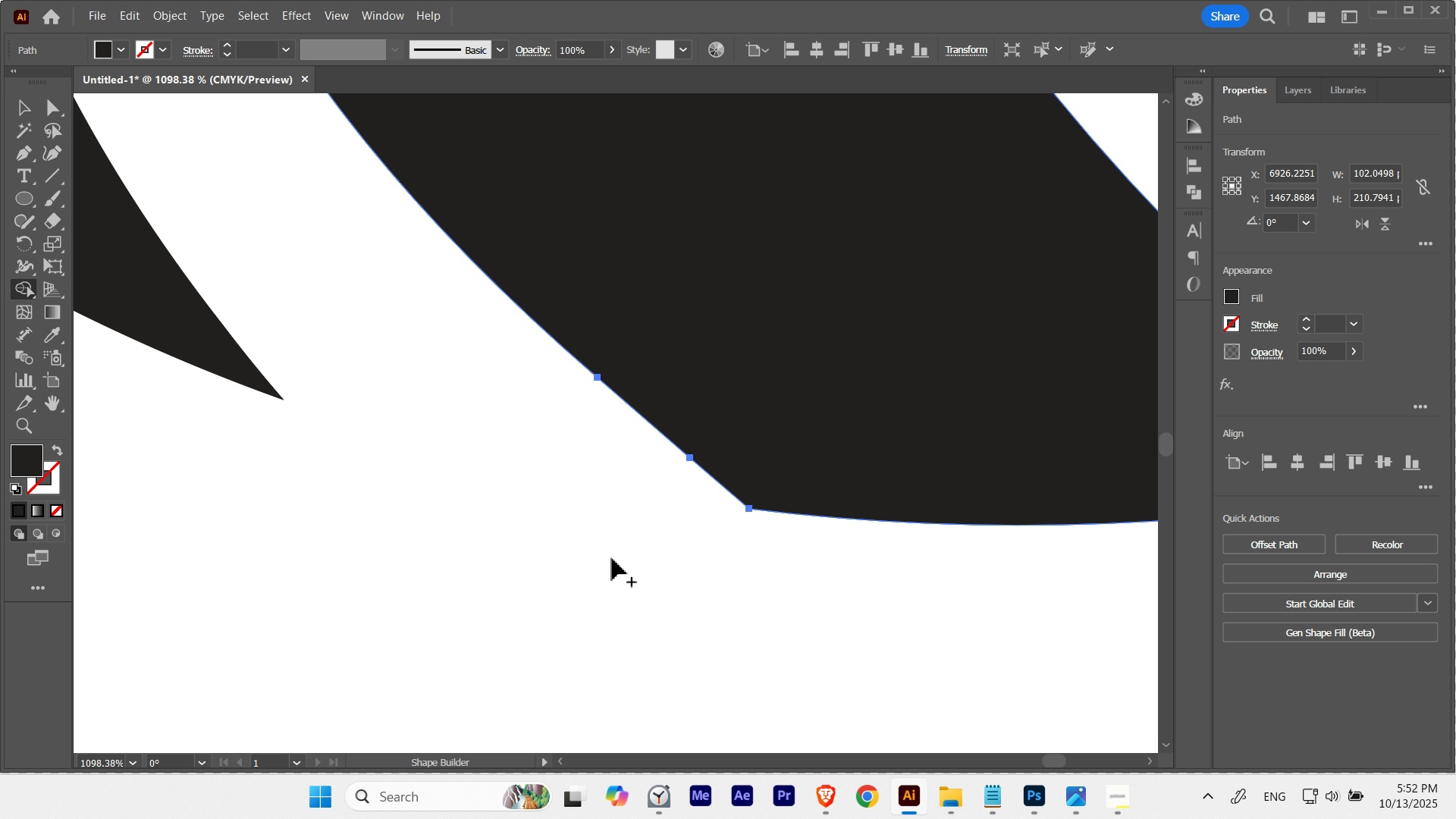 
hold_key(key=ControlLeft, duration=1.24)
 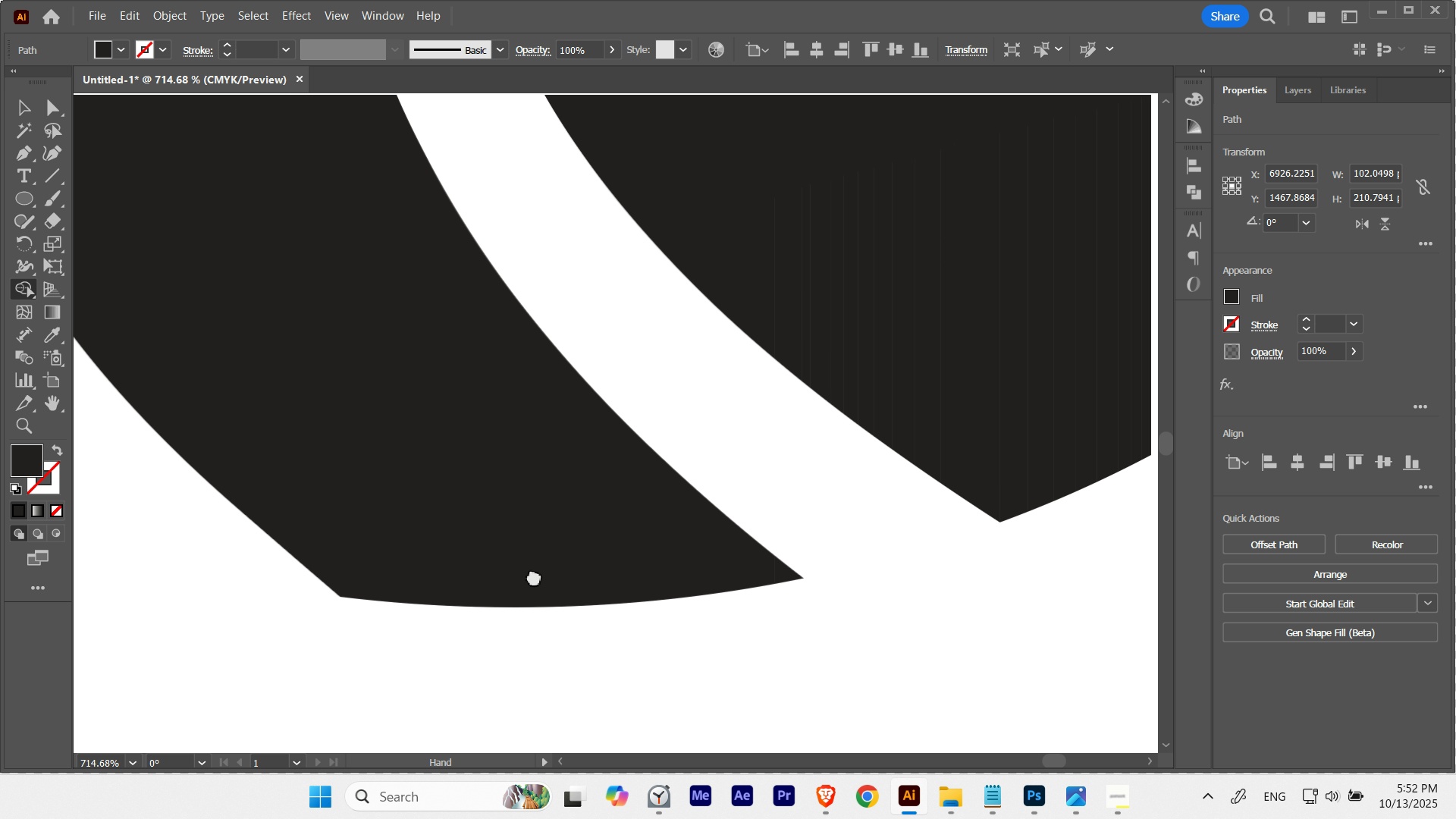 
hold_key(key=Space, duration=1.52)
 